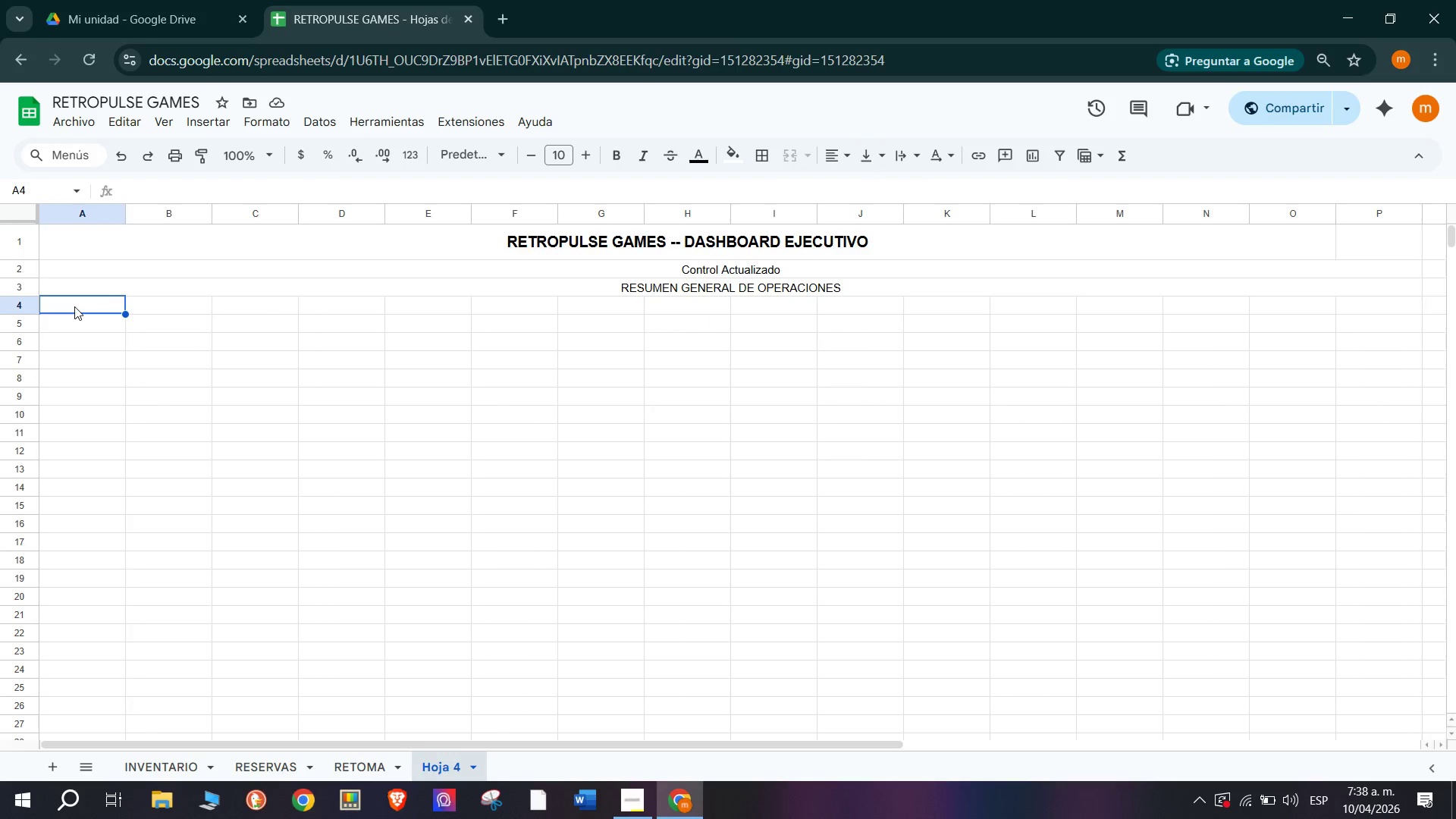 
wait(13.42)
 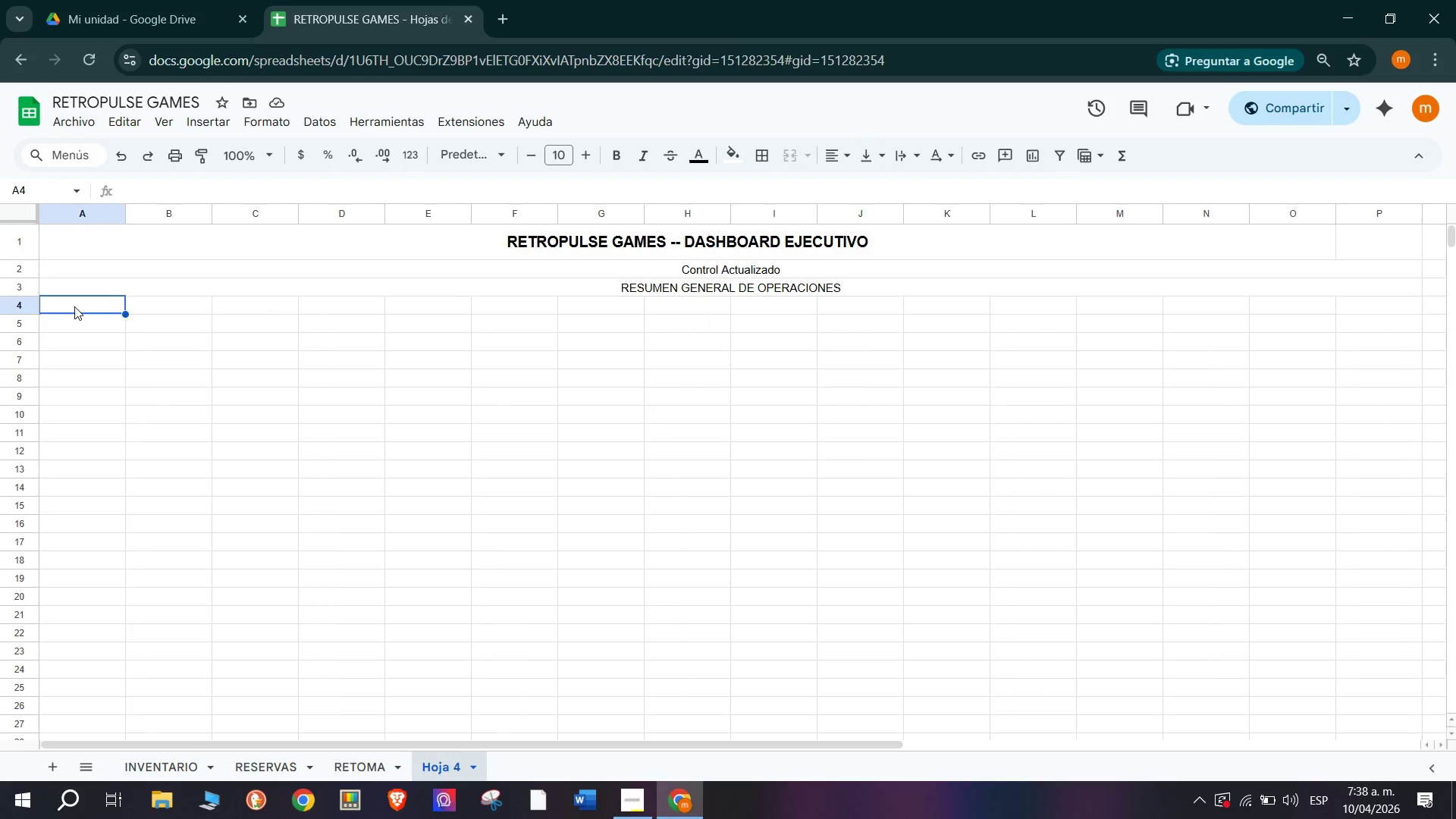 
left_click_drag(start_coordinate=[126, 215], to_coordinate=[59, 219])
 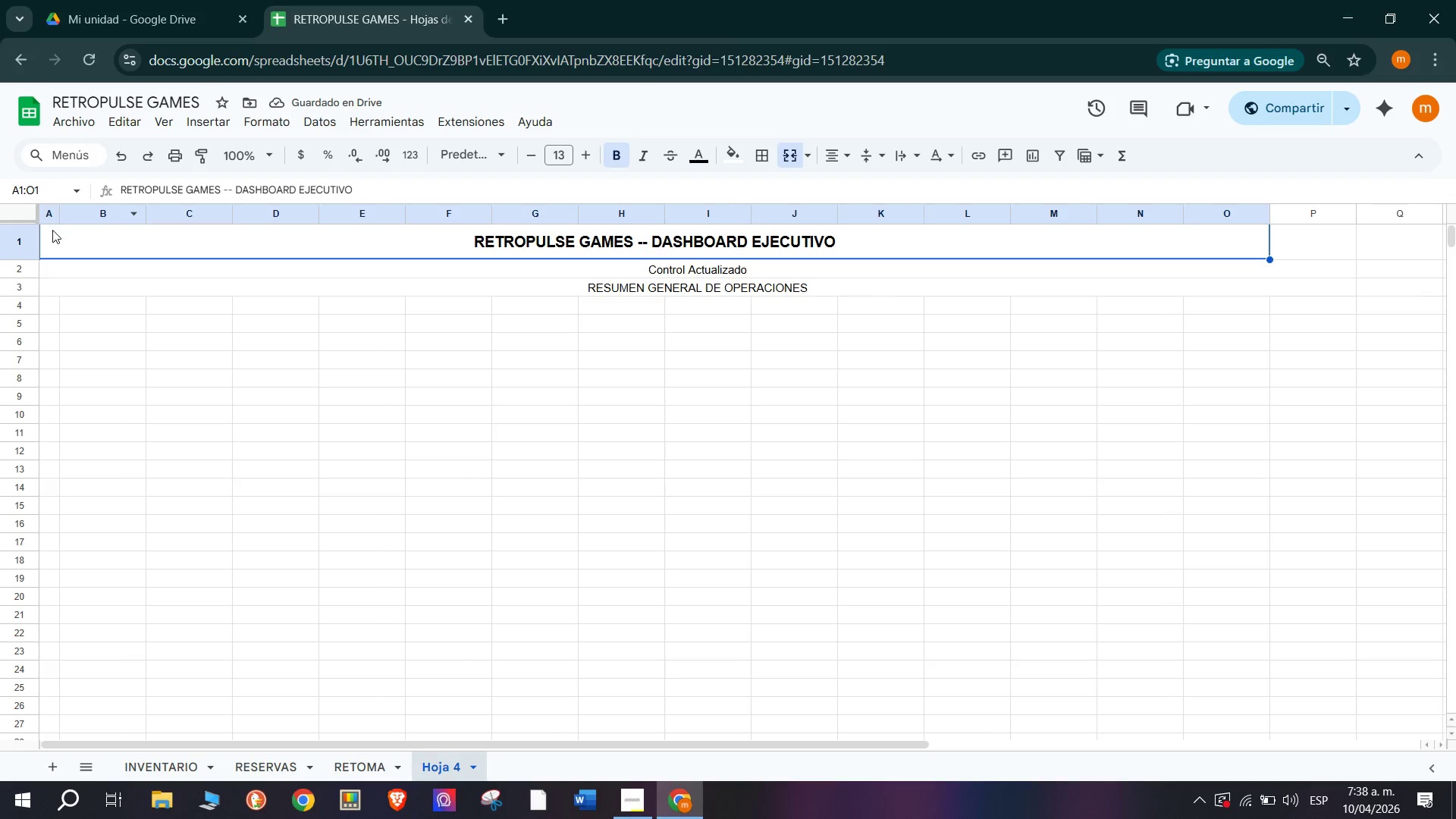 
left_click_drag(start_coordinate=[60, 214], to_coordinate=[106, 213])
 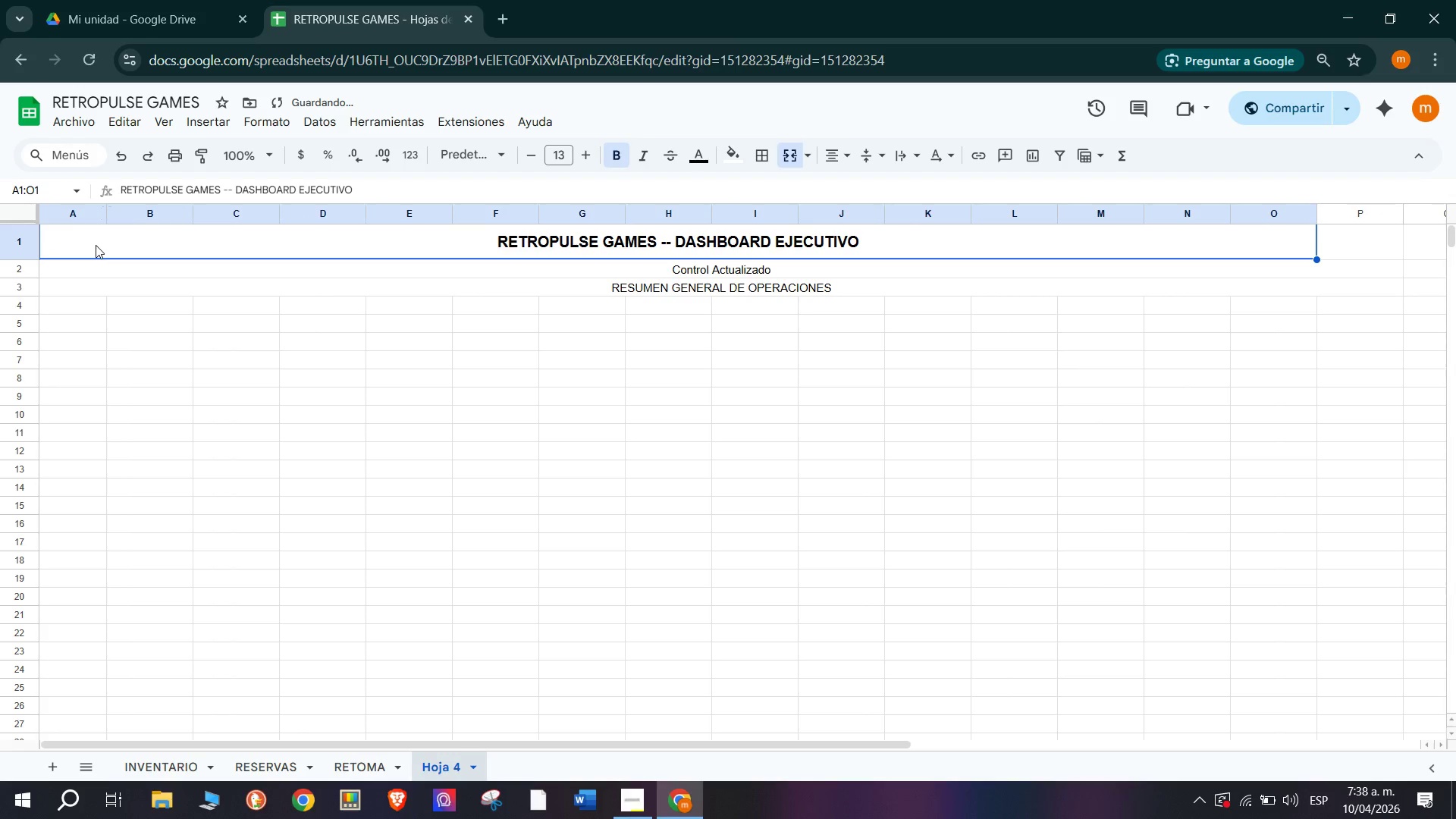 
left_click([96, 245])
 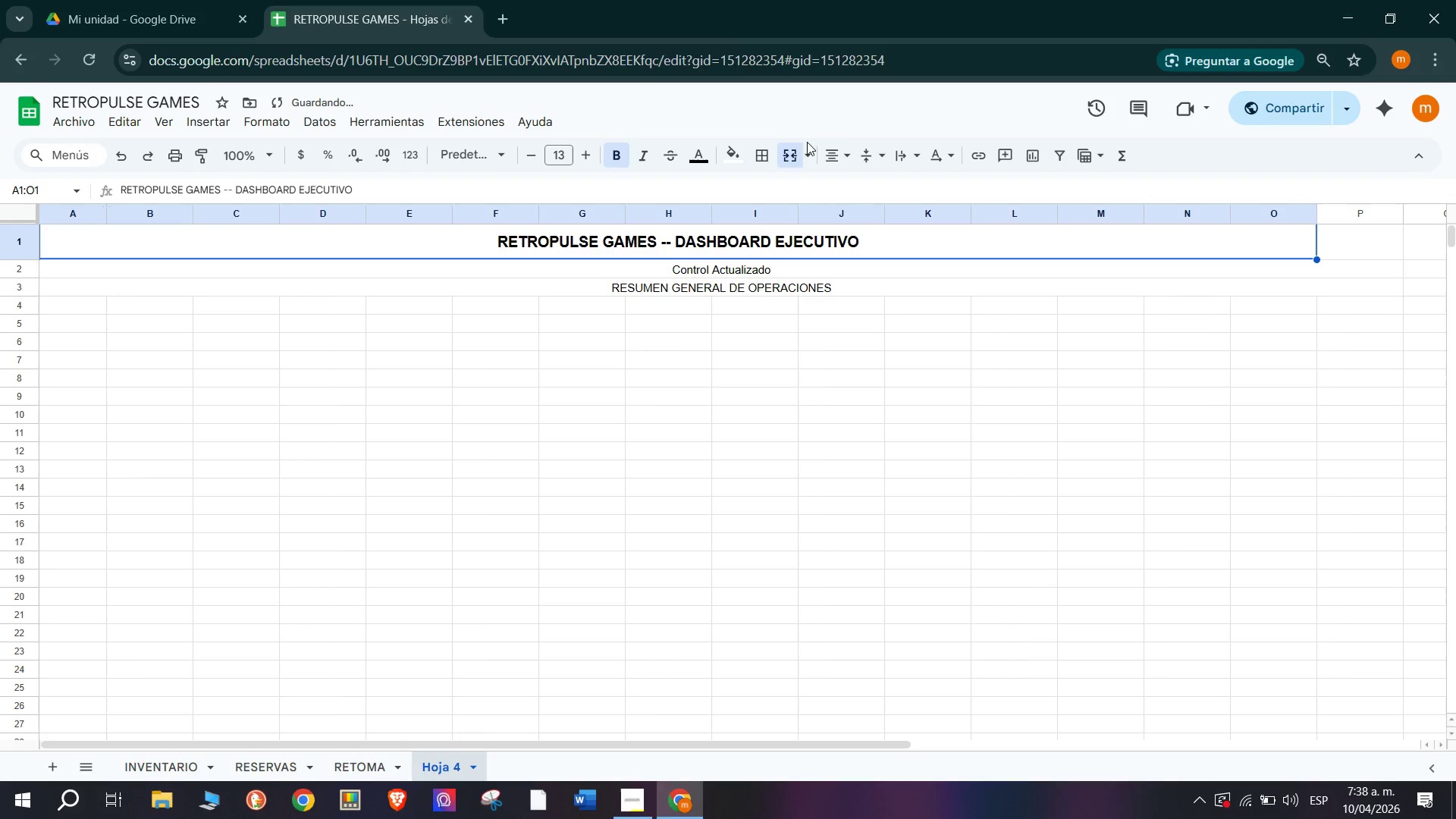 
left_click([786, 157])
 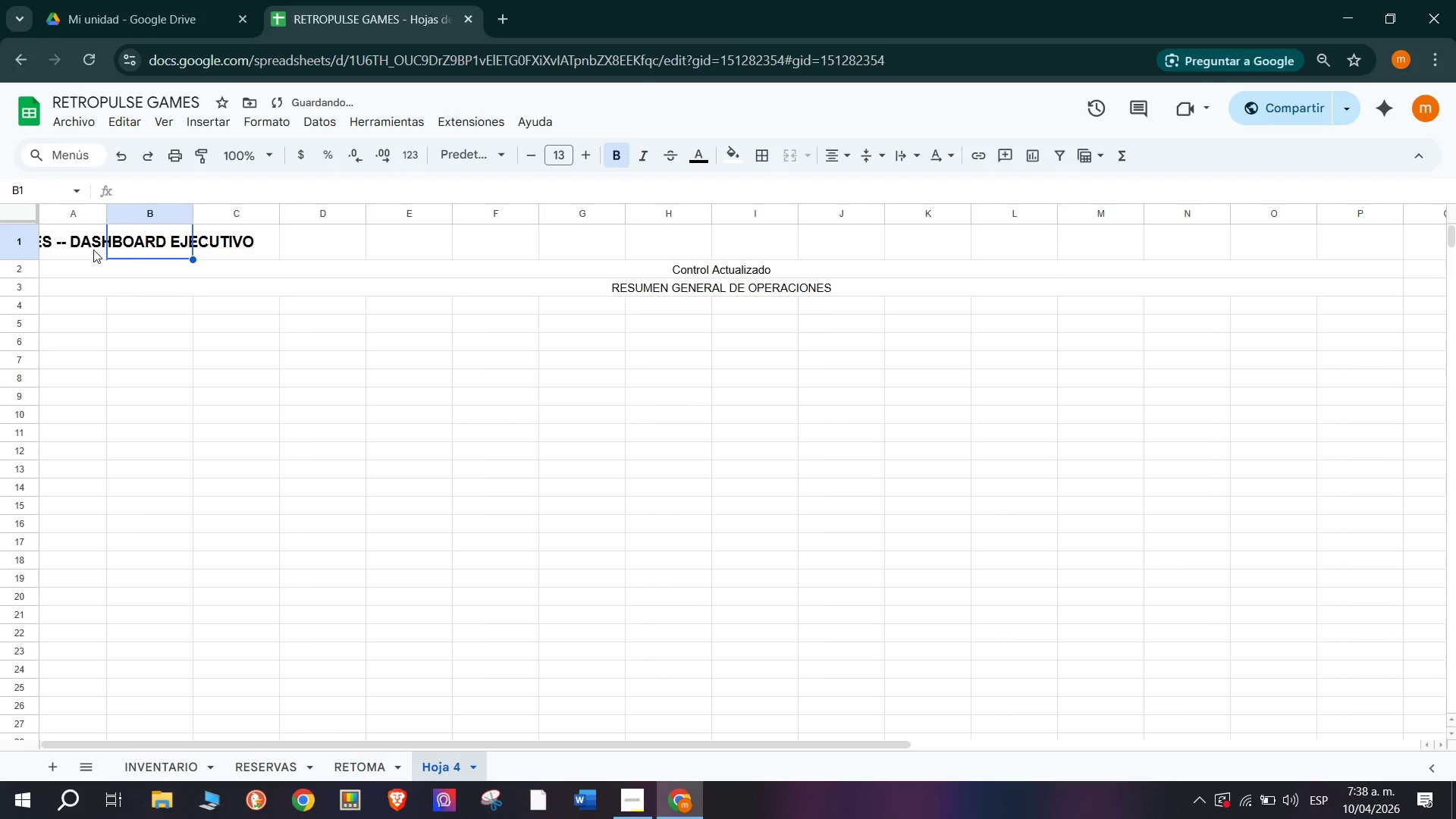 
key(Control+C)
 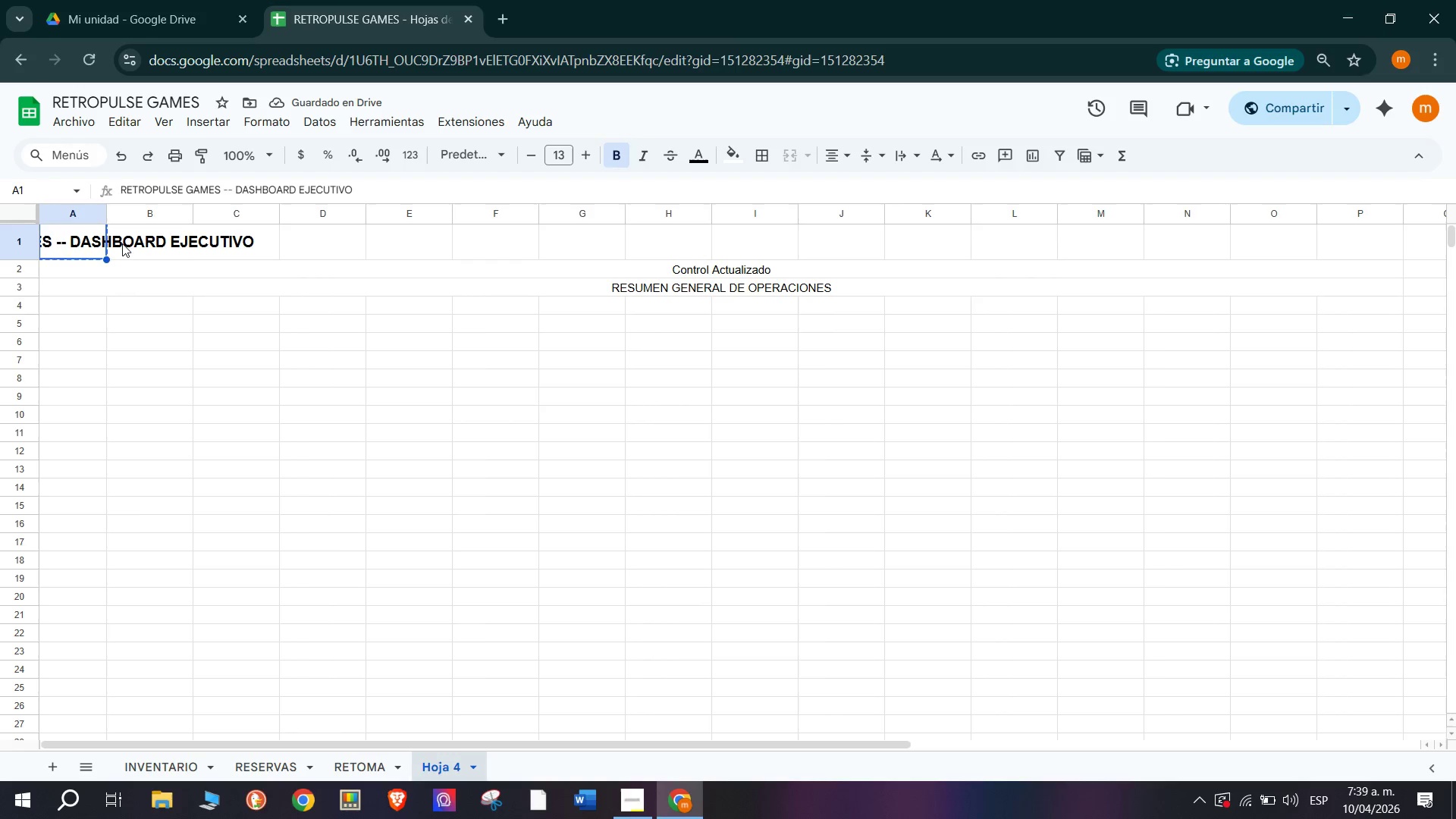 
left_click([124, 242])
 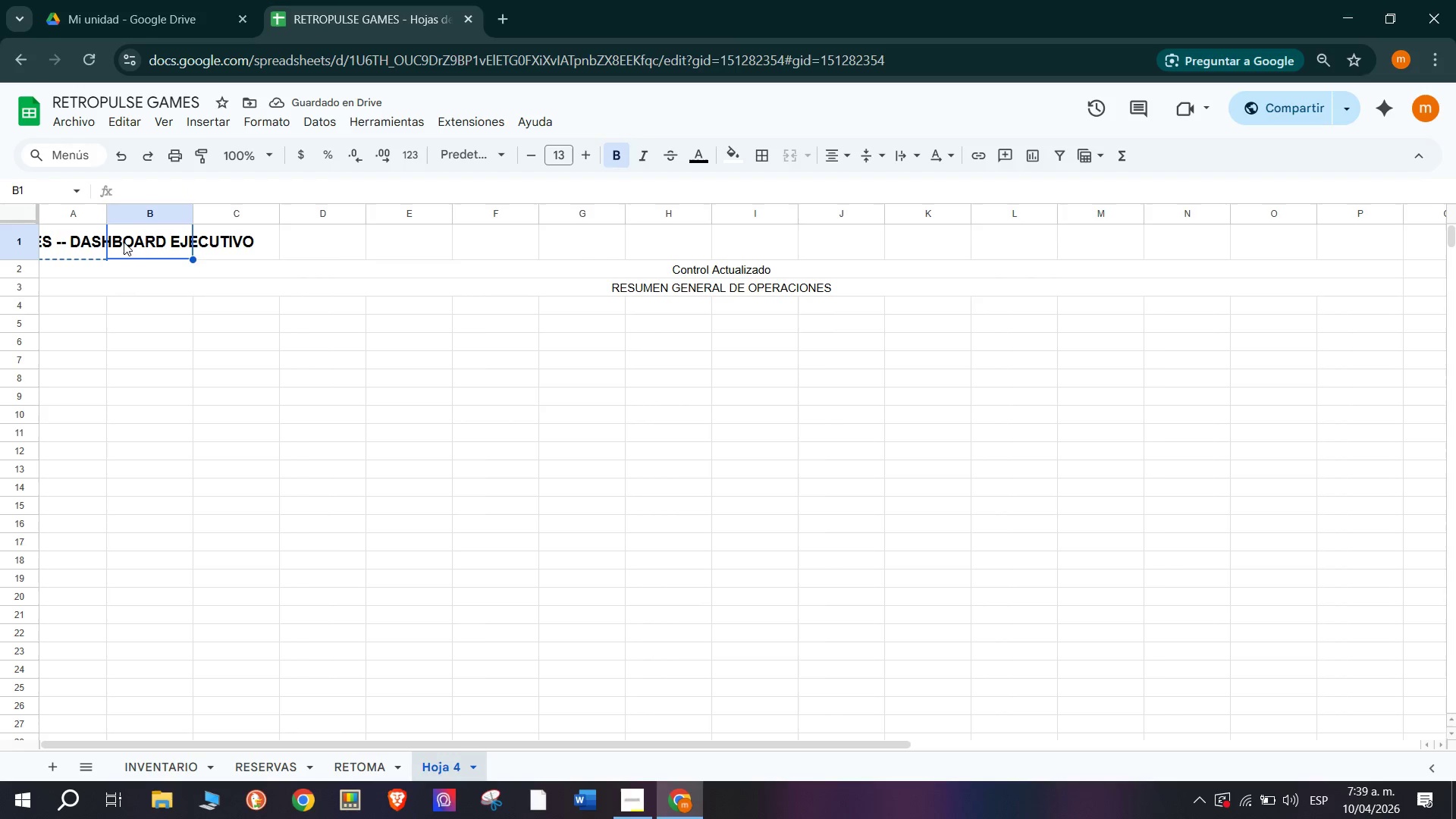 
key(Control+ControlLeft)
 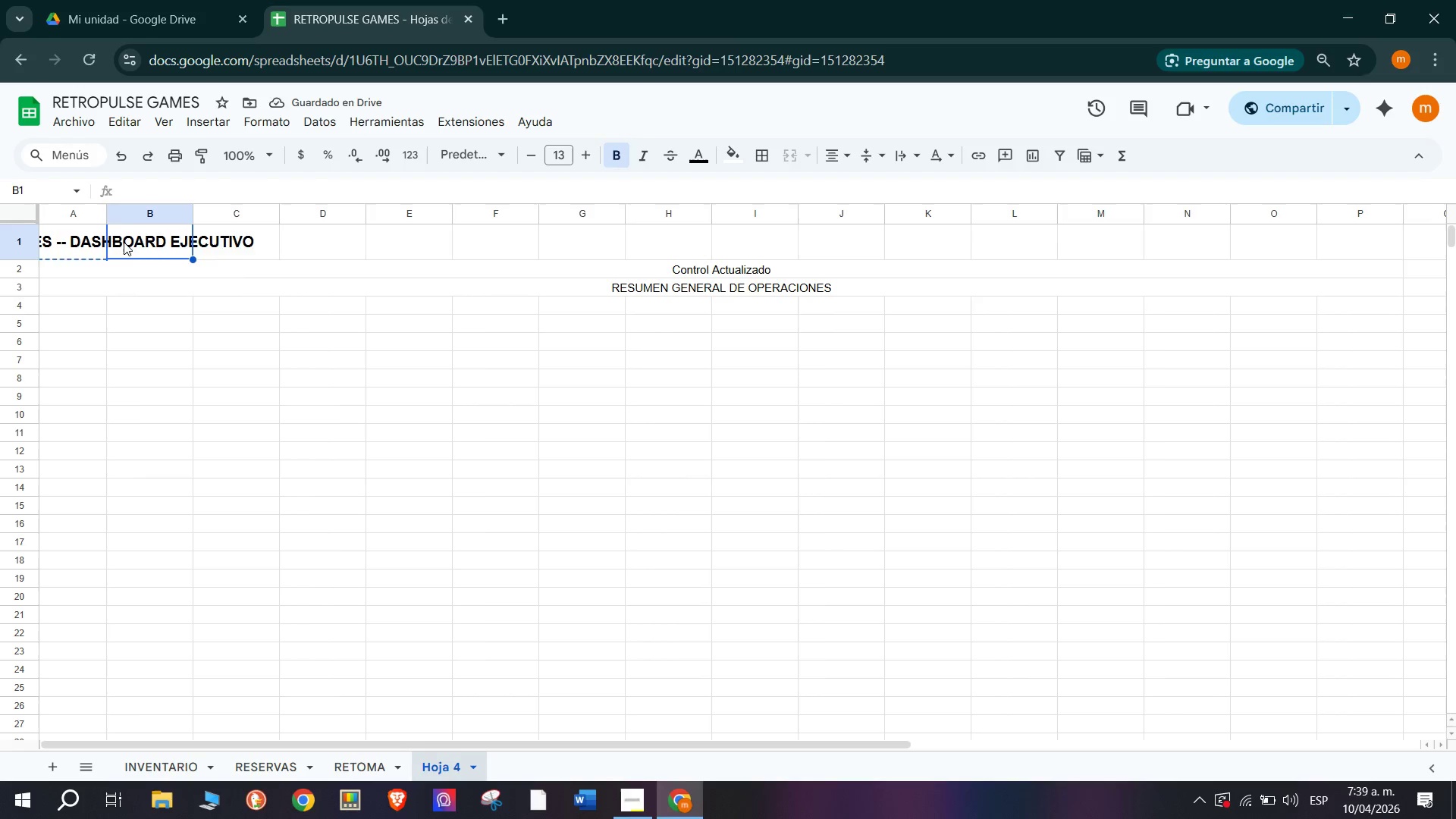 
key(Control+V)
 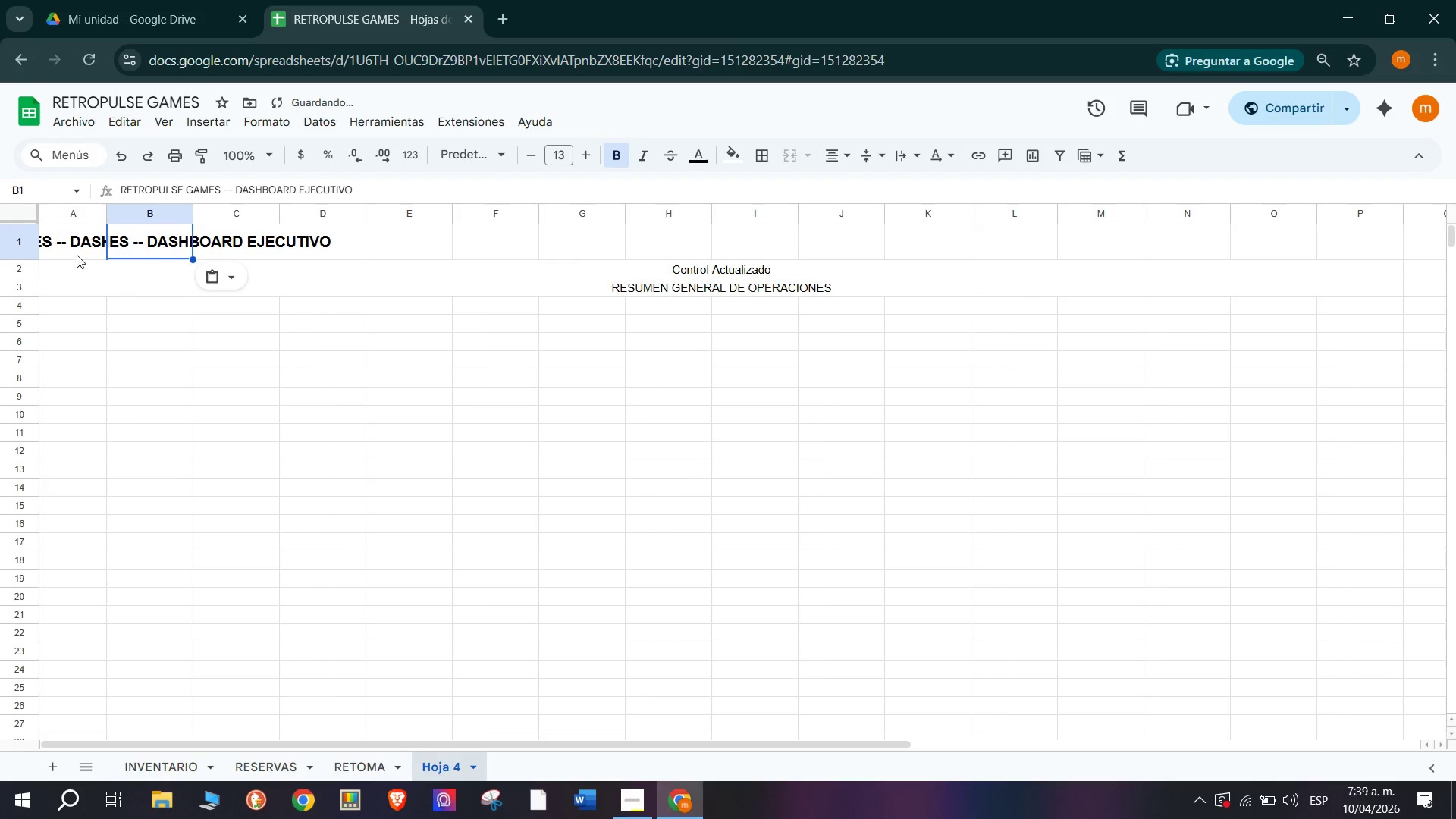 
left_click([77, 254])
 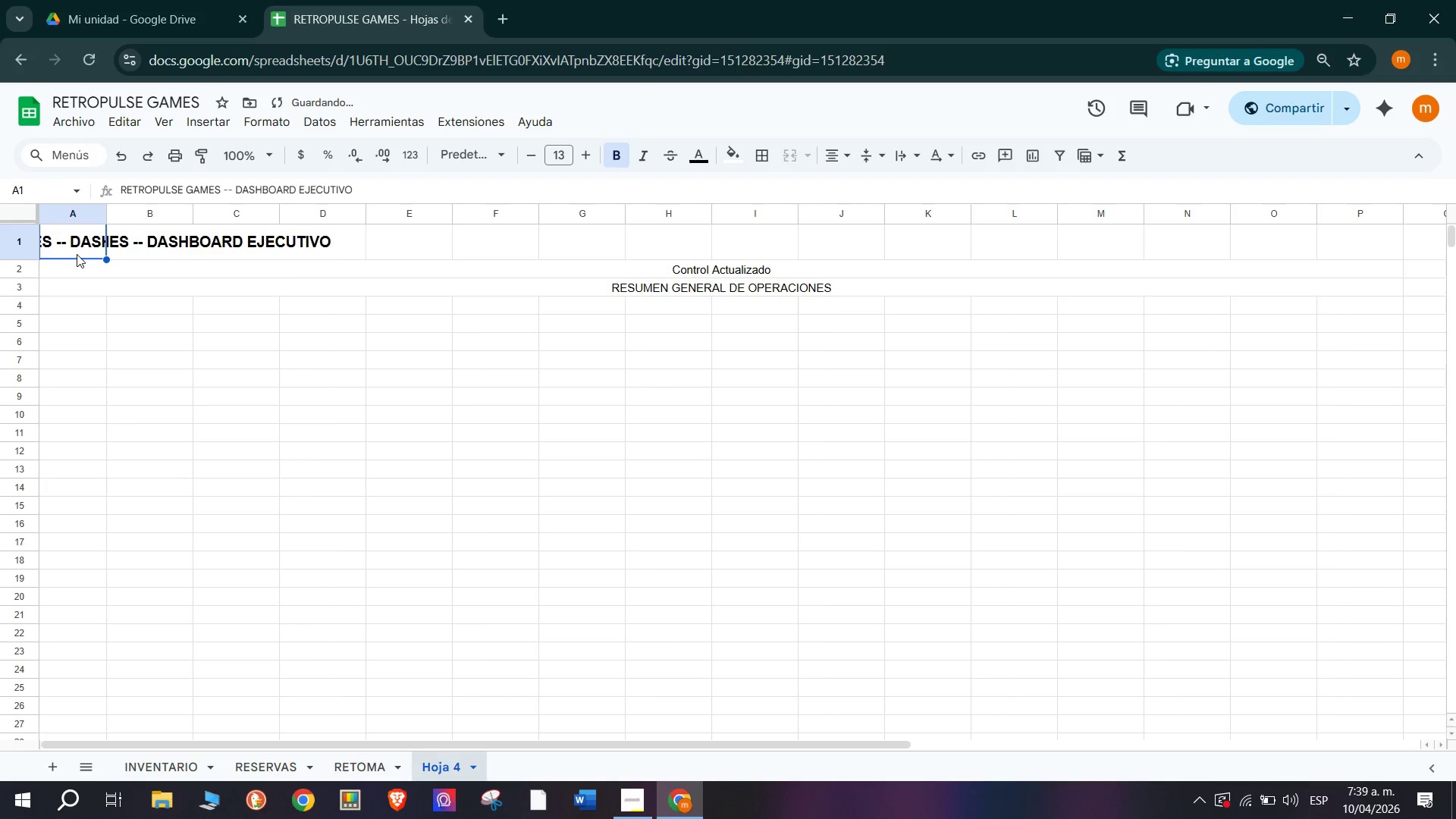 
key(Backspace)
 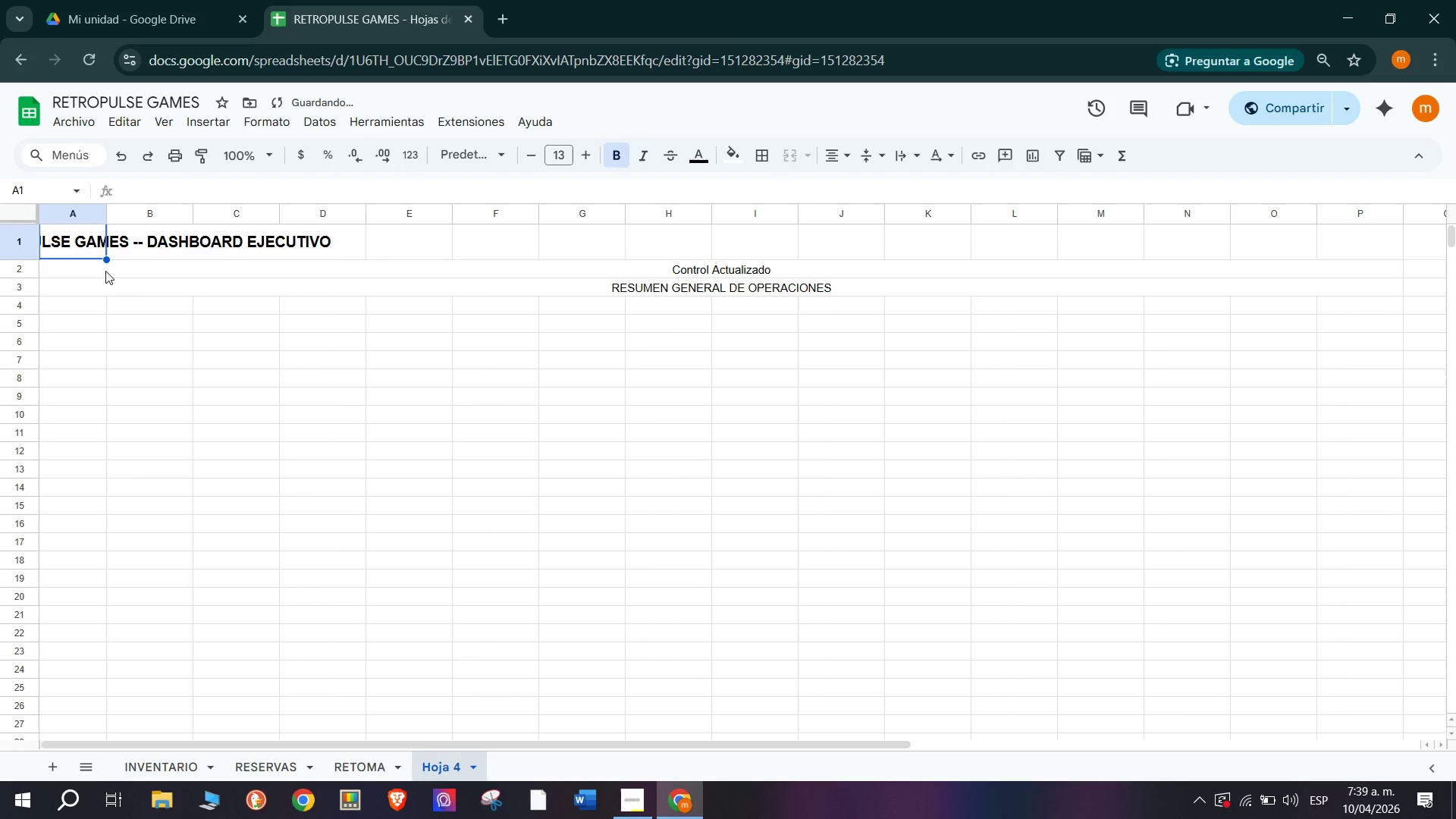 
left_click([99, 271])
 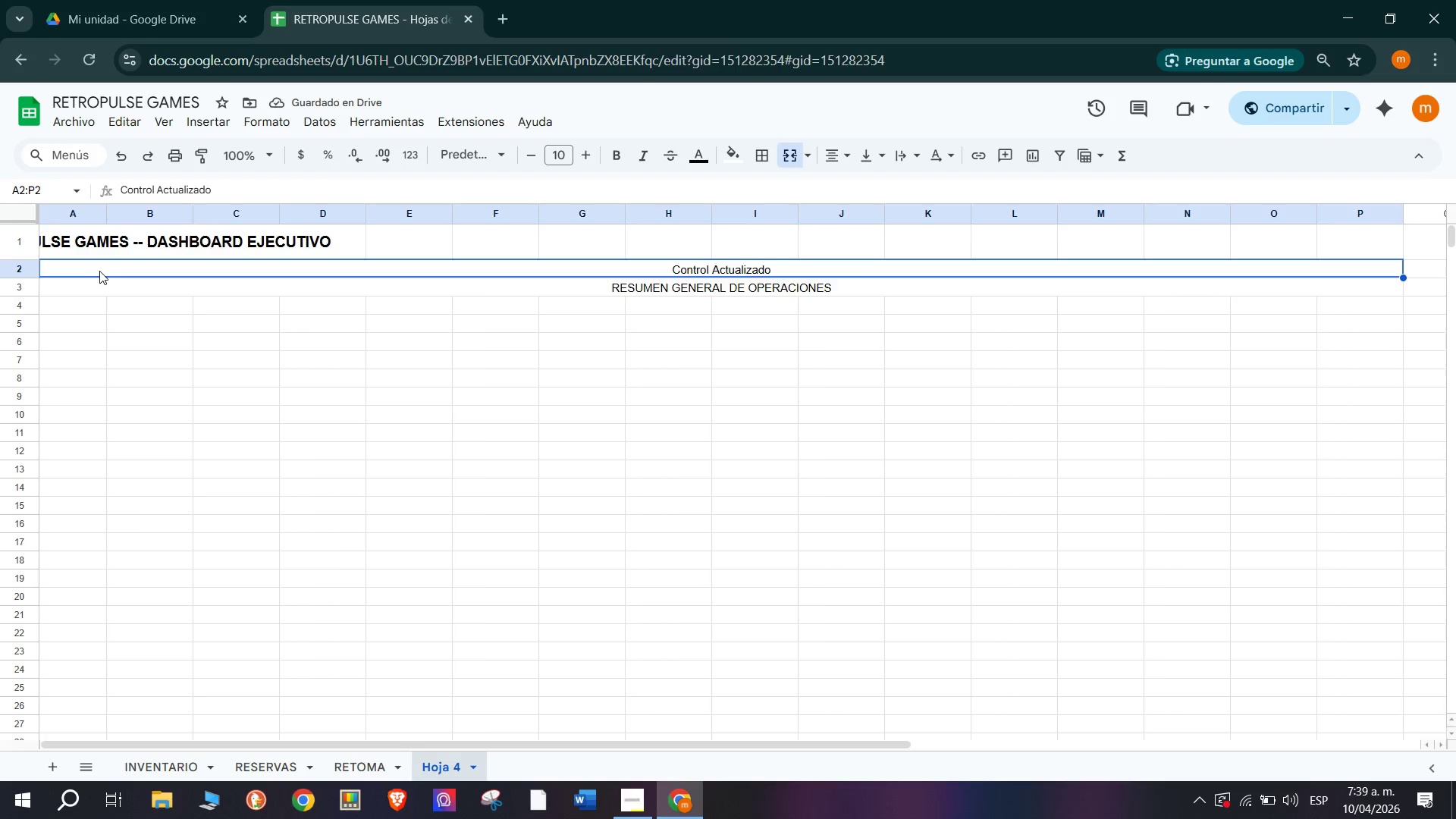 
hold_key(key=ControlLeft, duration=0.38)
 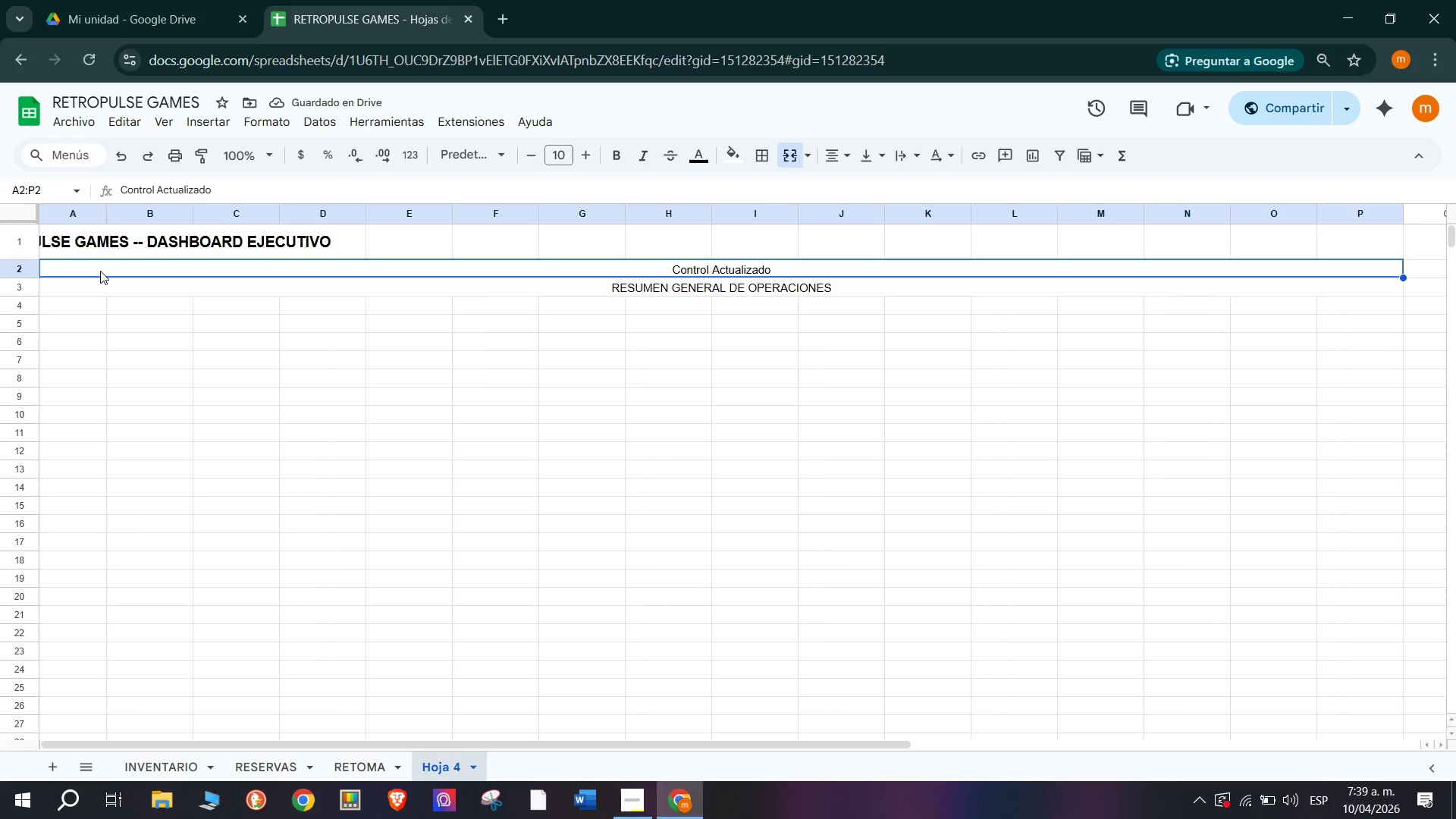 
key(Control+C)
 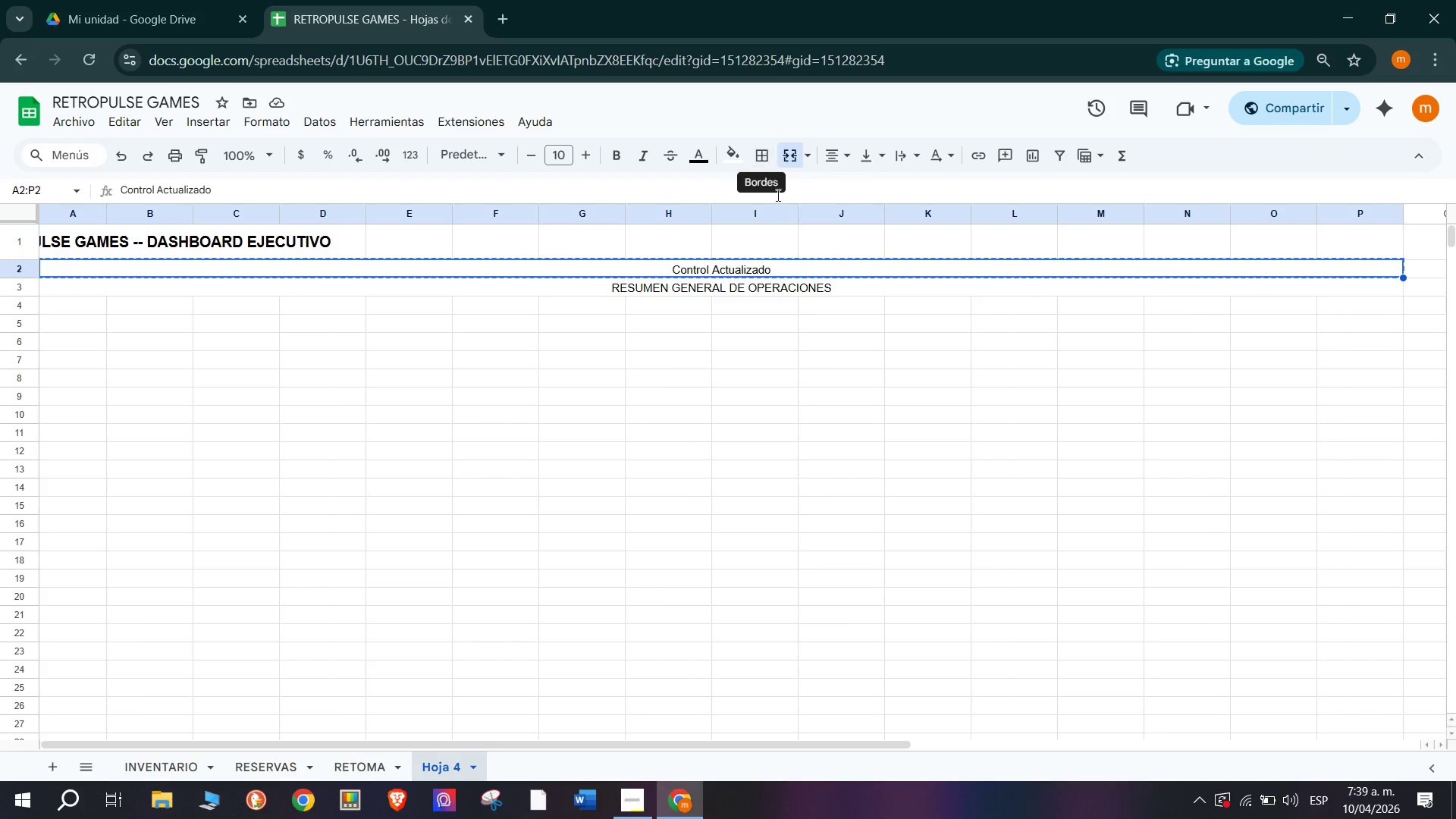 
left_click([309, 242])
 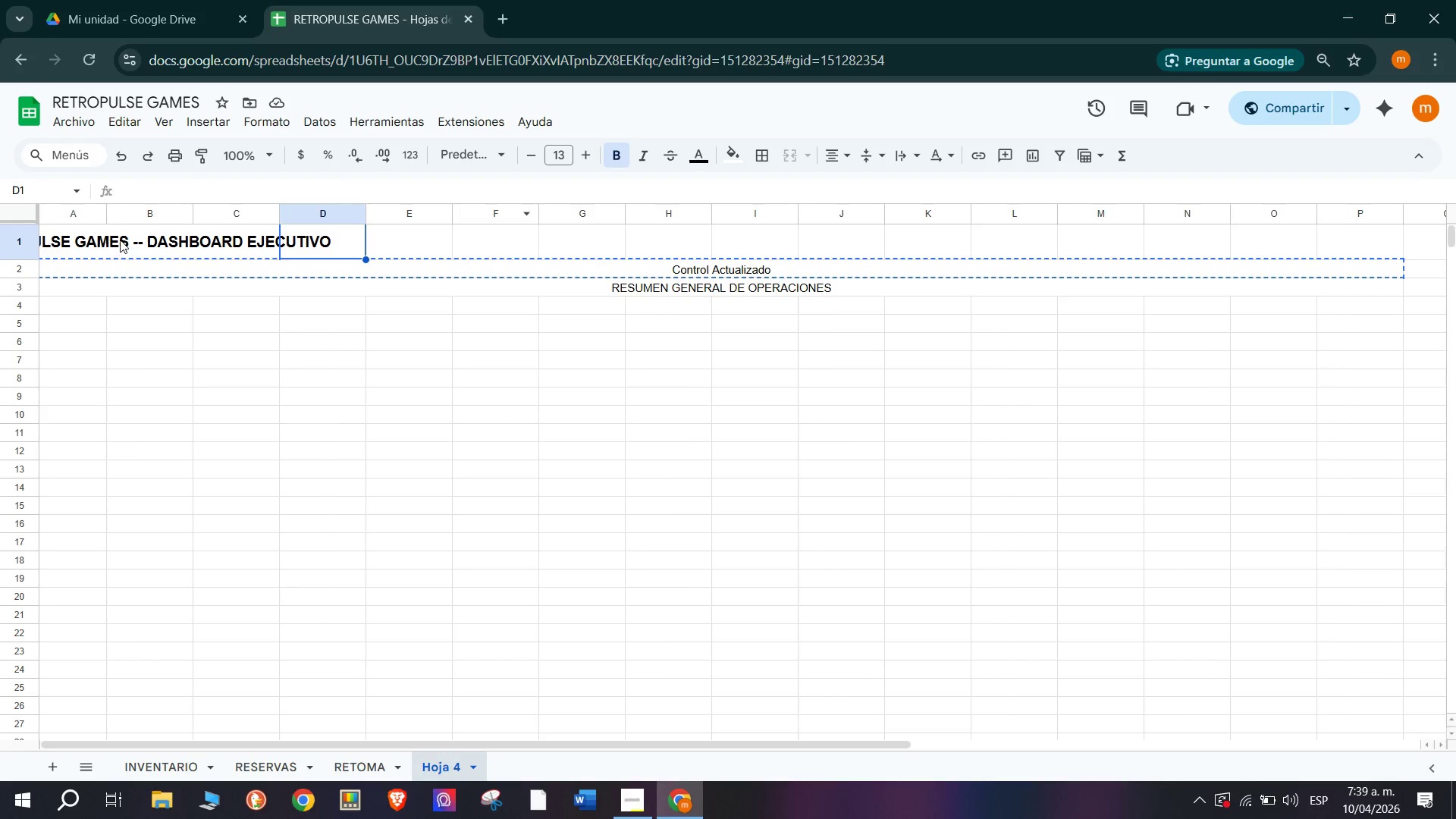 
left_click_drag(start_coordinate=[120, 239], to_coordinate=[1263, 238])
 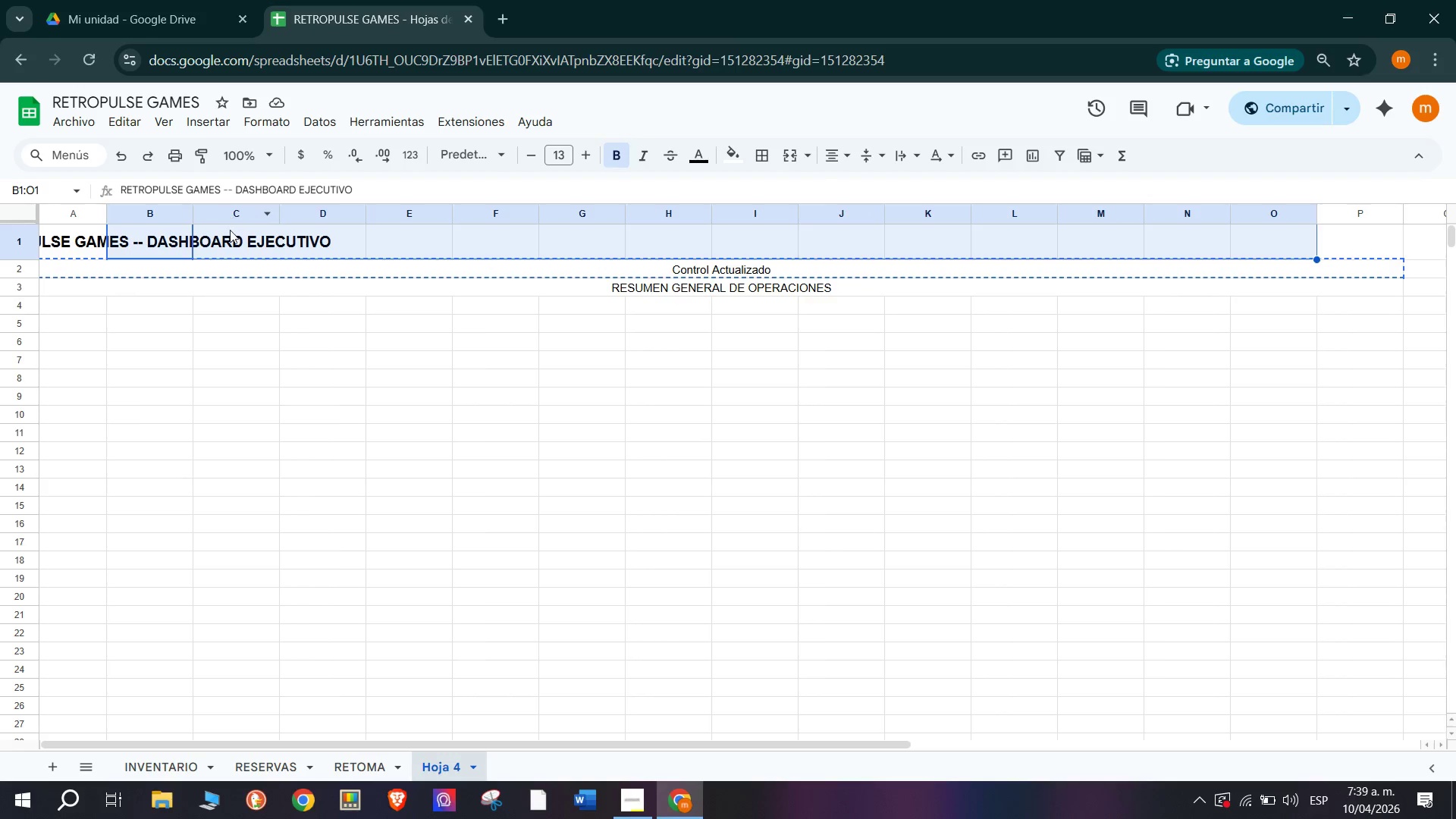 
wait(11.31)
 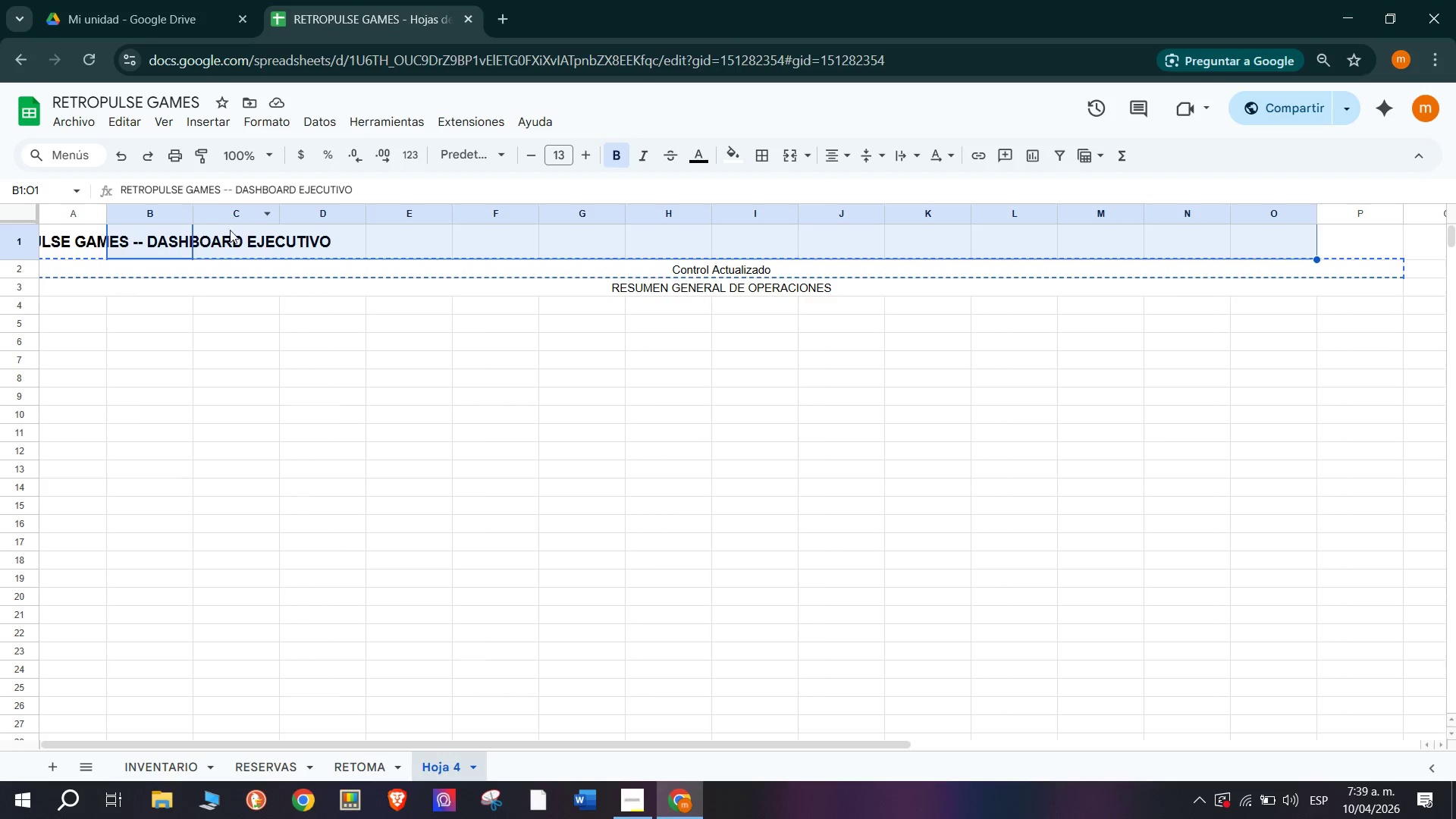 
left_click([135, 265])
 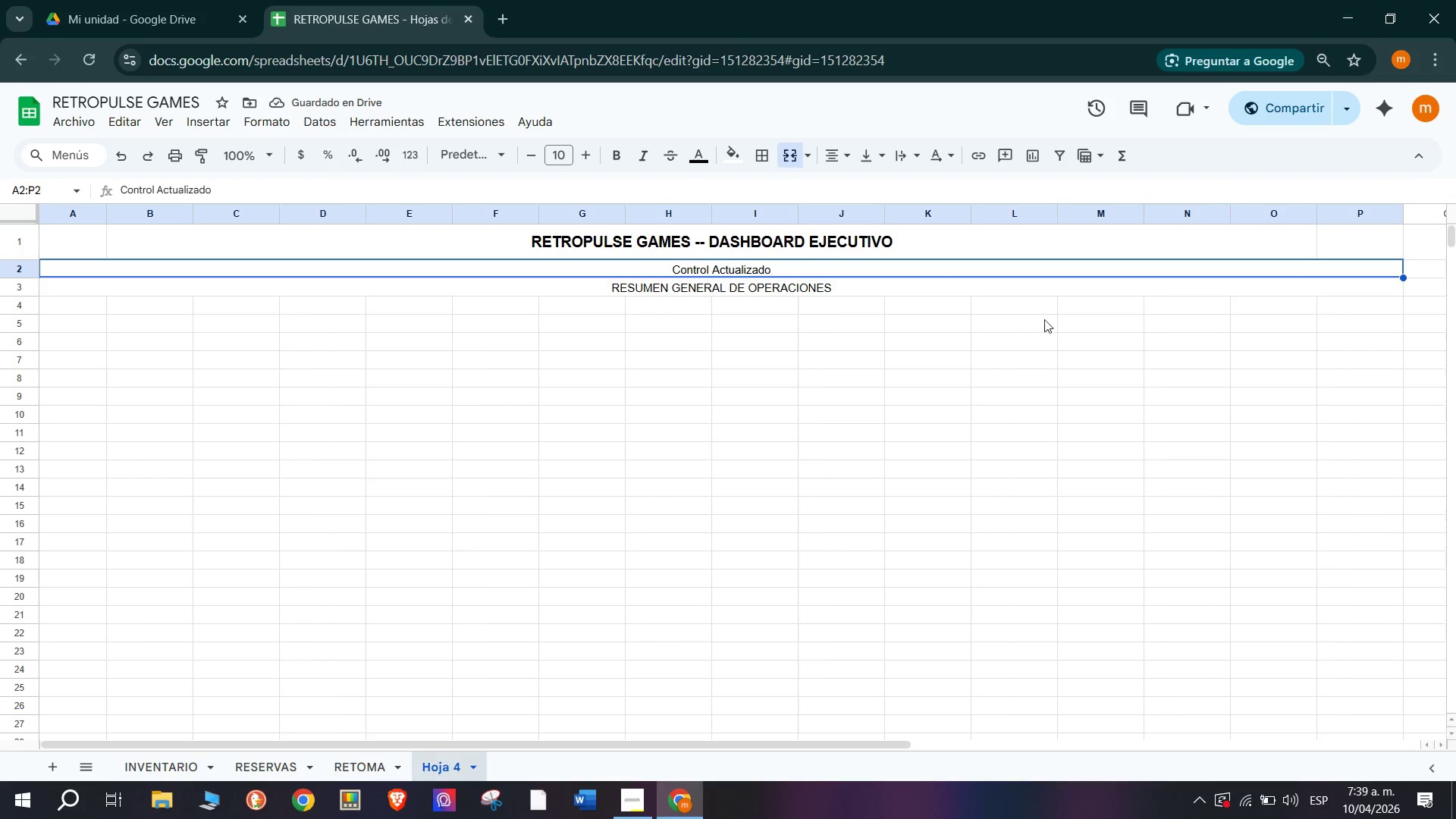 
left_click([1135, 340])
 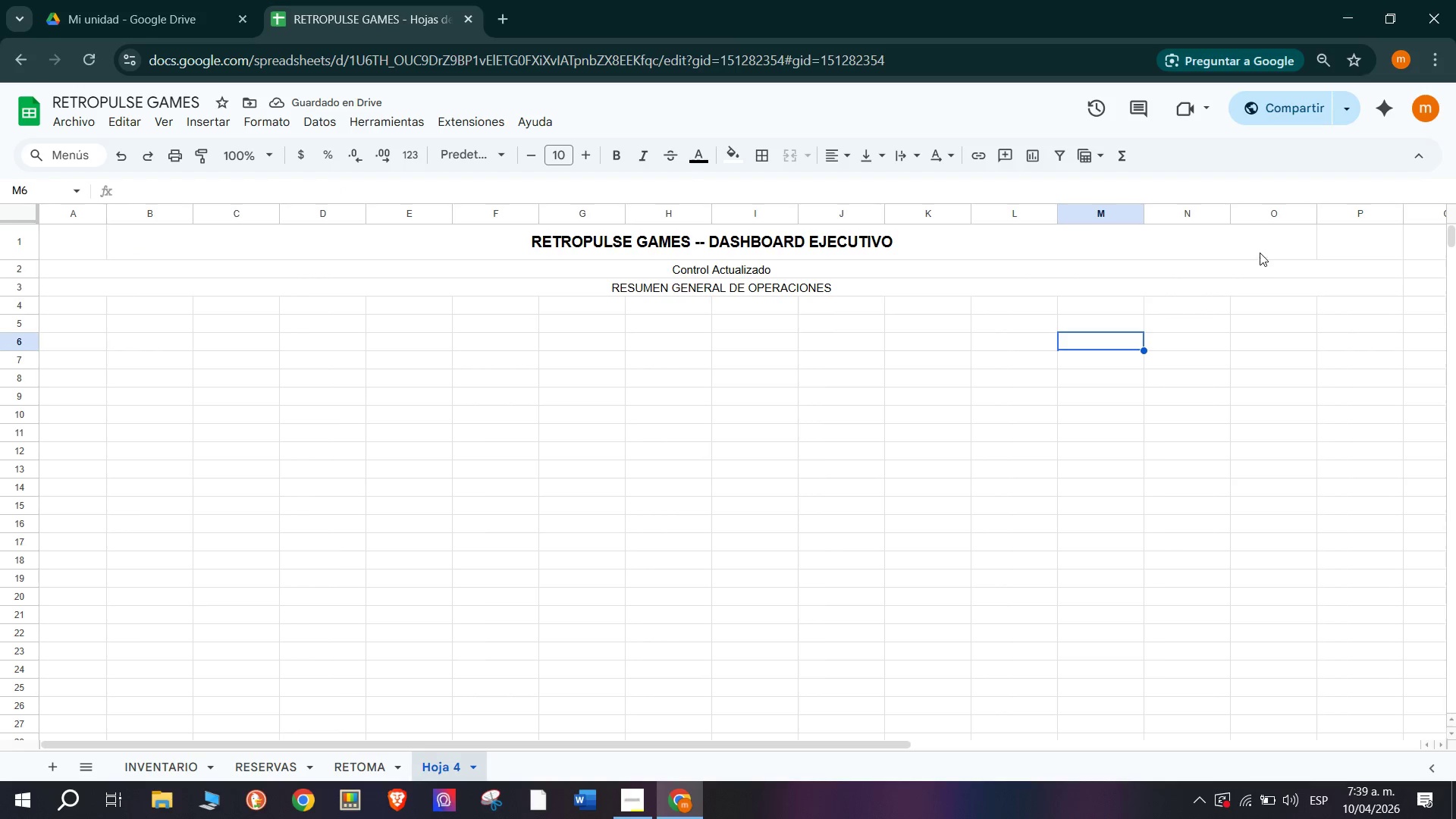 
left_click([1267, 242])
 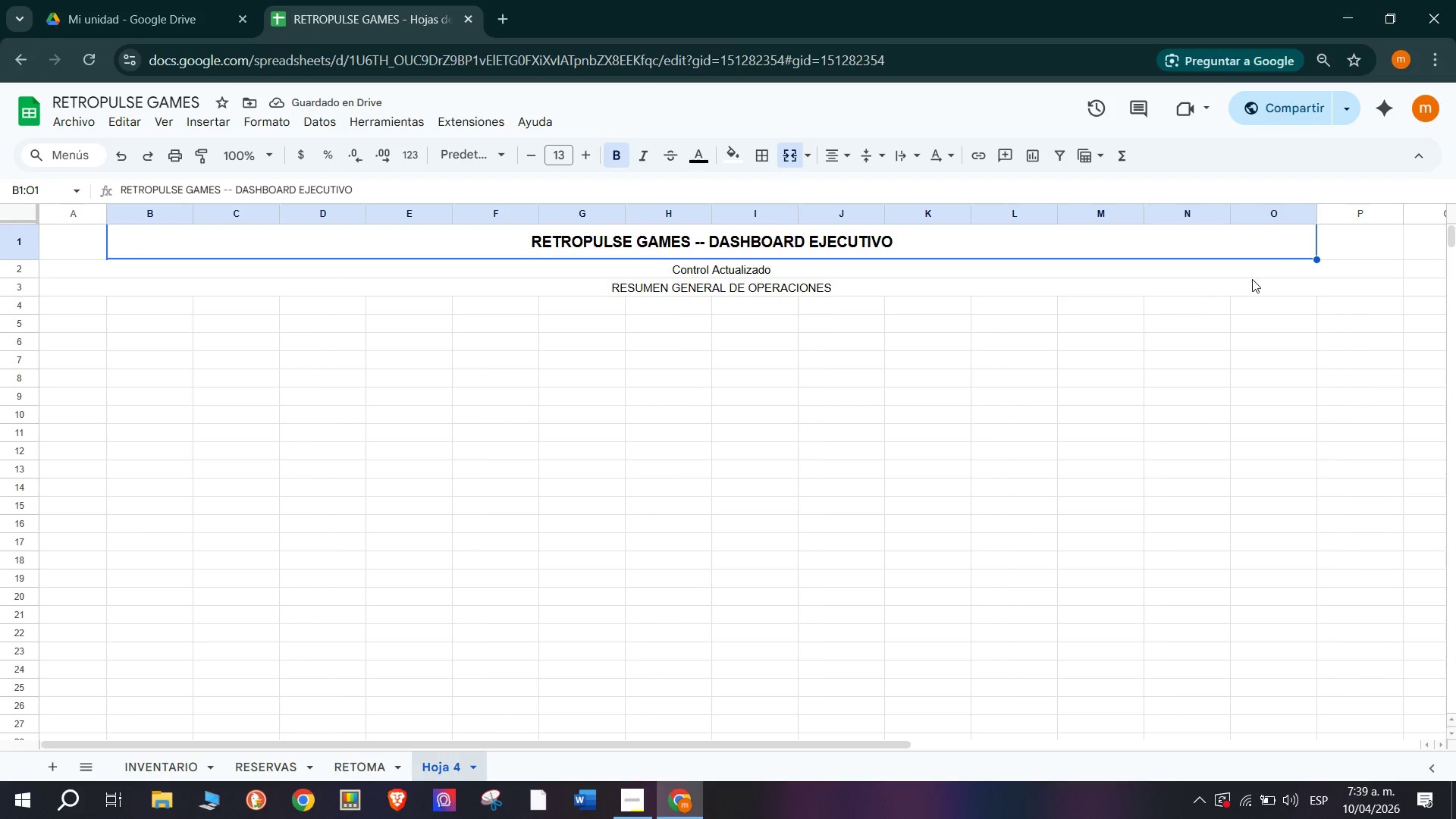 
left_click([1252, 279])
 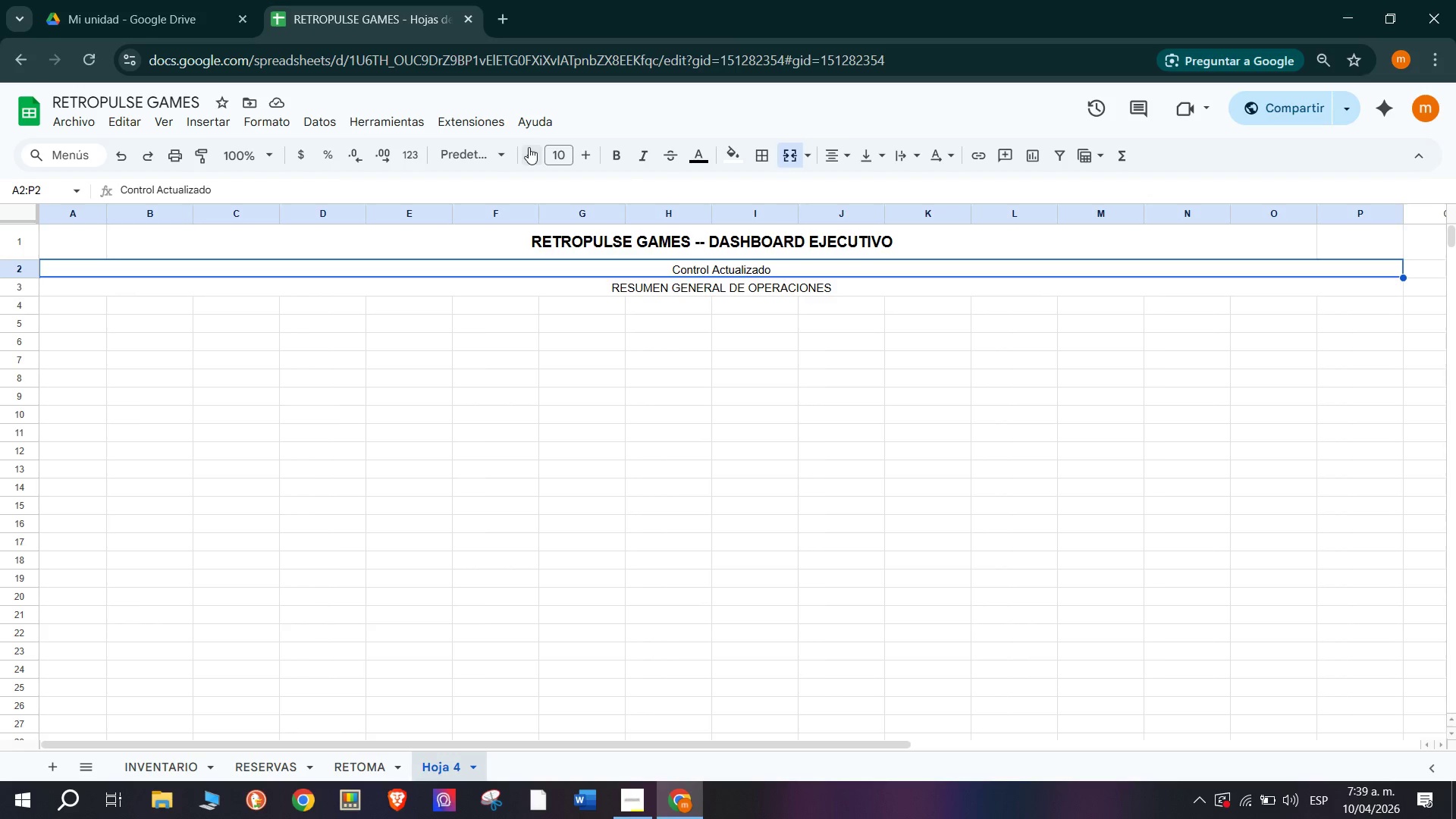 
mouse_move([795, 165])
 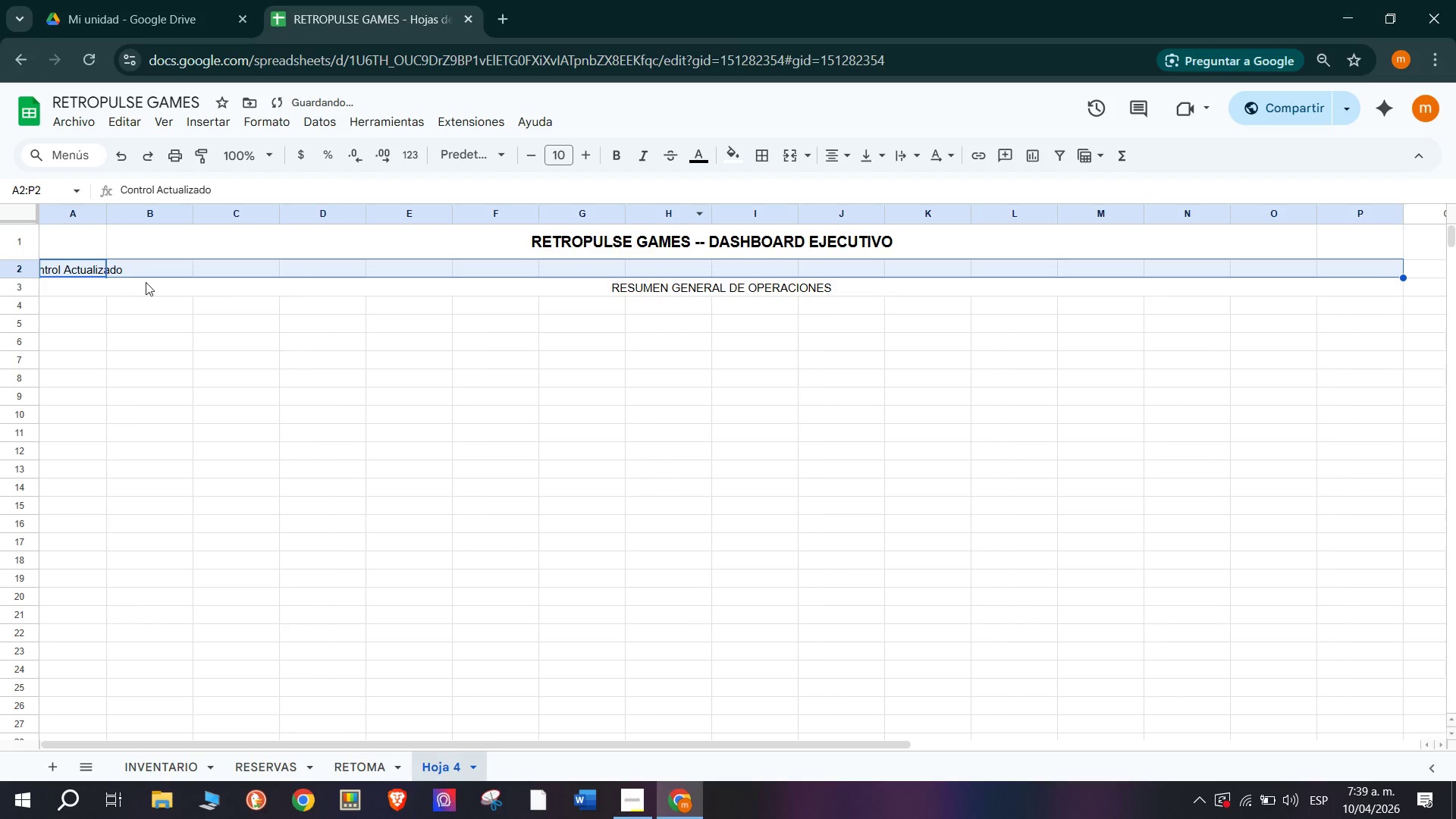 
left_click([84, 268])
 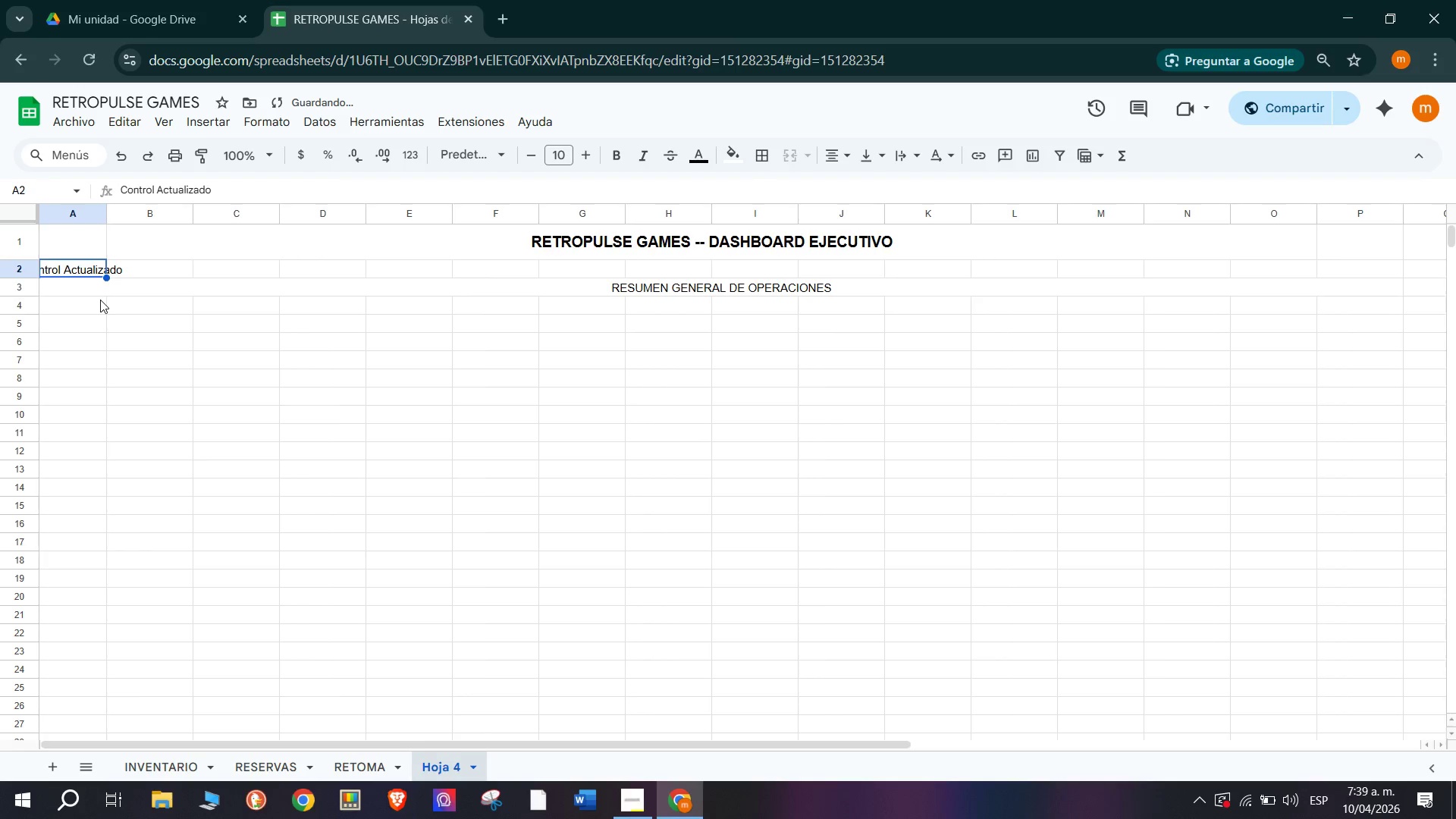 
key(Control+ControlLeft)
 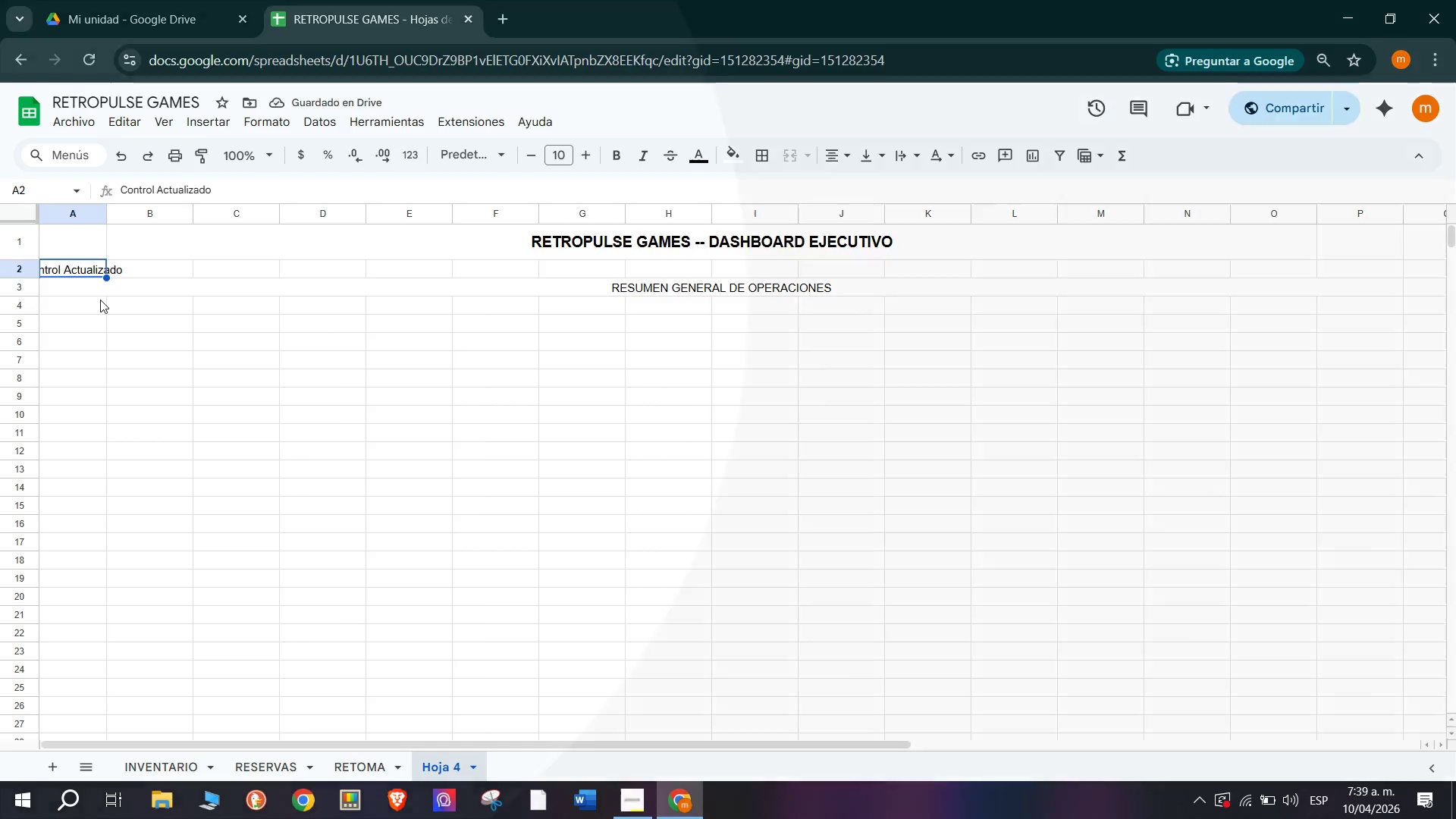 
key(Control+C)
 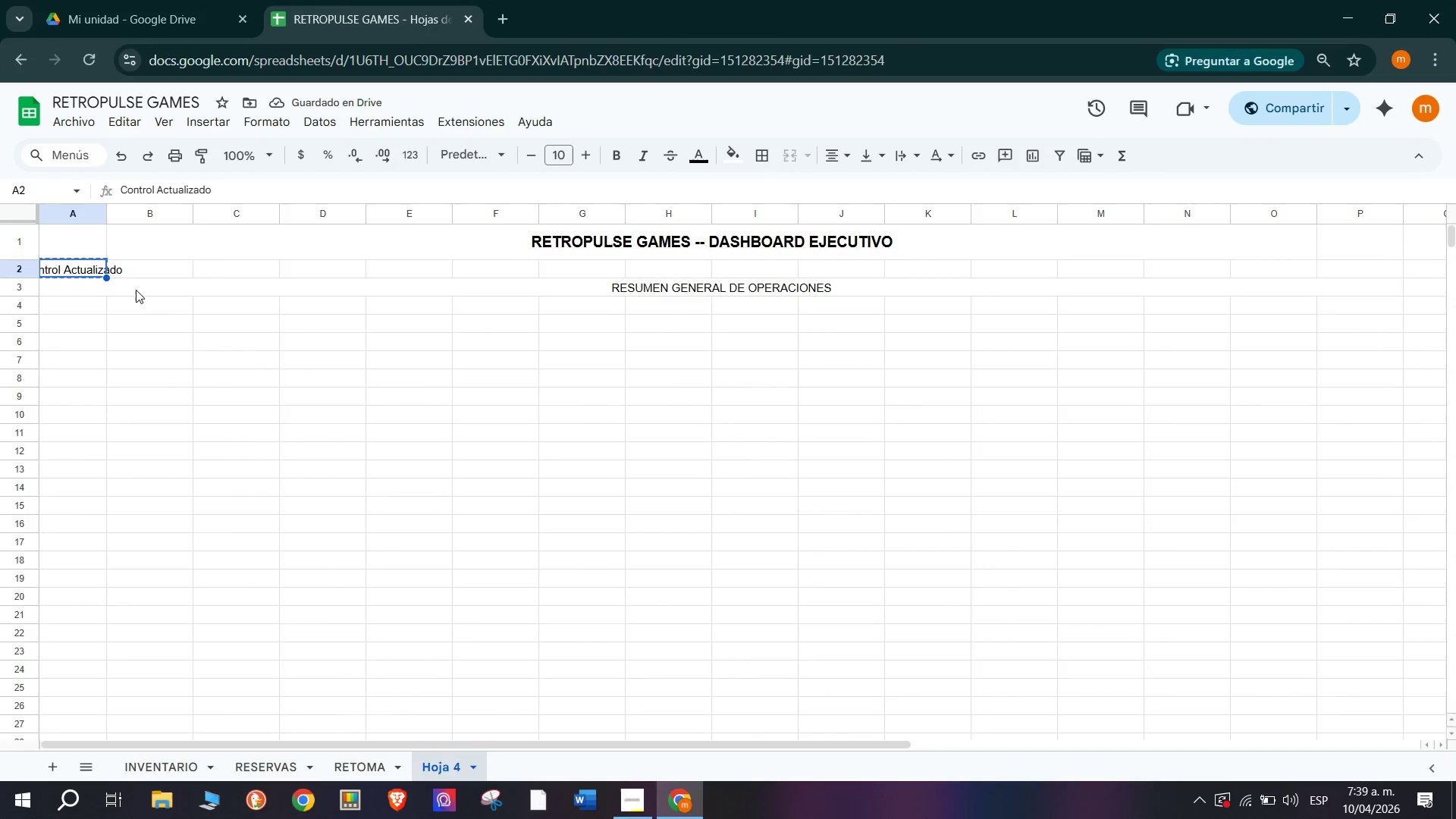 
key(Control+C)
 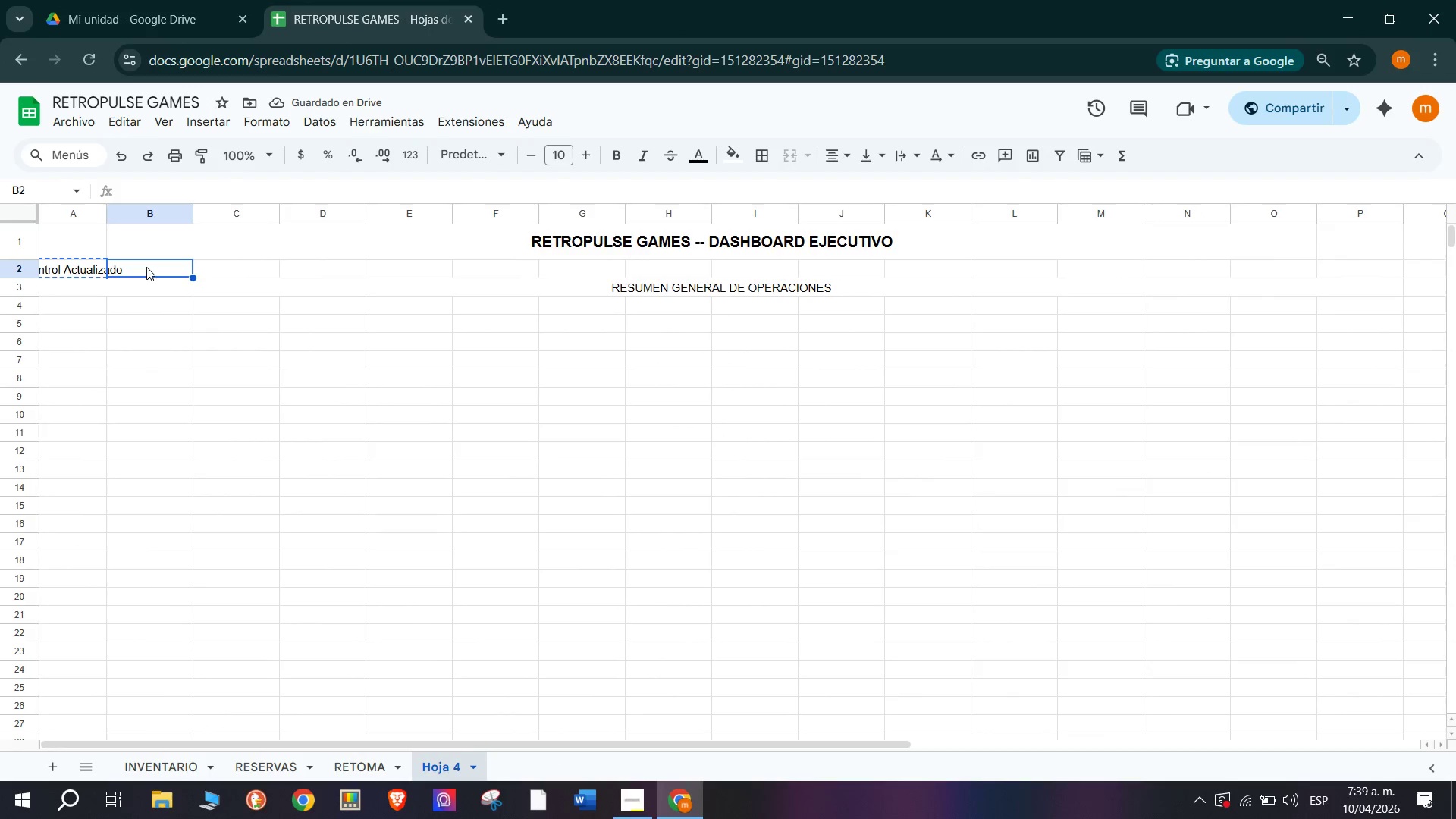 
key(Control+V)
 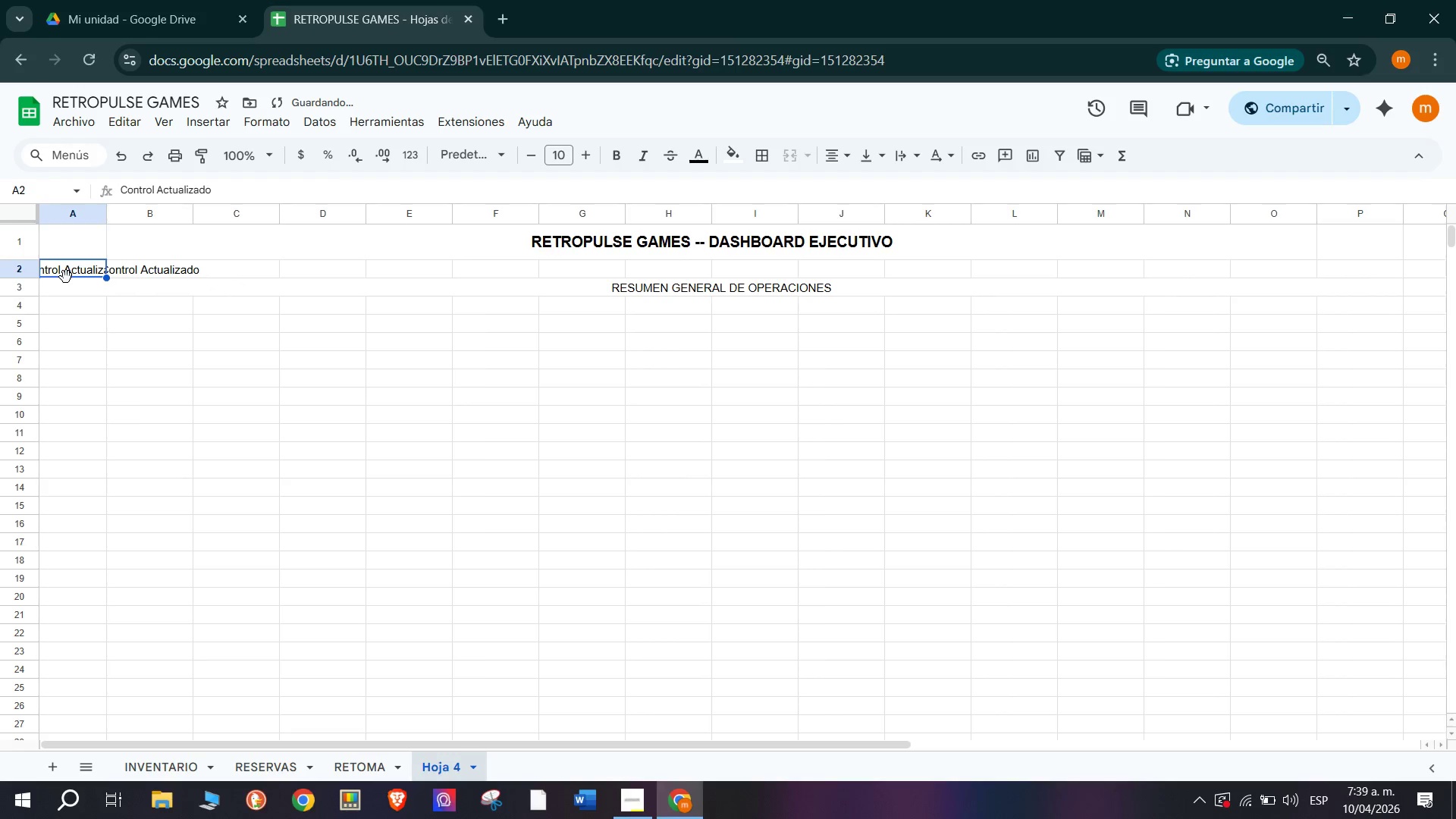 
key(Backspace)
 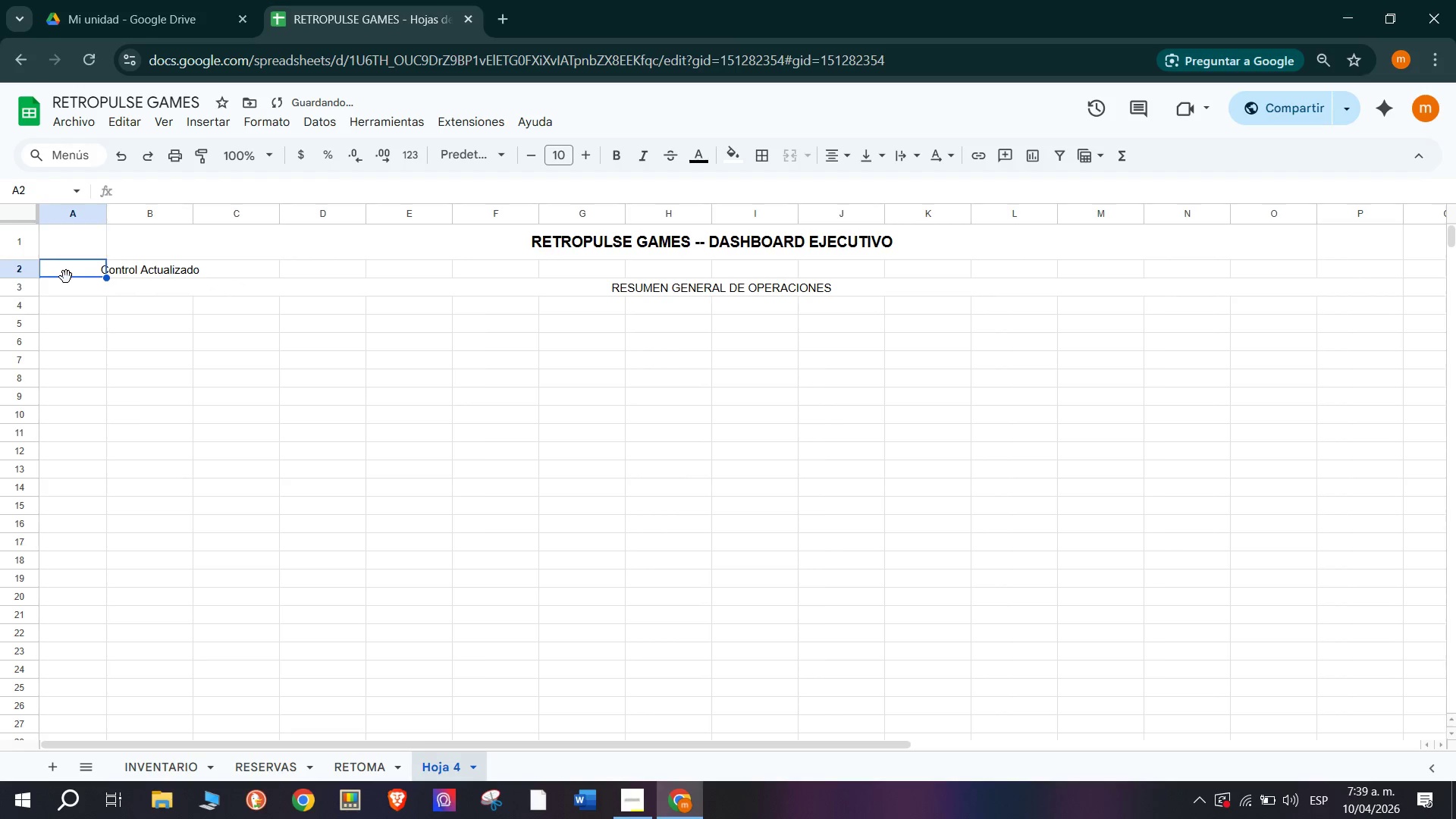 
key(Backspace)
 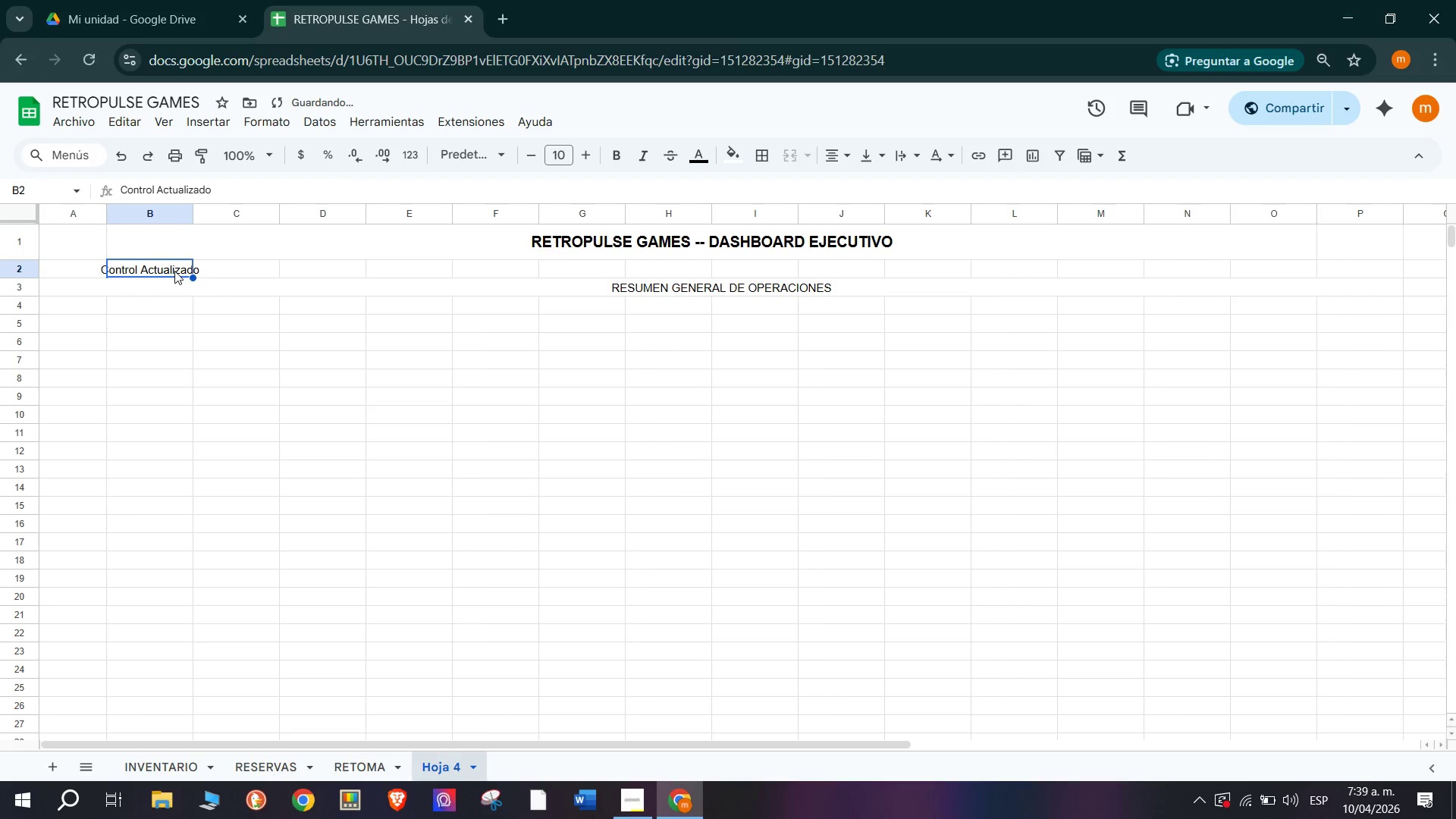 
left_click_drag(start_coordinate=[174, 271], to_coordinate=[1287, 262])
 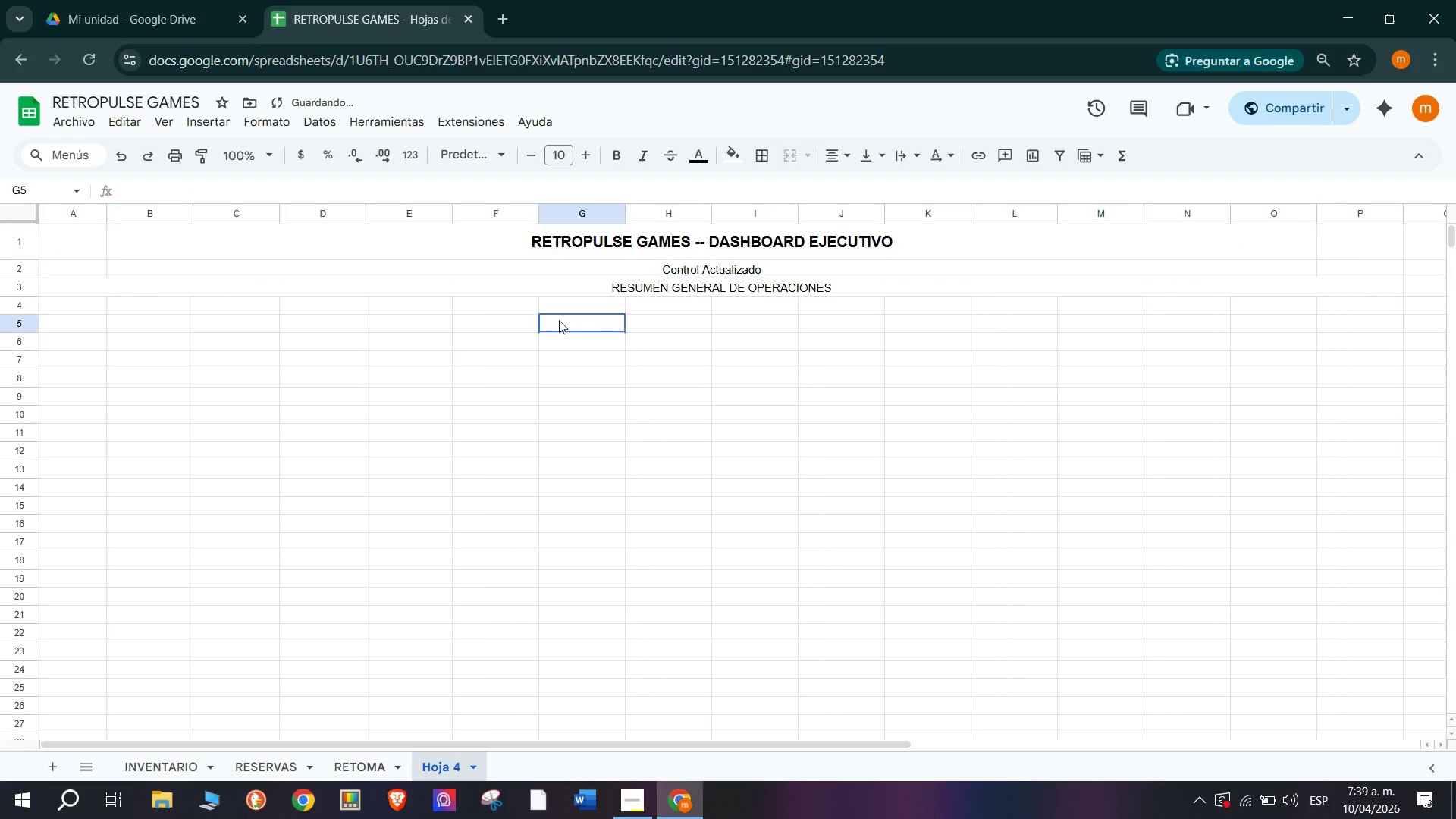 
left_click([635, 298])
 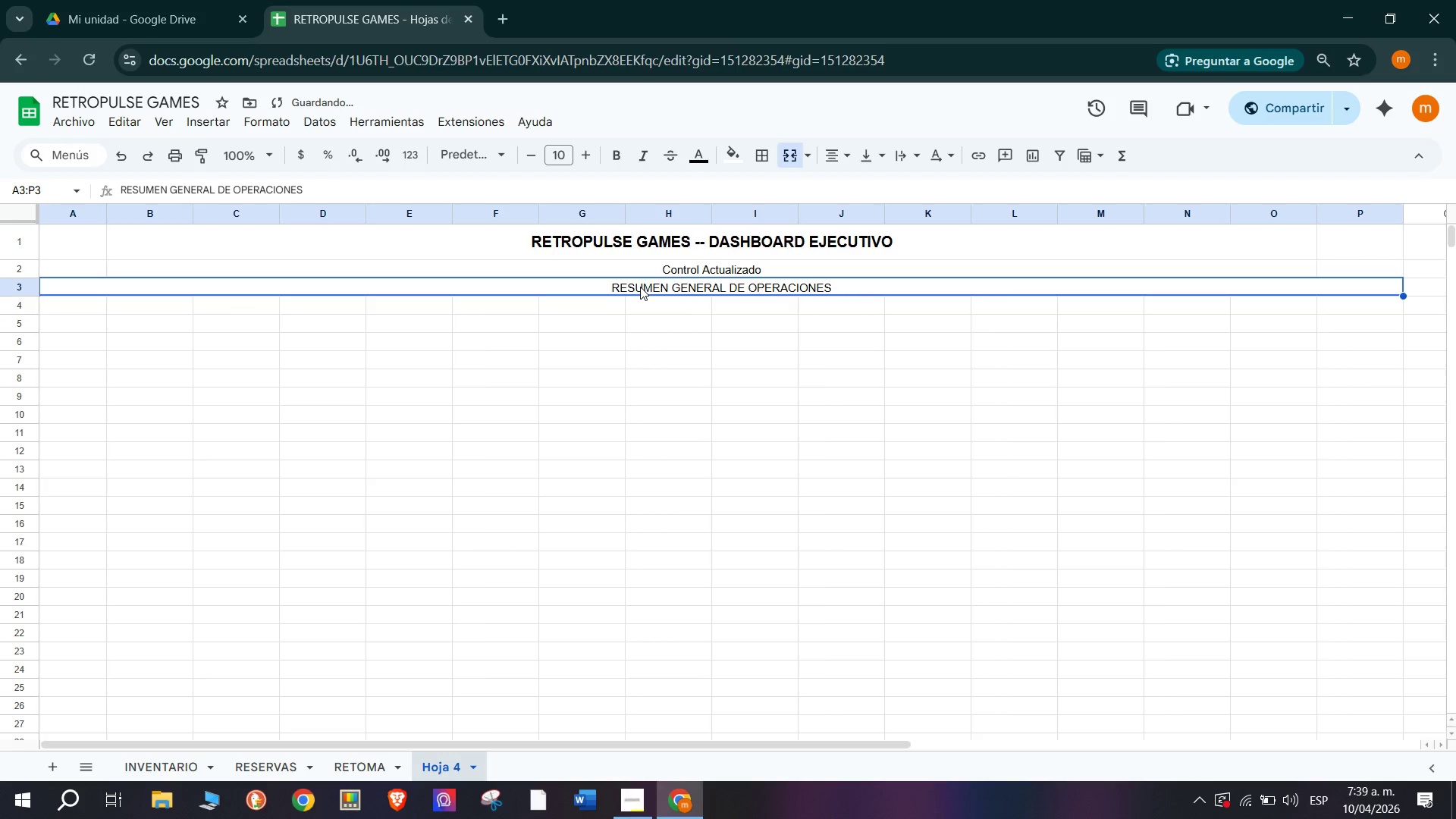 
key(Control+C)
 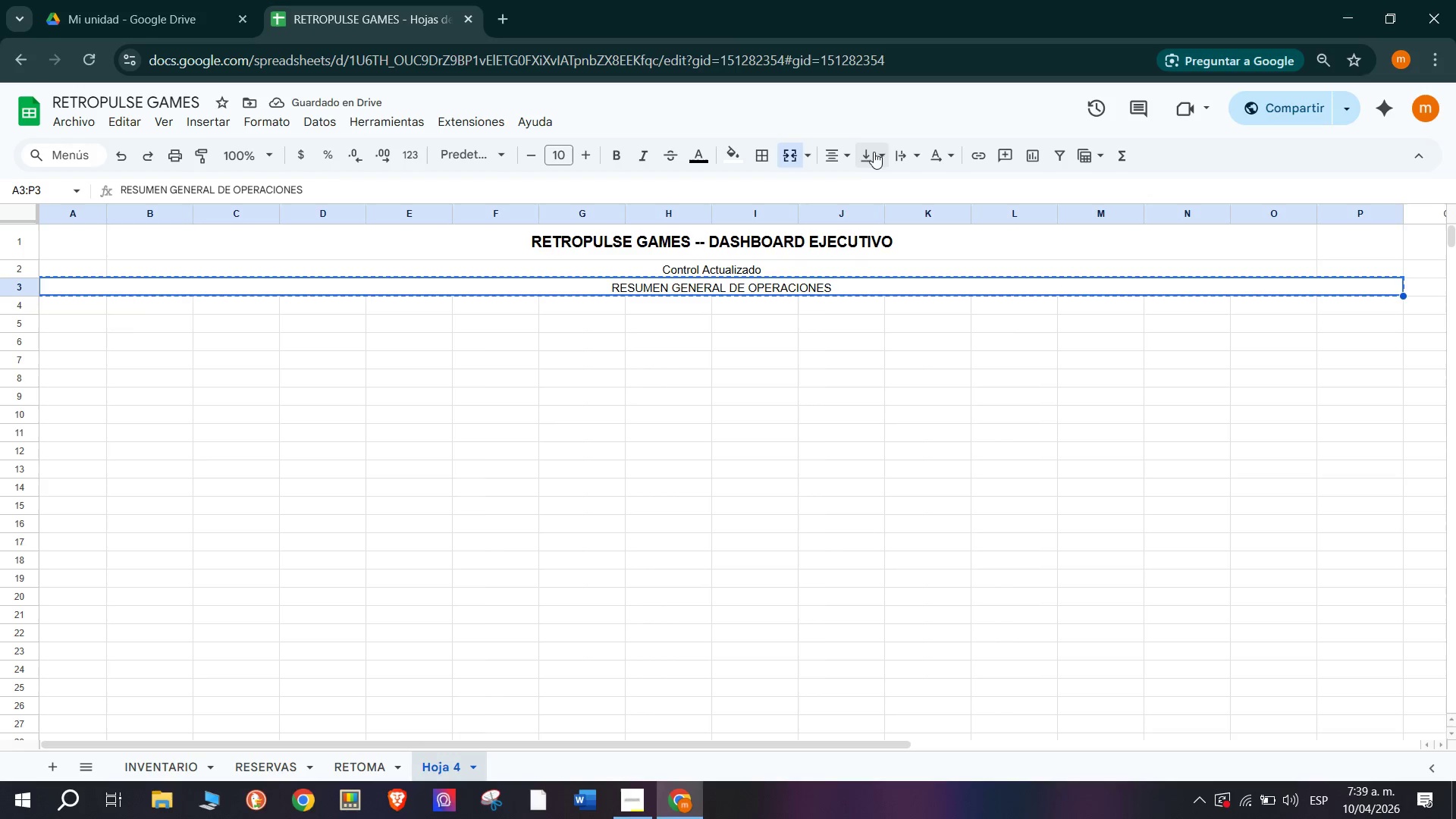 
left_click([788, 162])
 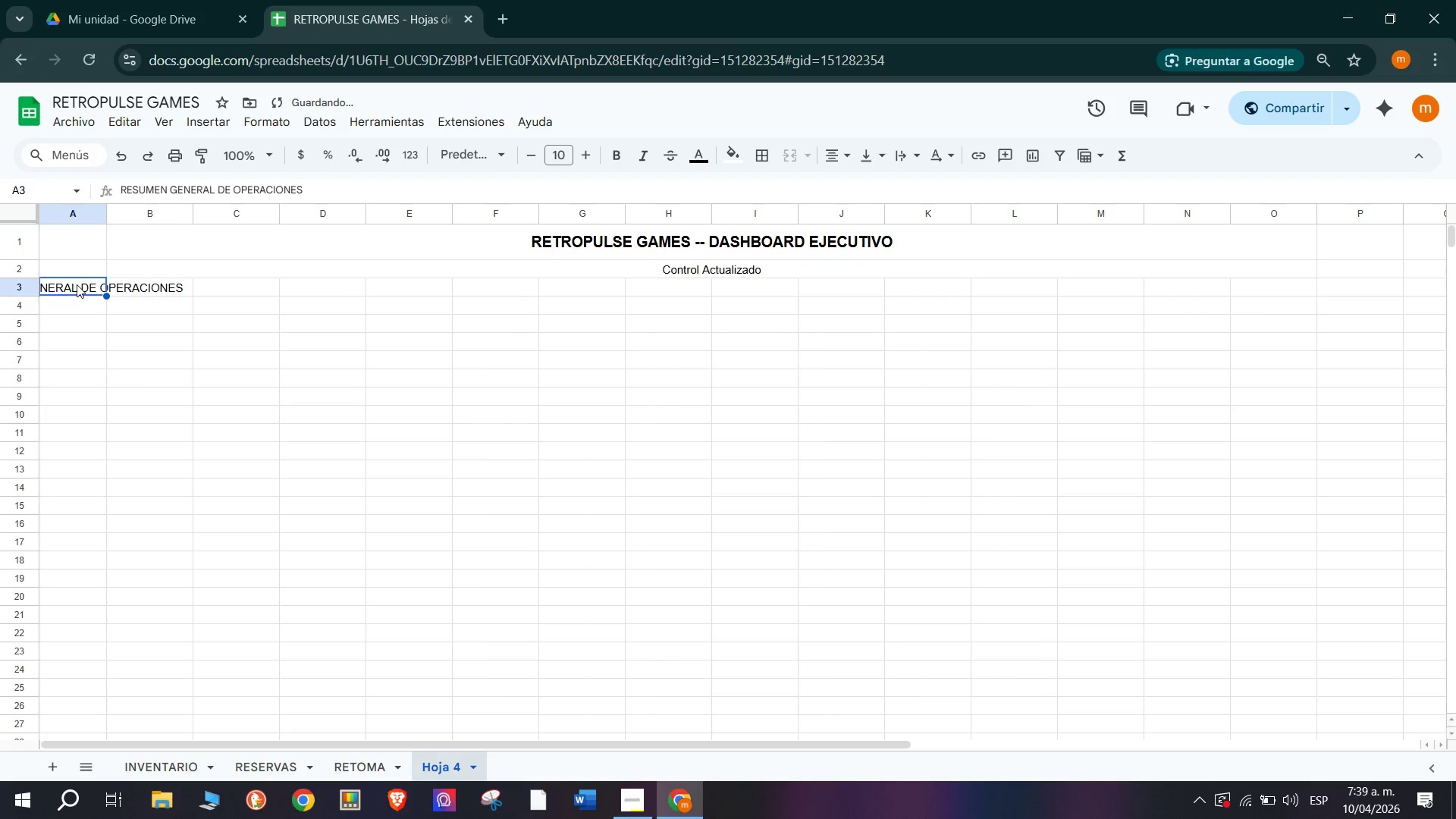 
key(Backspace)
 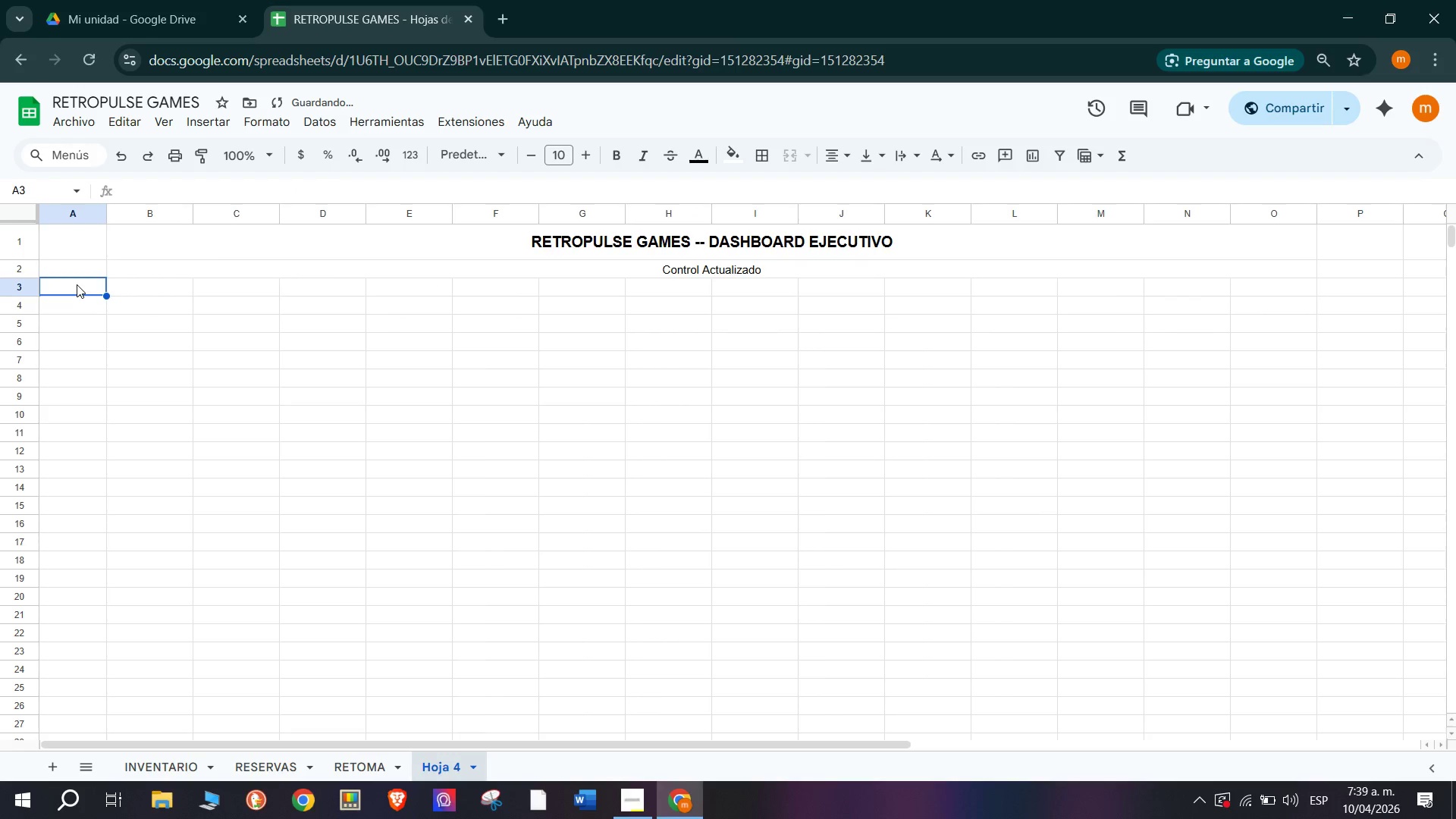 
key(Control+V)
 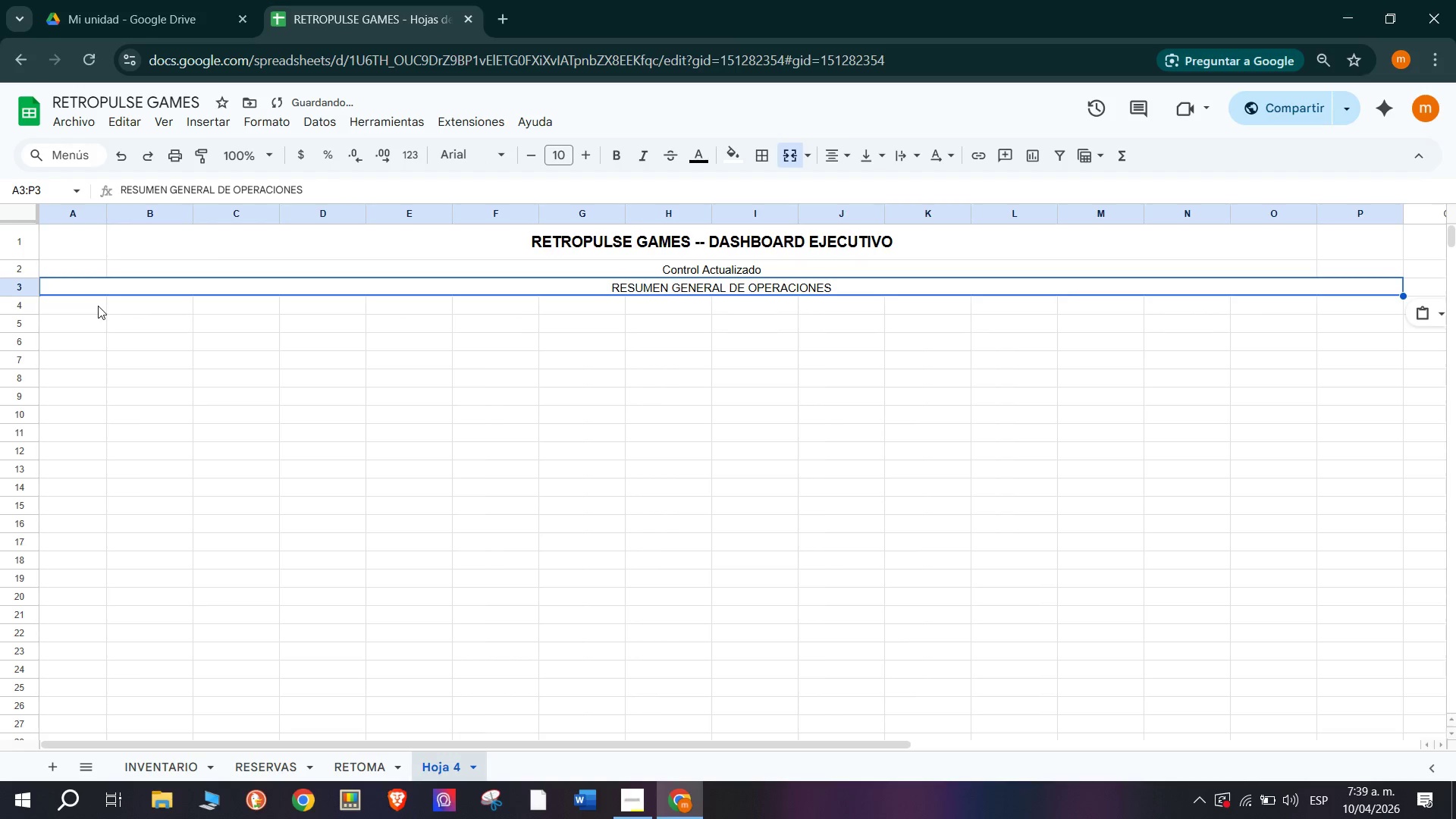 
key(Control+Z)
 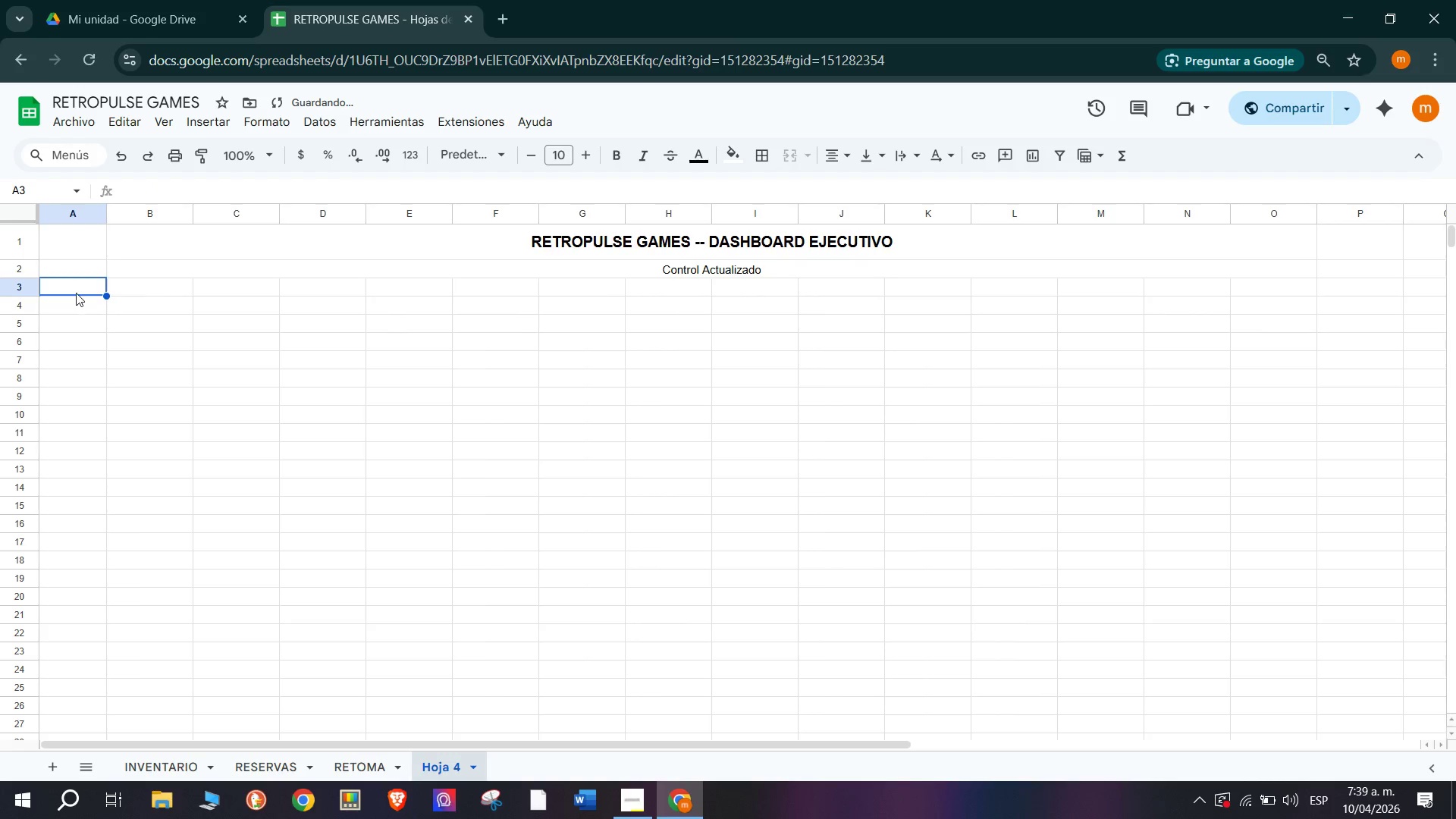 
left_click([74, 286])
 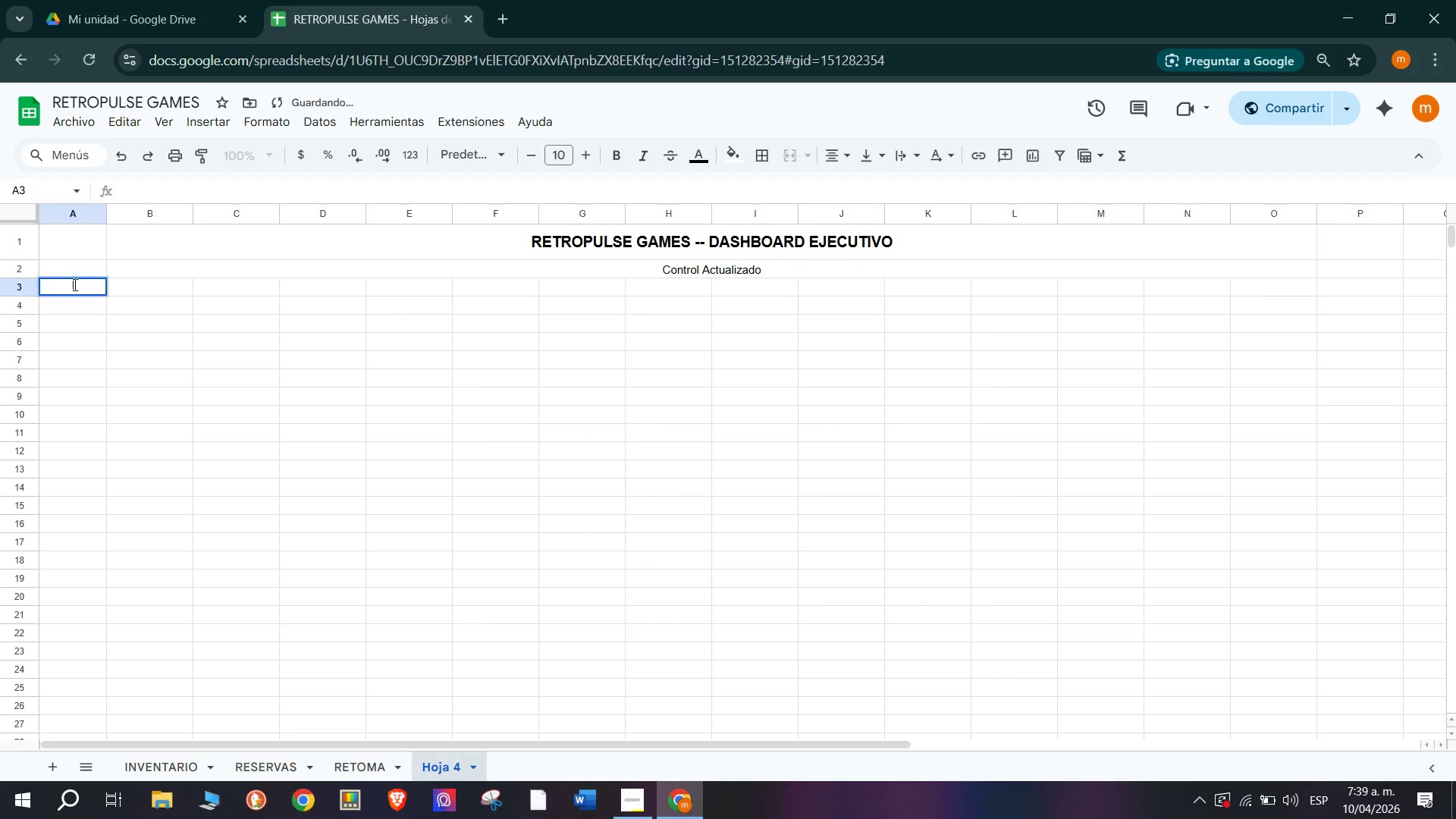 
key(Control+ControlLeft)
 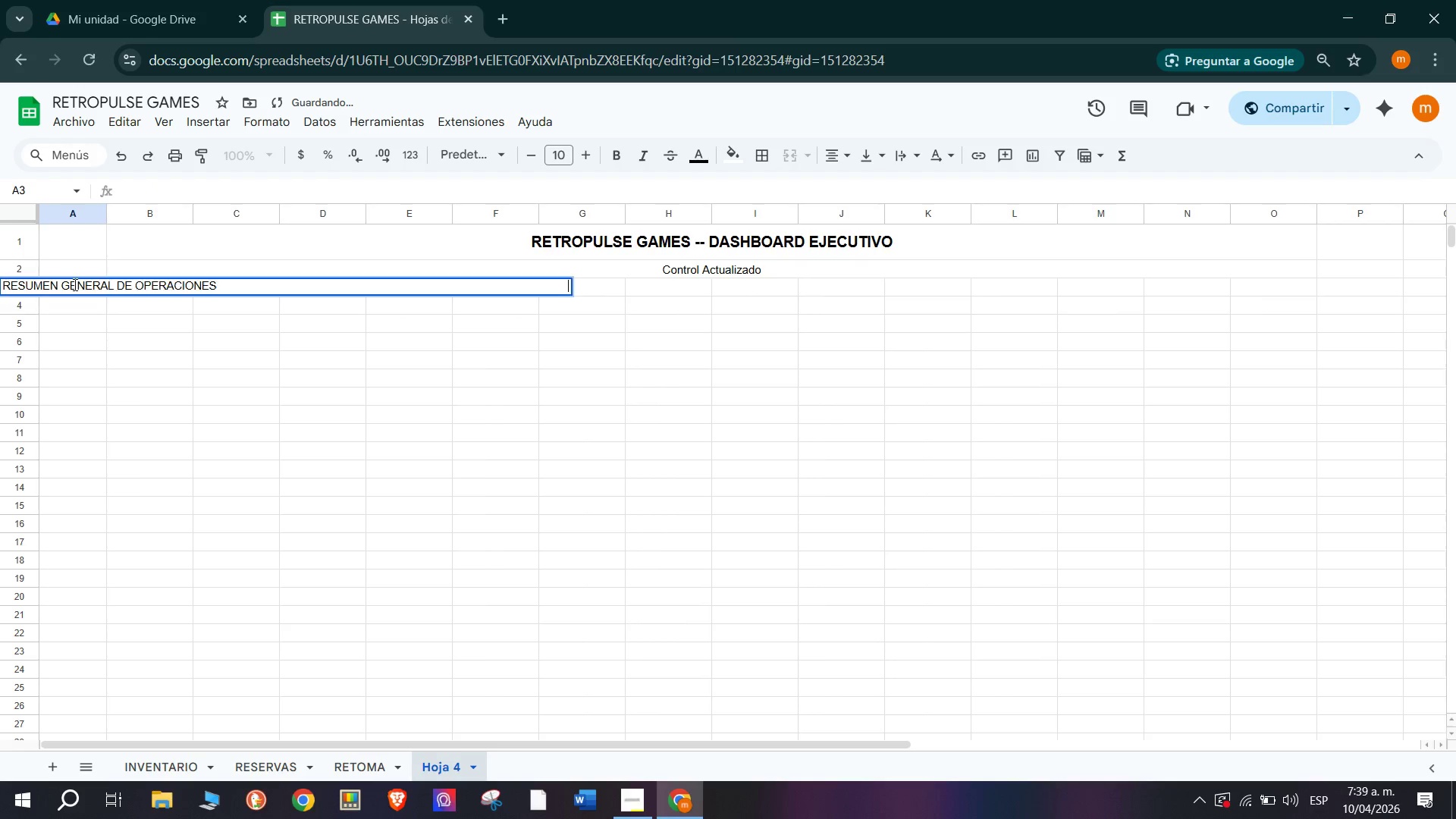 
key(Control+V)
 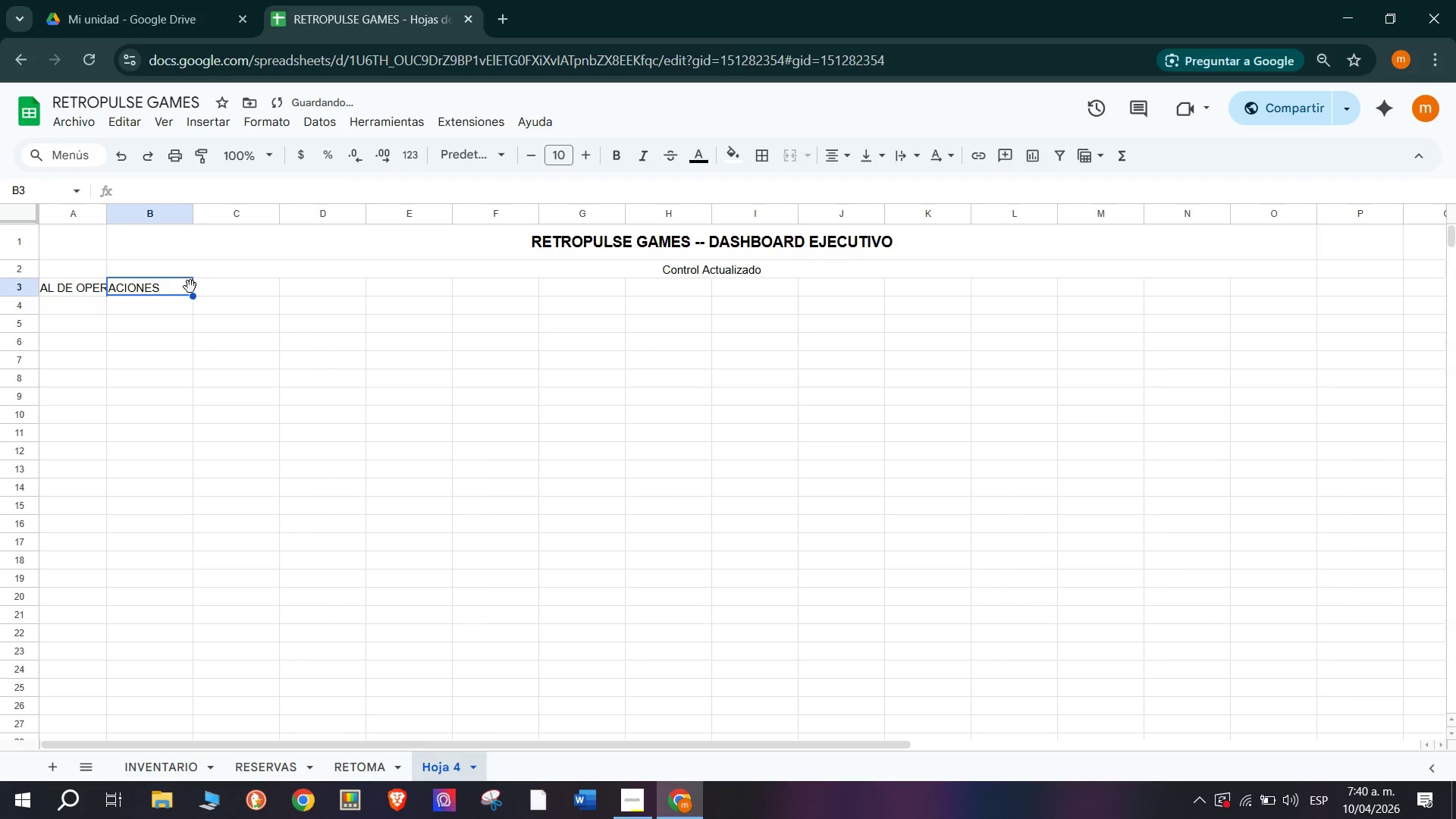 
key(Control+Z)
 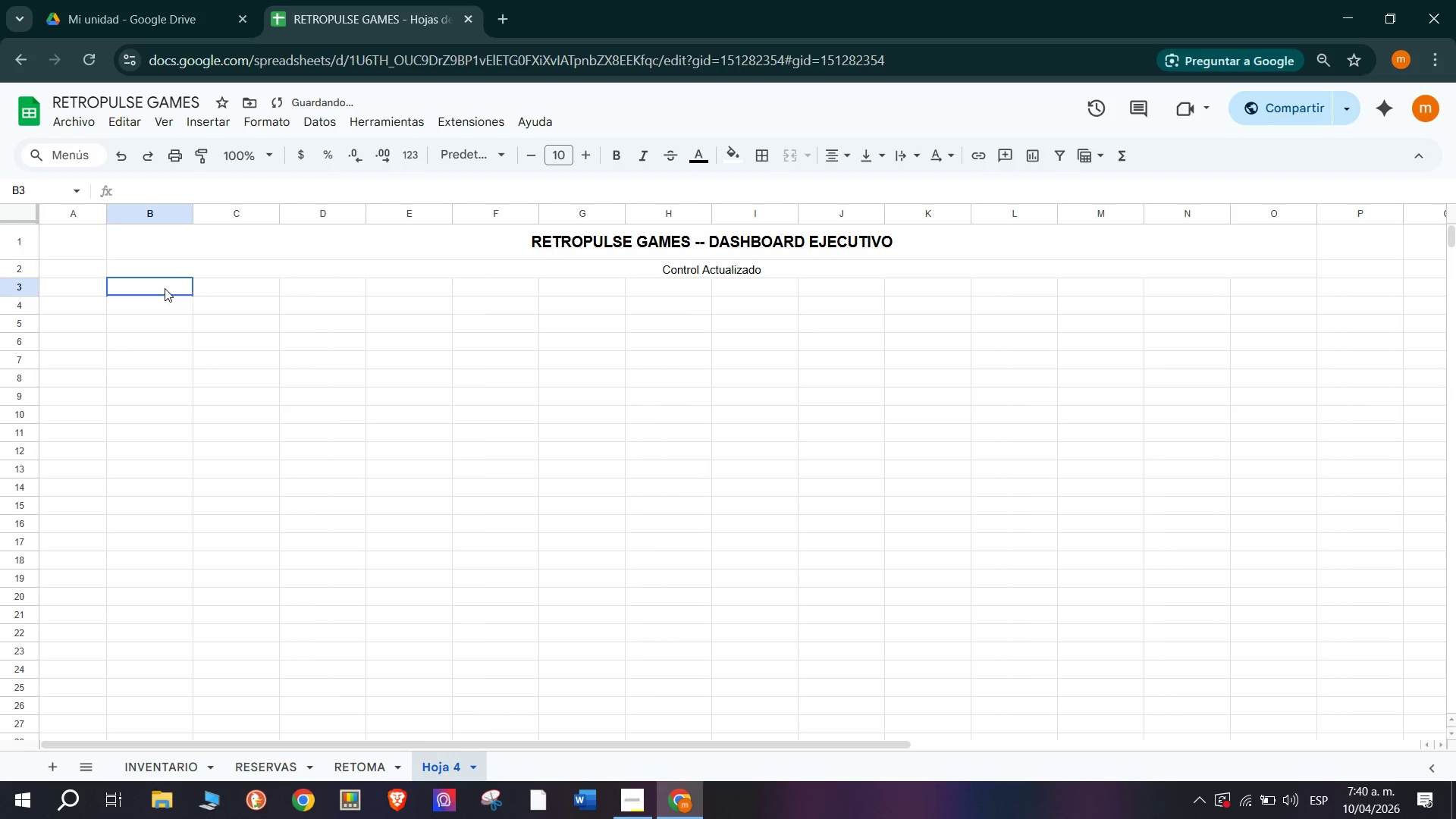 
key(Control+V)
 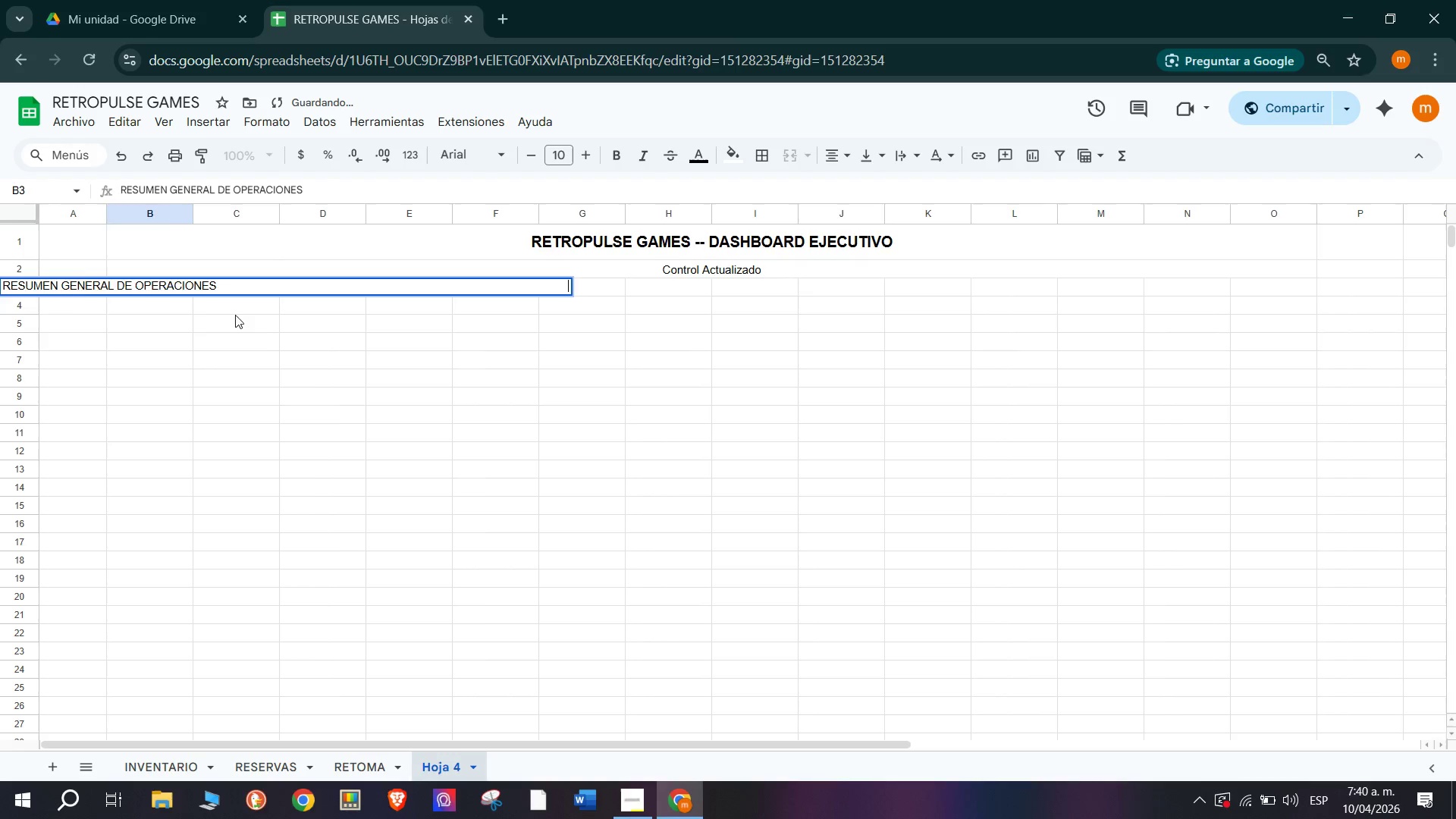 
left_click([265, 328])
 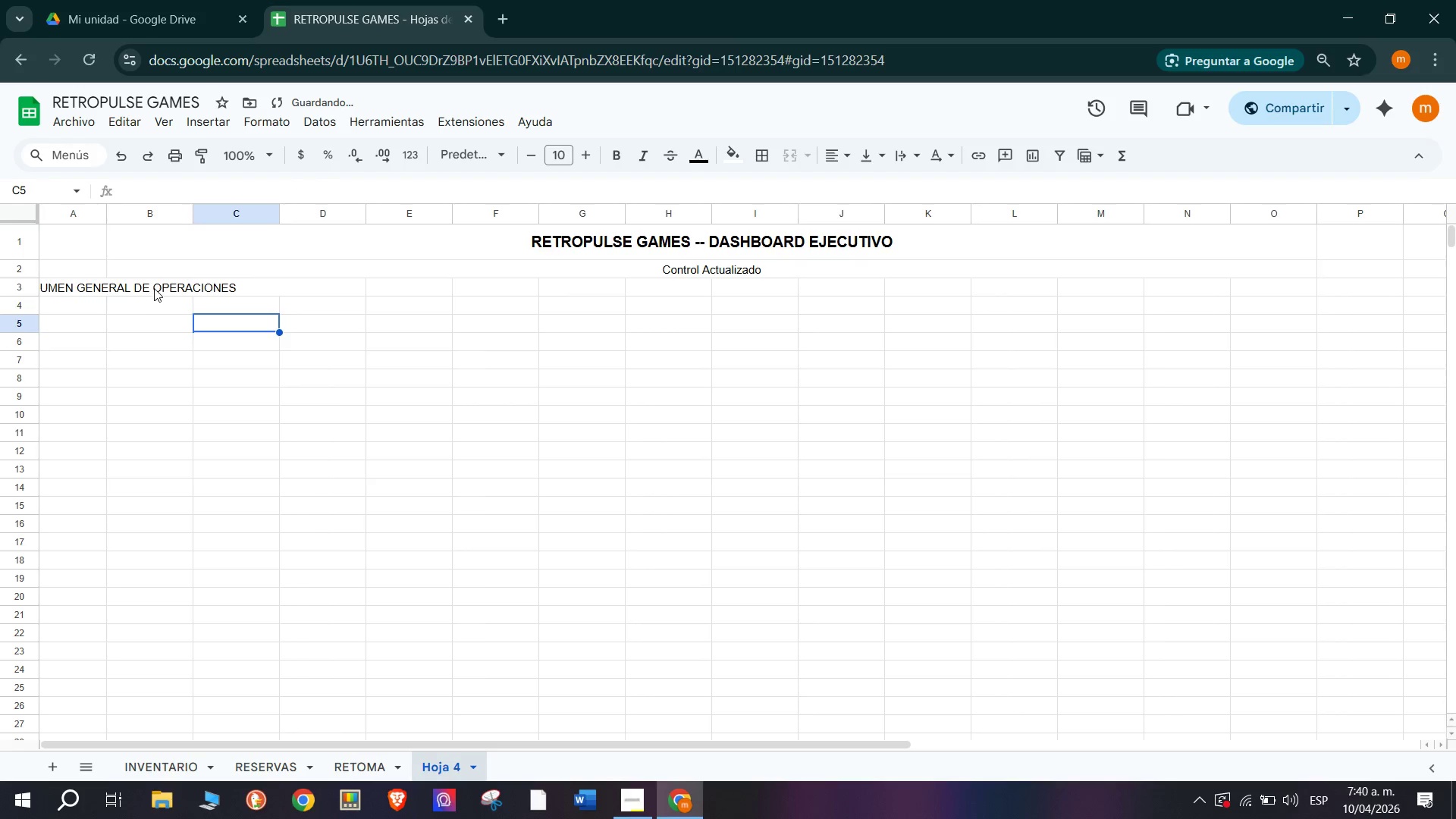 
left_click_drag(start_coordinate=[154, 287], to_coordinate=[1269, 283])
 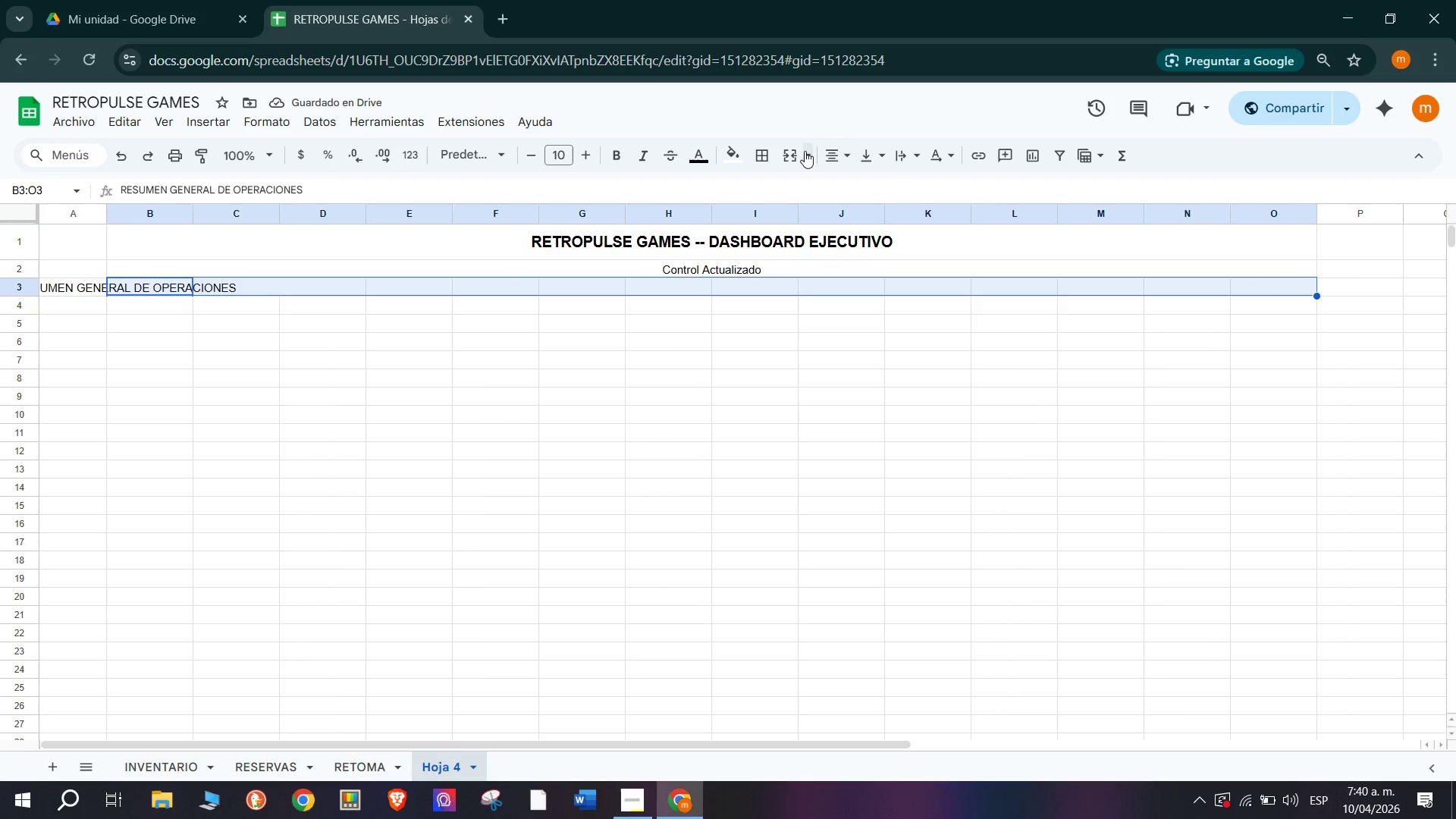 
left_click([794, 151])
 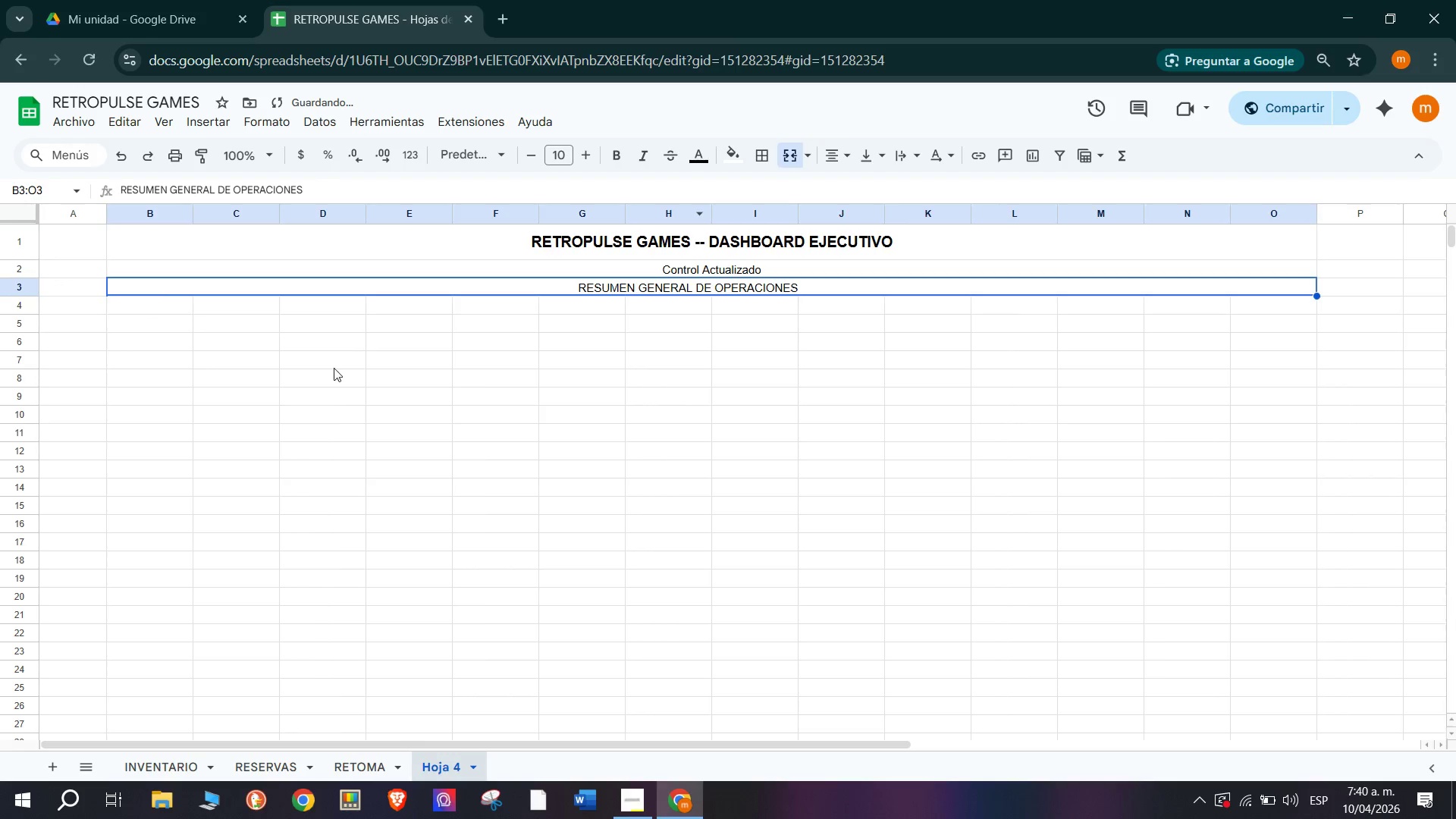 
left_click([334, 368])
 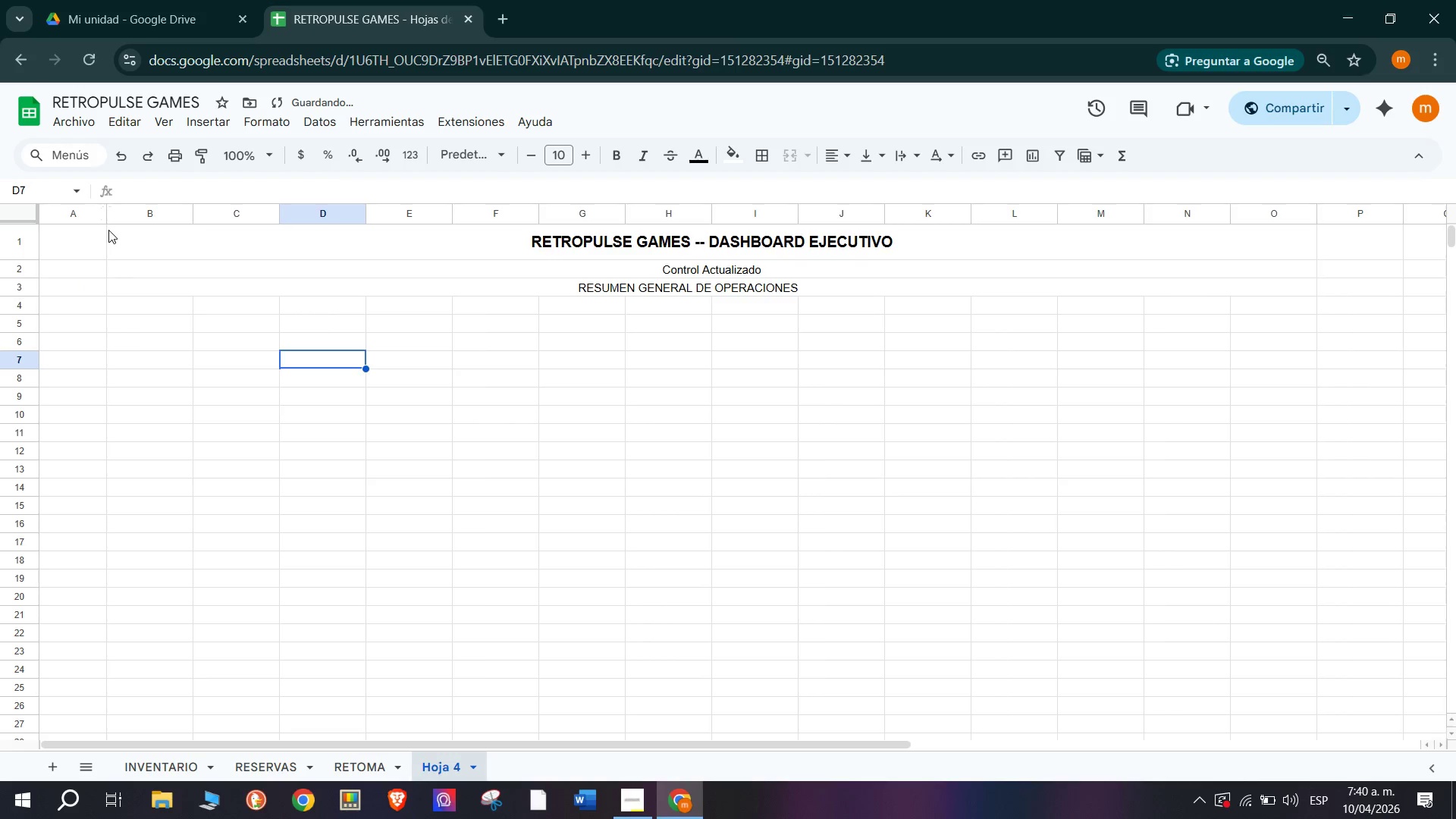 
left_click_drag(start_coordinate=[108, 214], to_coordinate=[66, 212])
 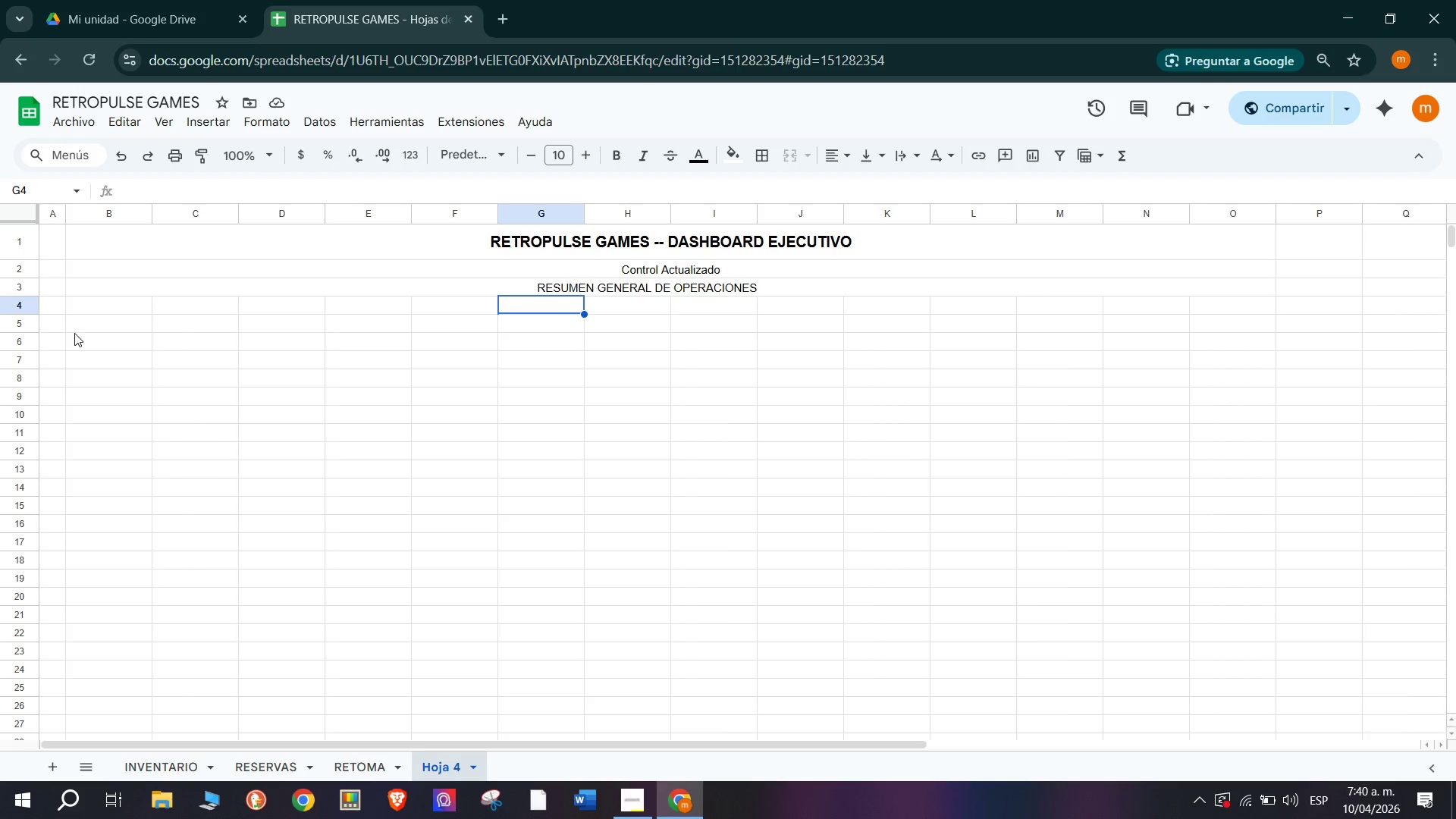 
wait(18.16)
 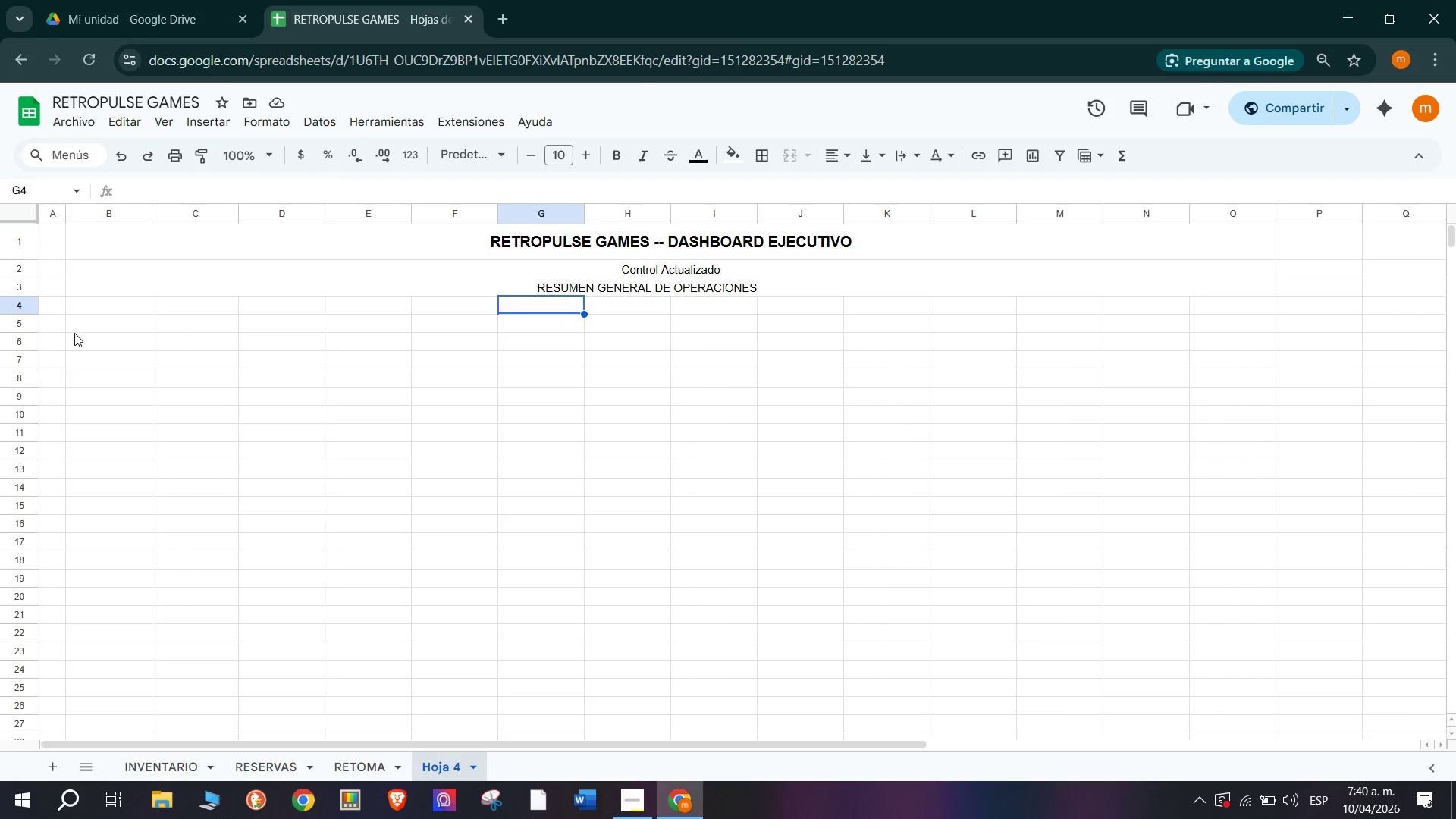 
left_click_drag(start_coordinate=[117, 306], to_coordinate=[285, 304])
 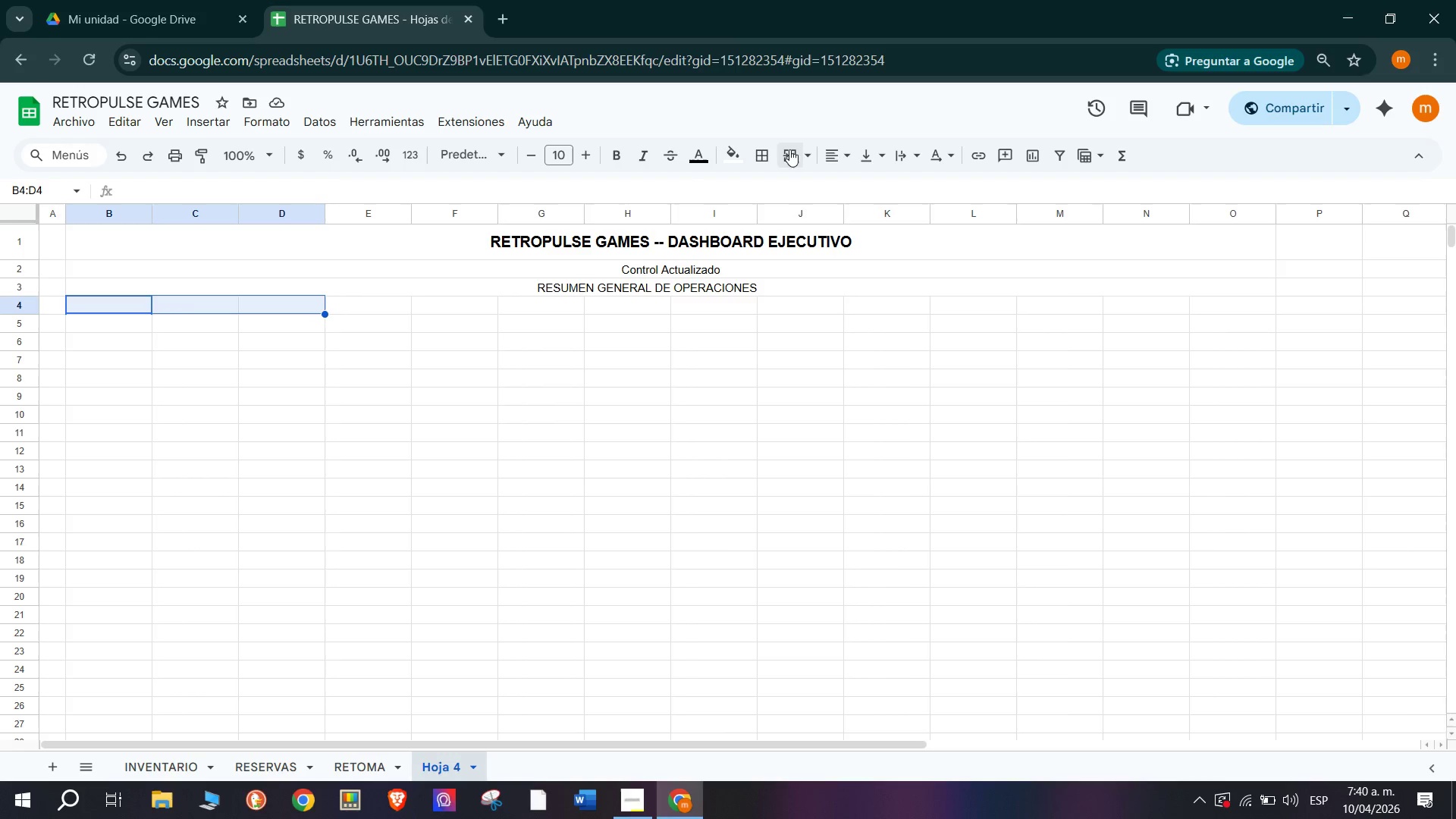 
left_click([789, 149])
 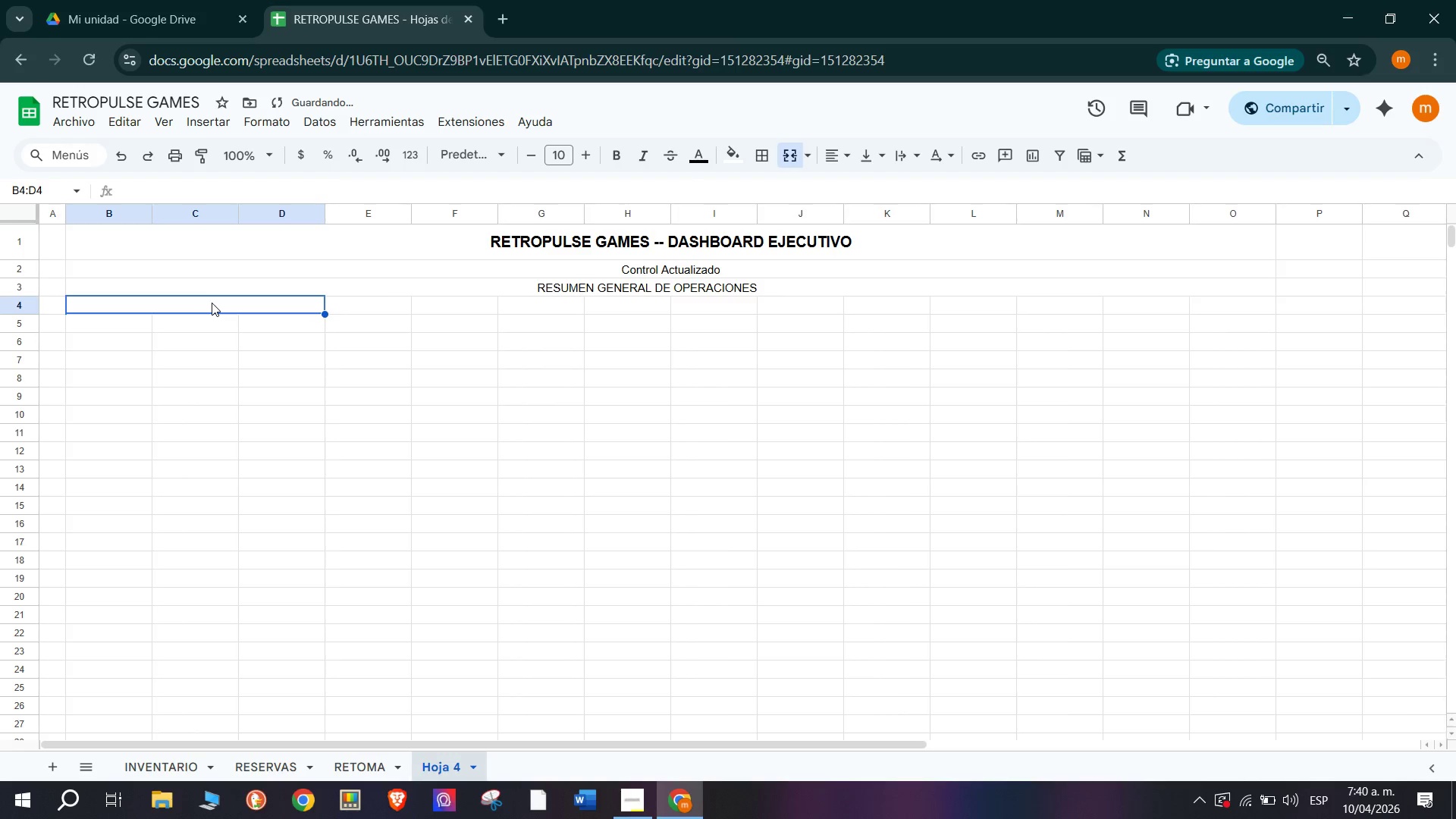 
double_click([212, 301])
 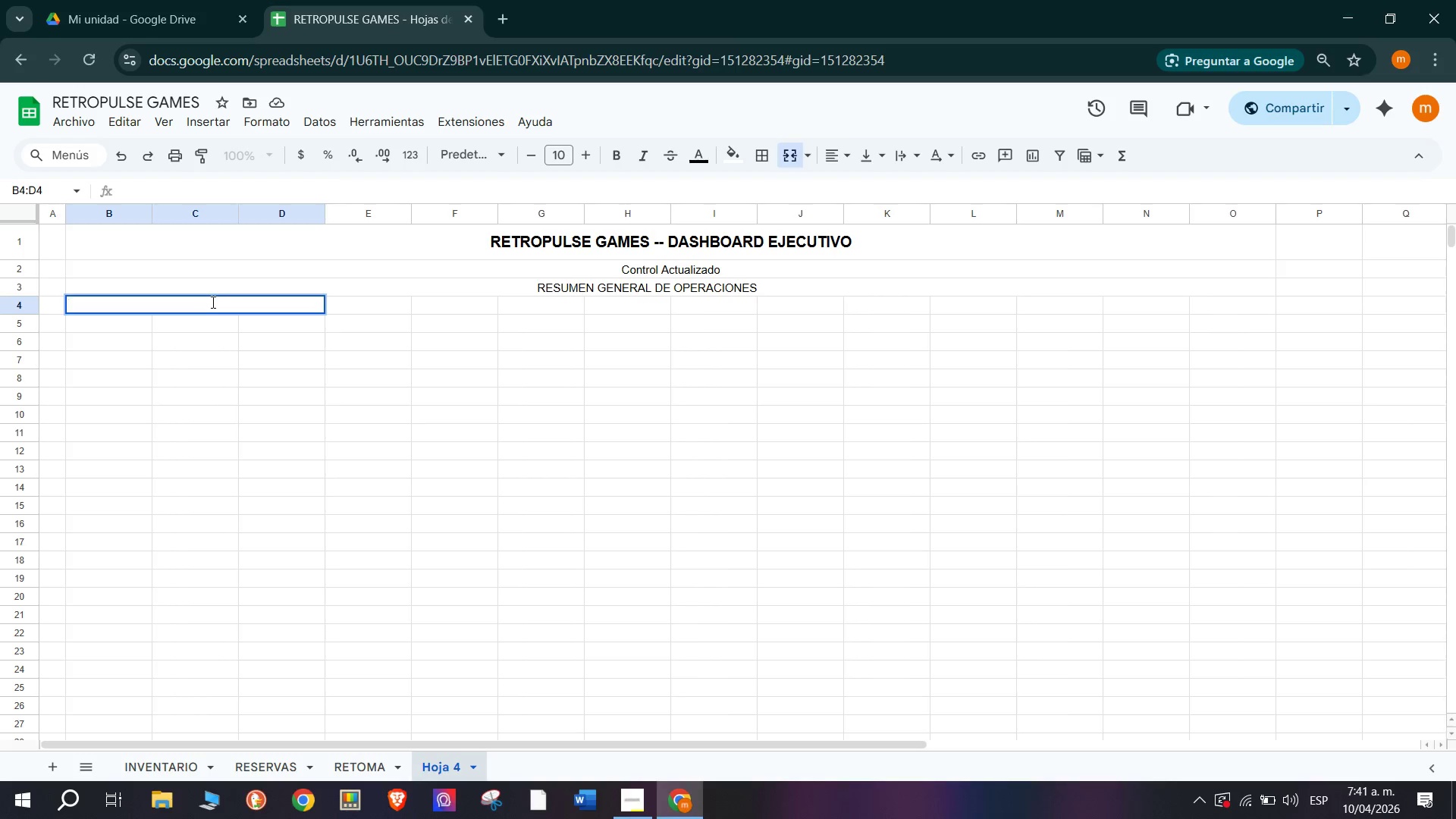 
wait(32.11)
 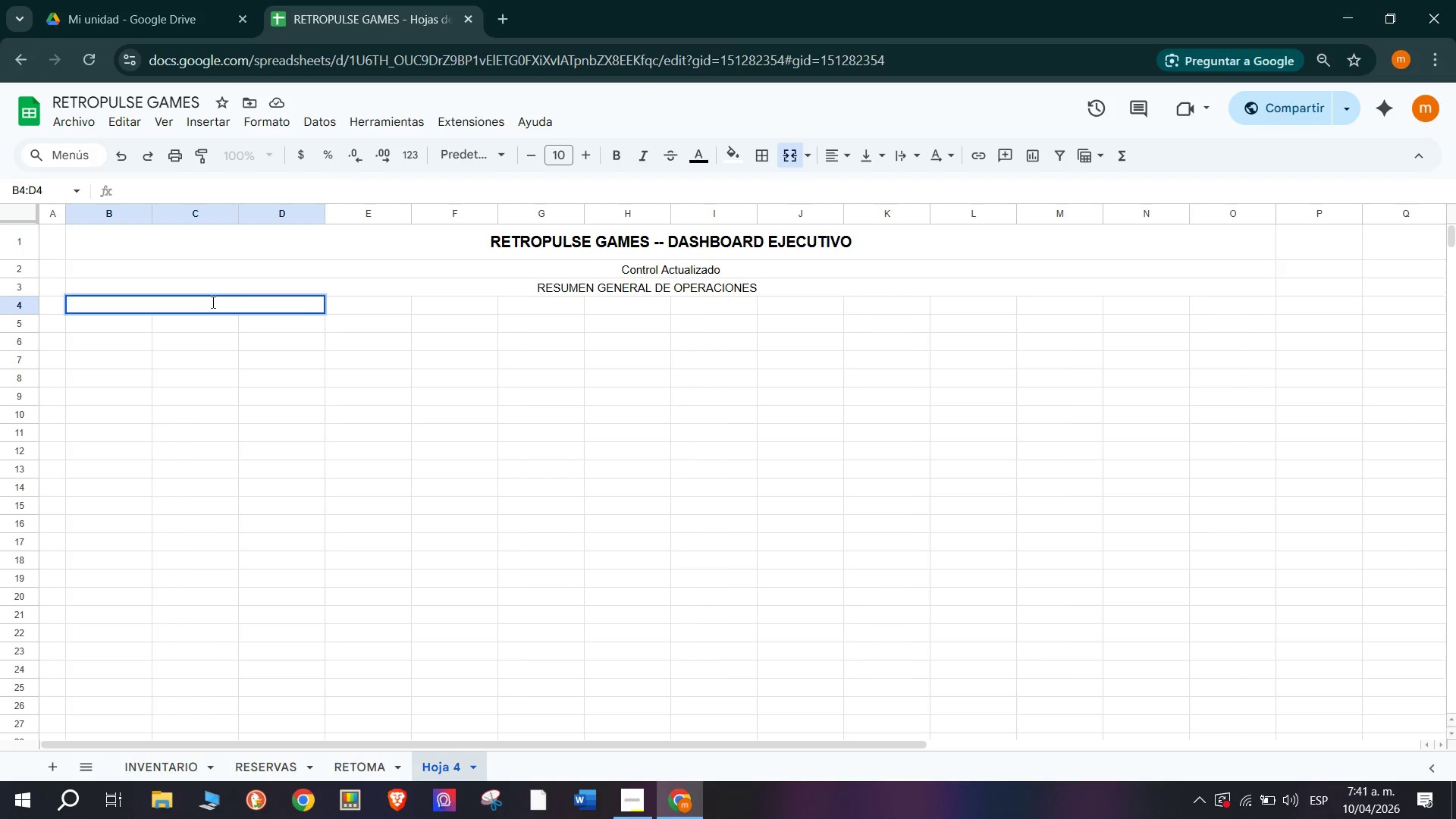 
type(t)
key(Backspace)
type(TOTAL TITULOS)
key(Tab)
 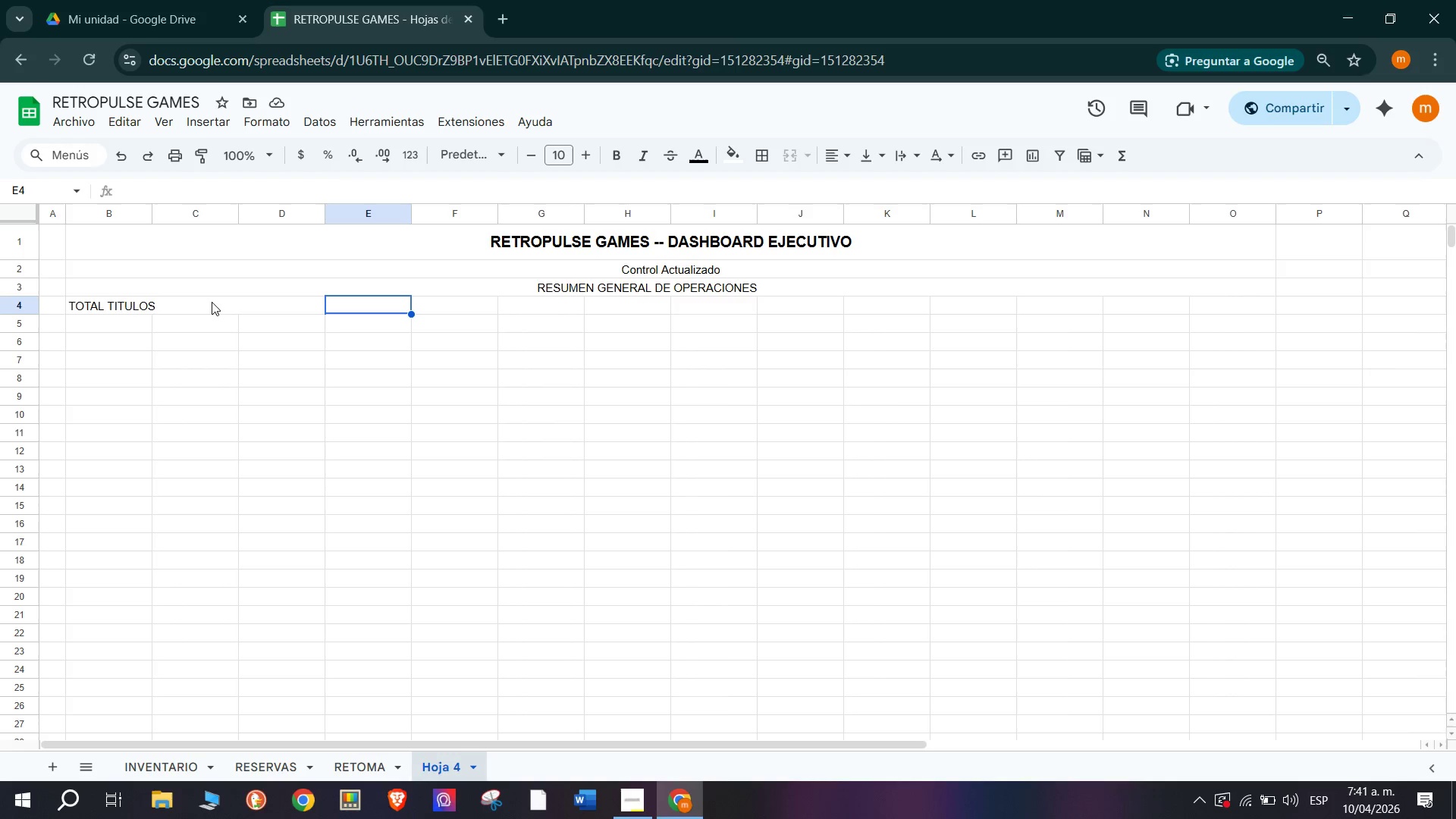 
wait(7.39)
 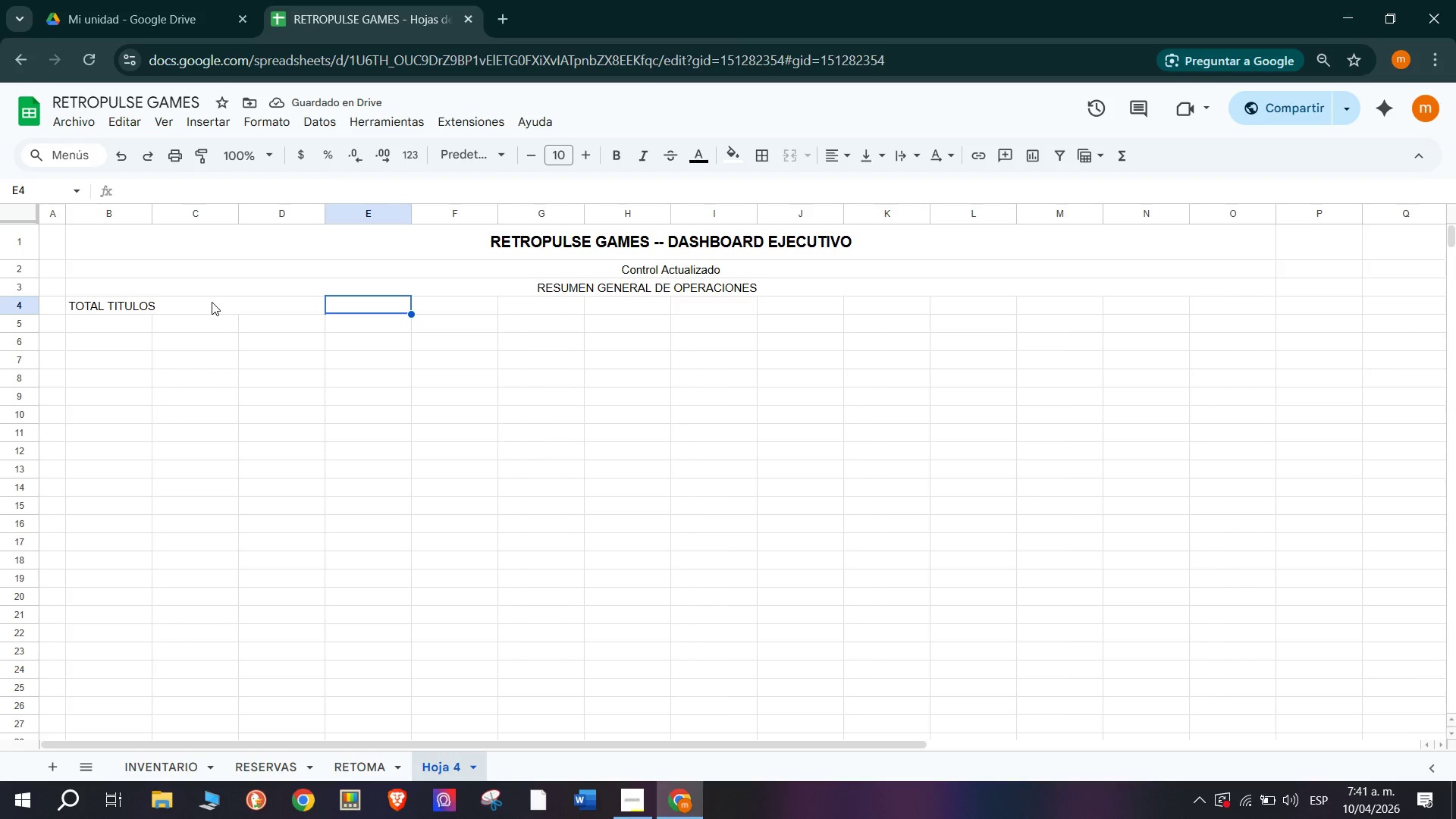 
left_click_drag(start_coordinate=[388, 309], to_coordinate=[568, 299])
 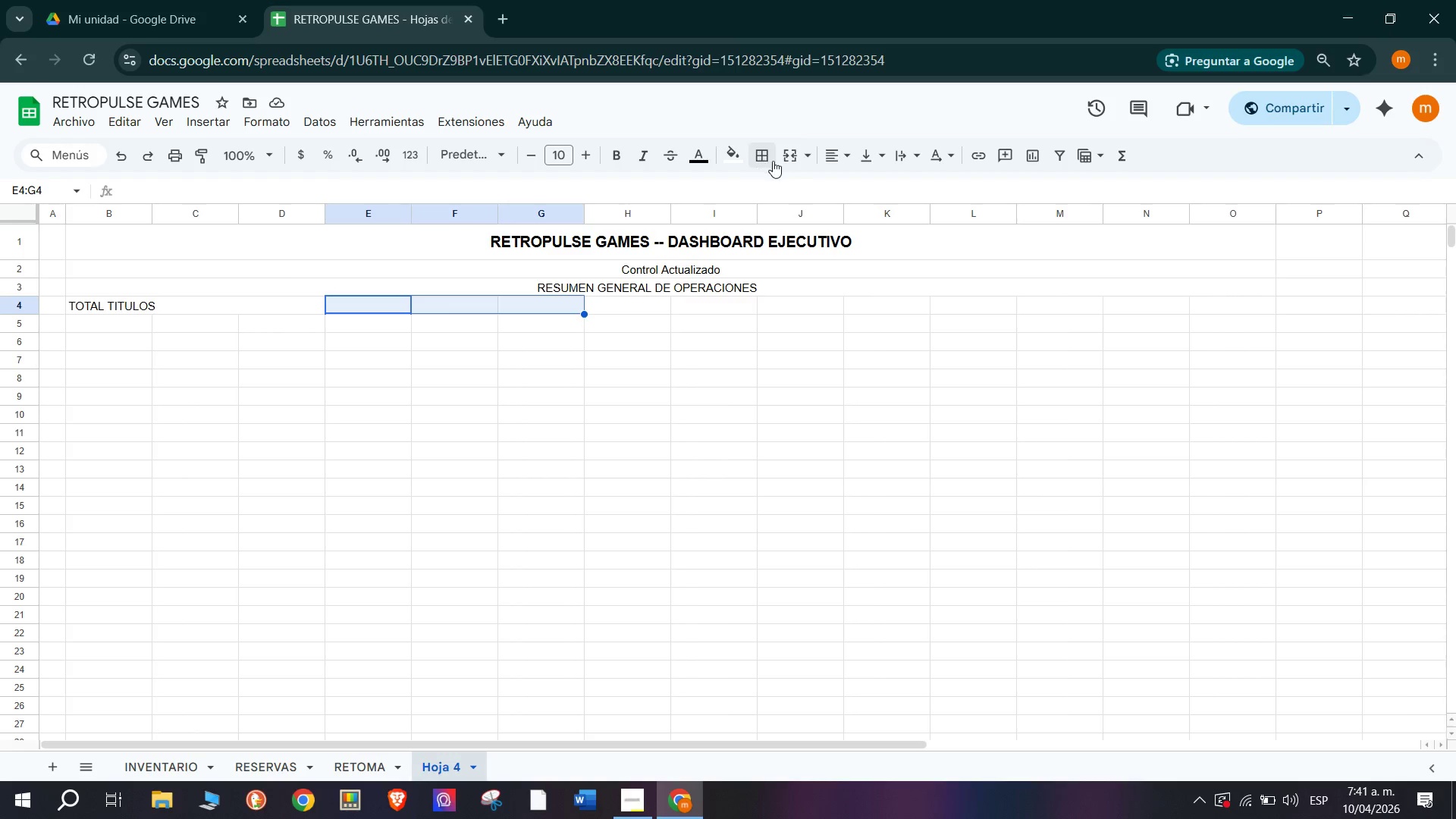 
left_click([792, 158])
 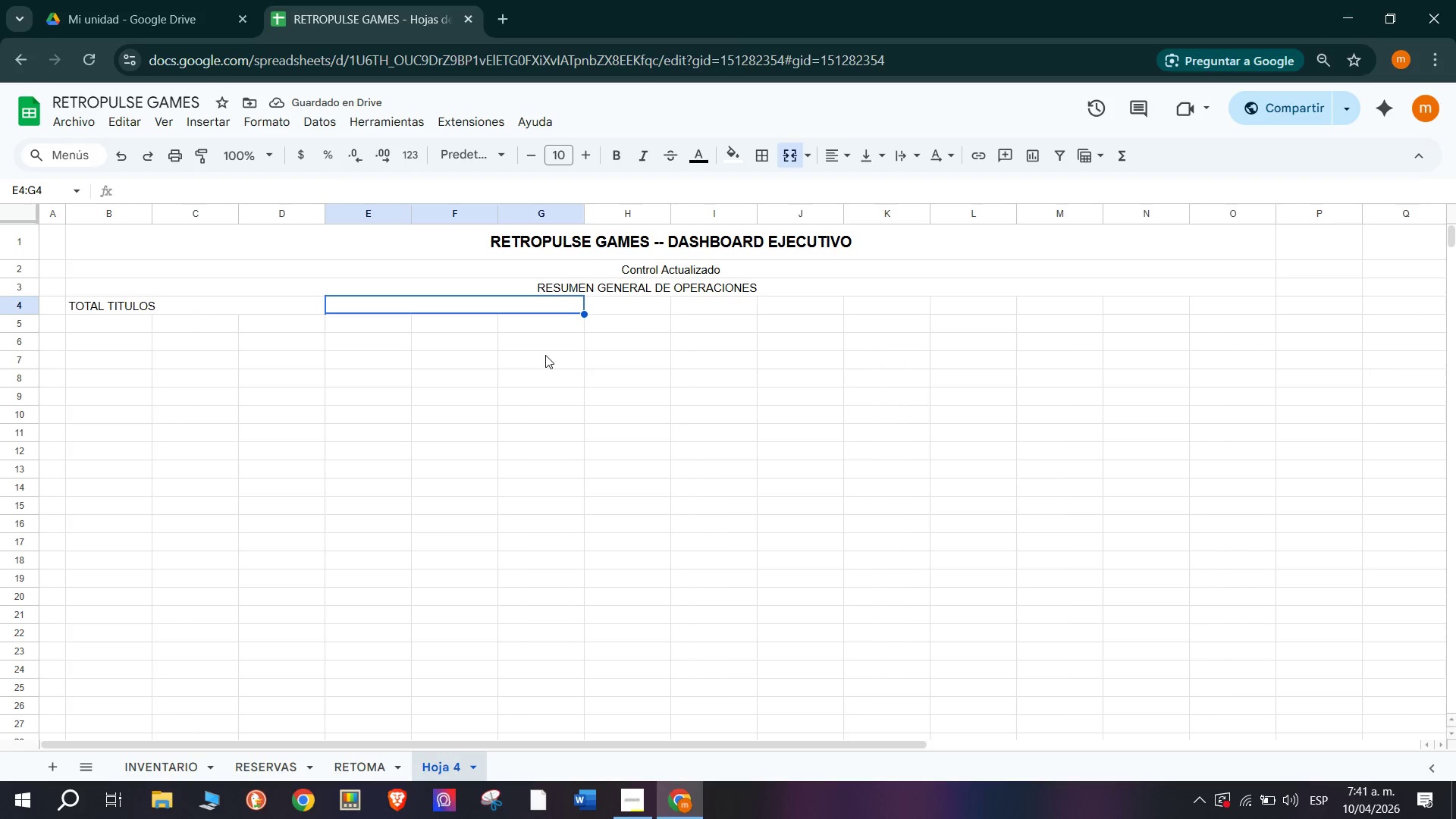 
wait(5.17)
 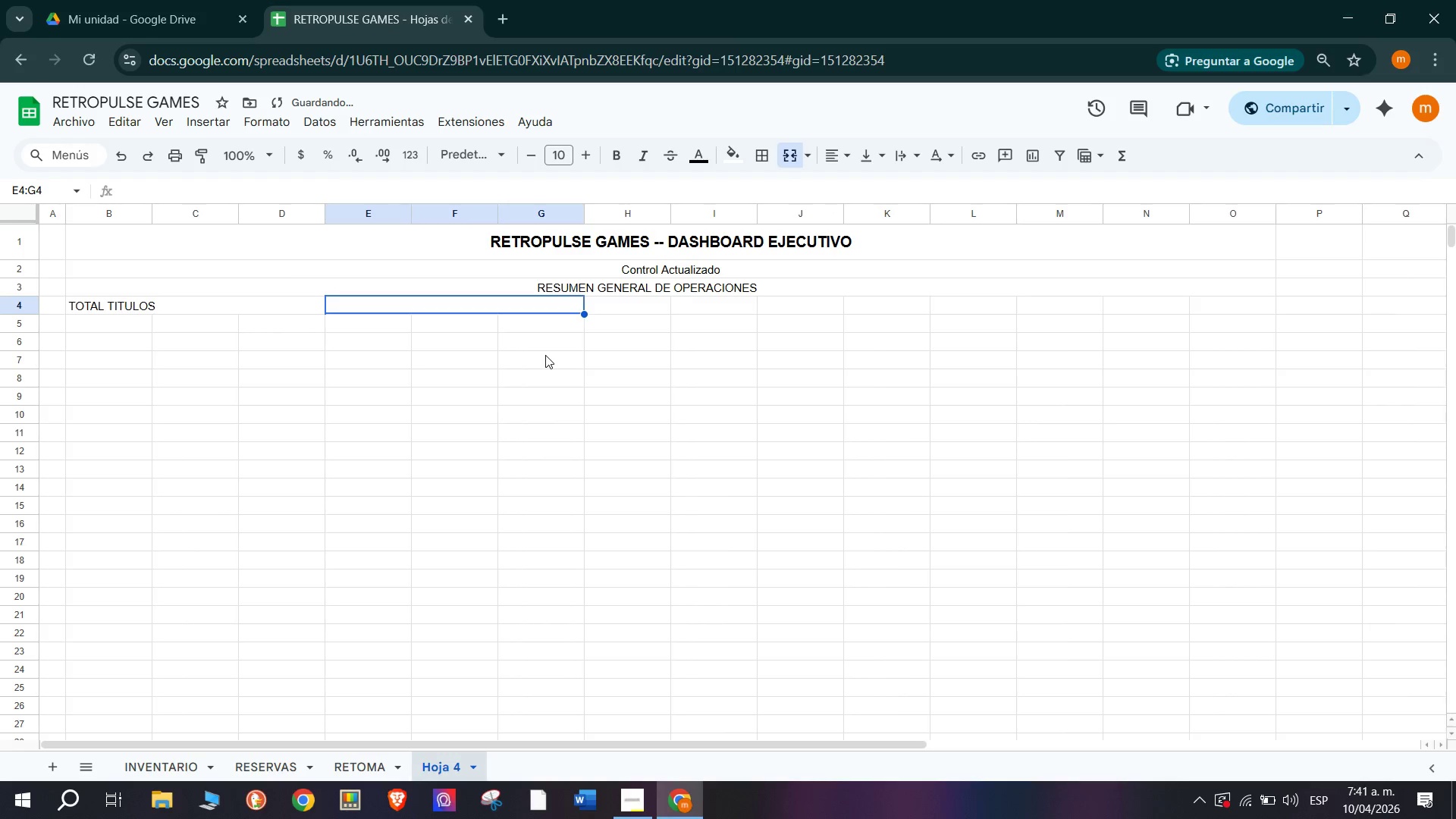 
type(PRODUCTOS AGOTADOS)
 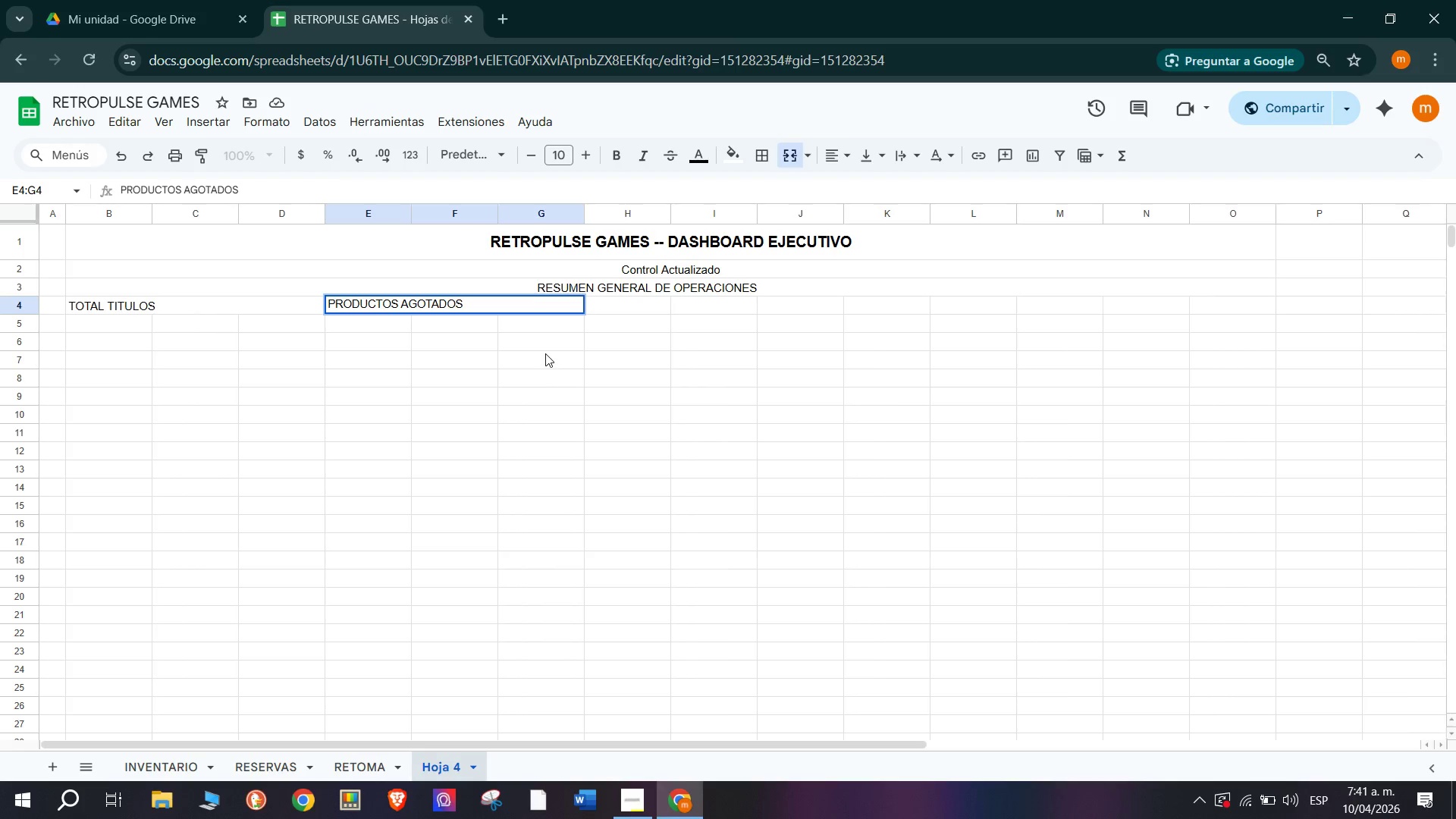 
left_click([618, 353])
 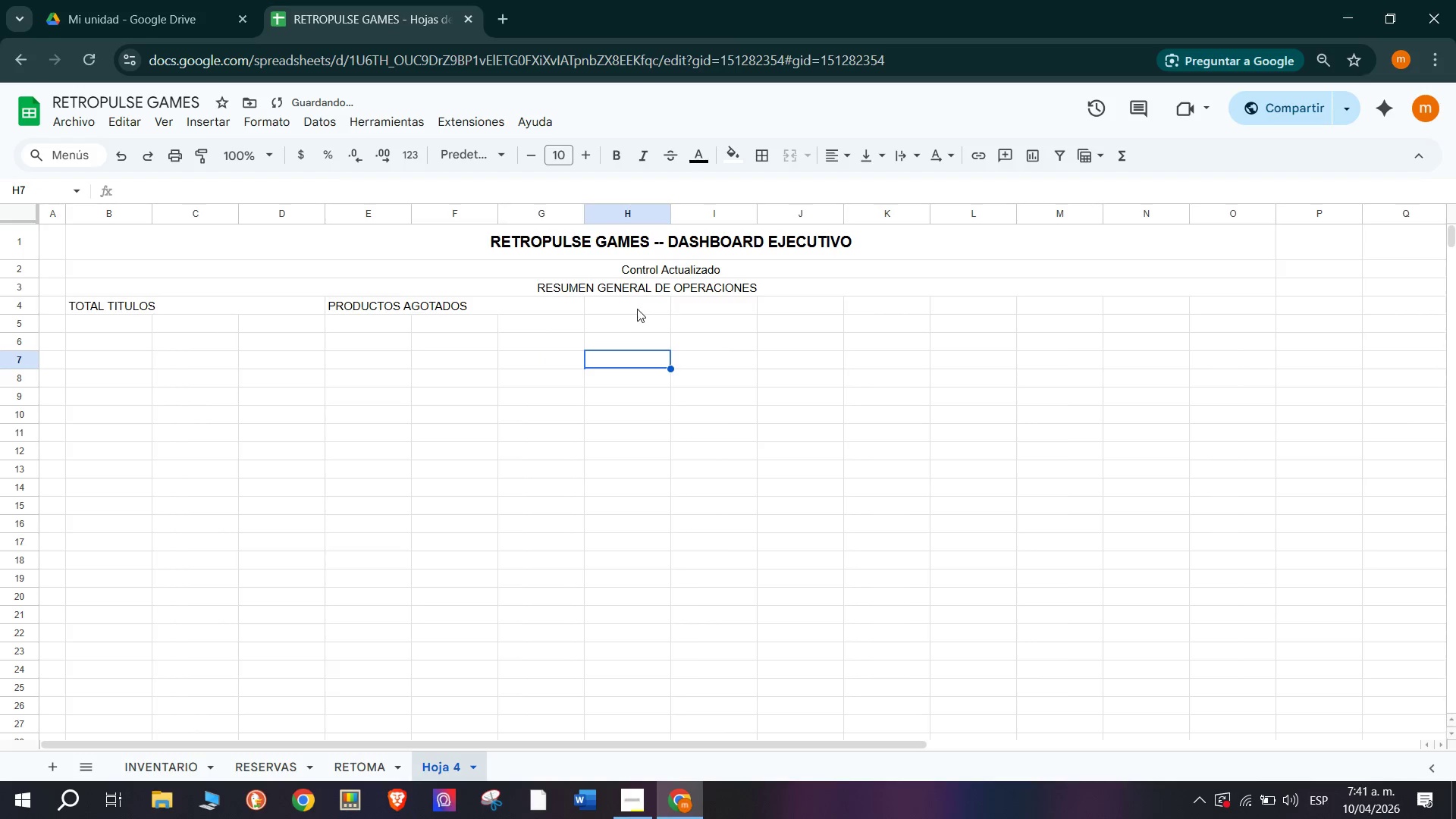 
left_click_drag(start_coordinate=[637, 307], to_coordinate=[829, 309])
 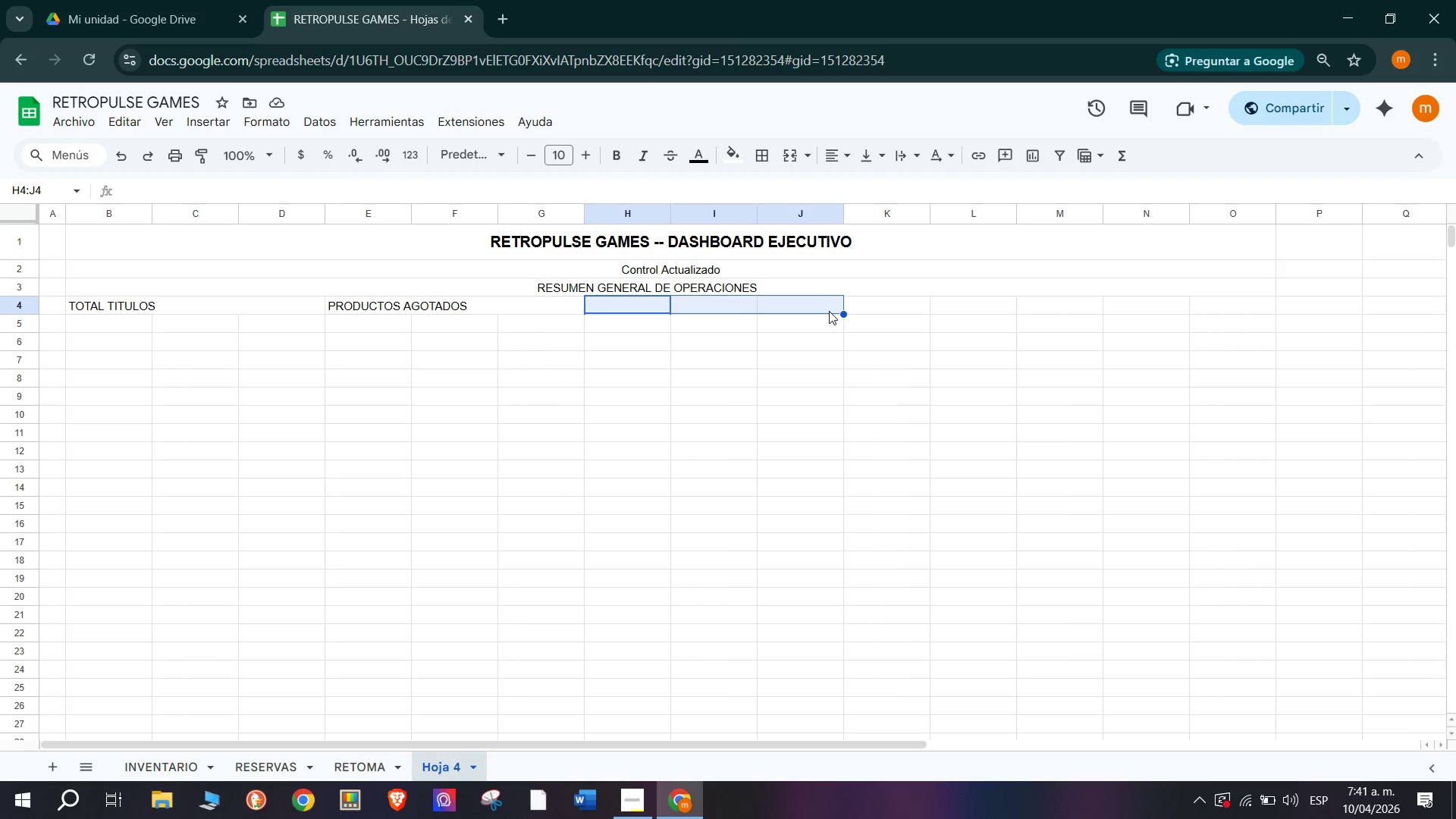 
wait(9.03)
 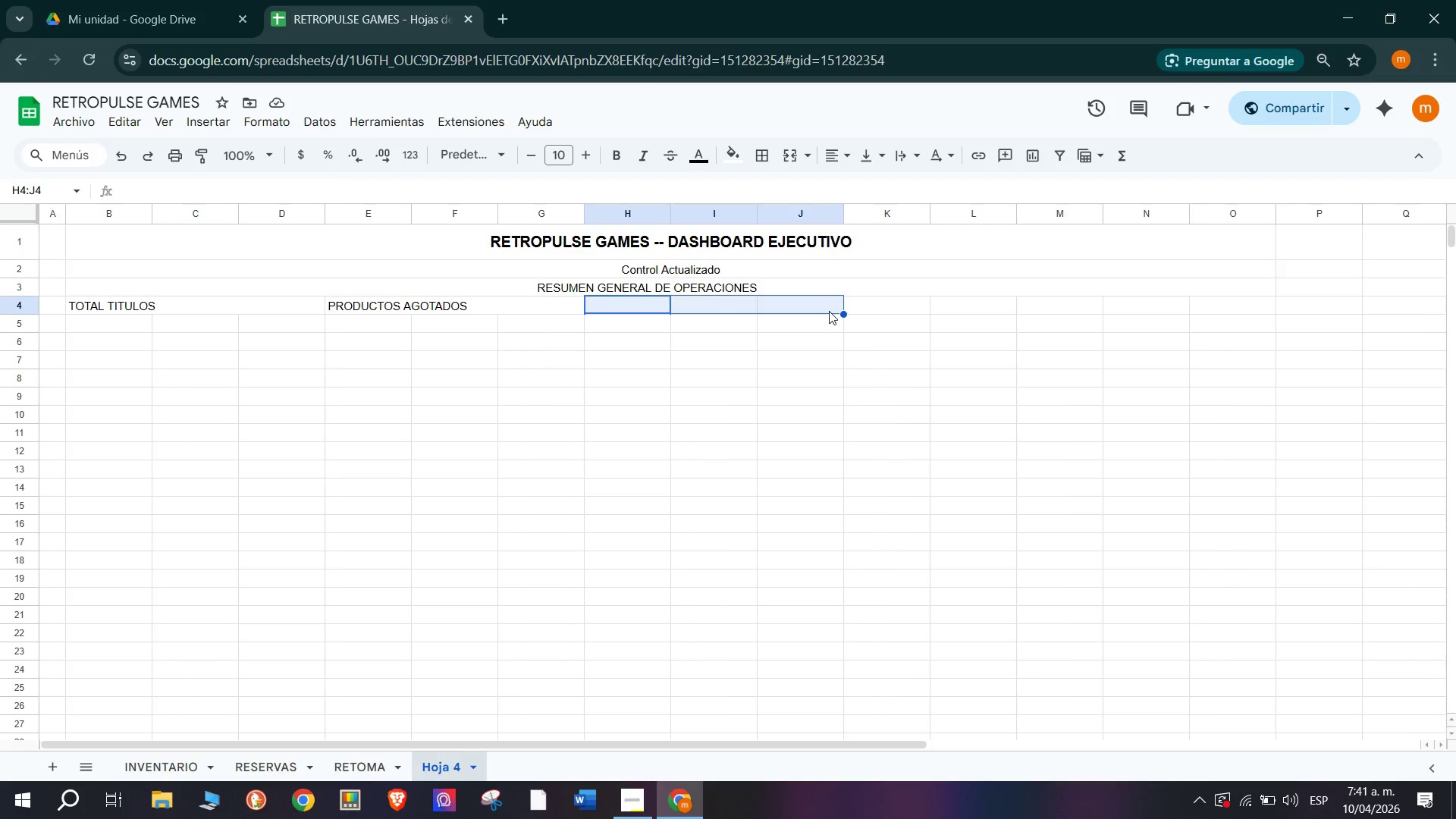 
left_click([785, 159])
 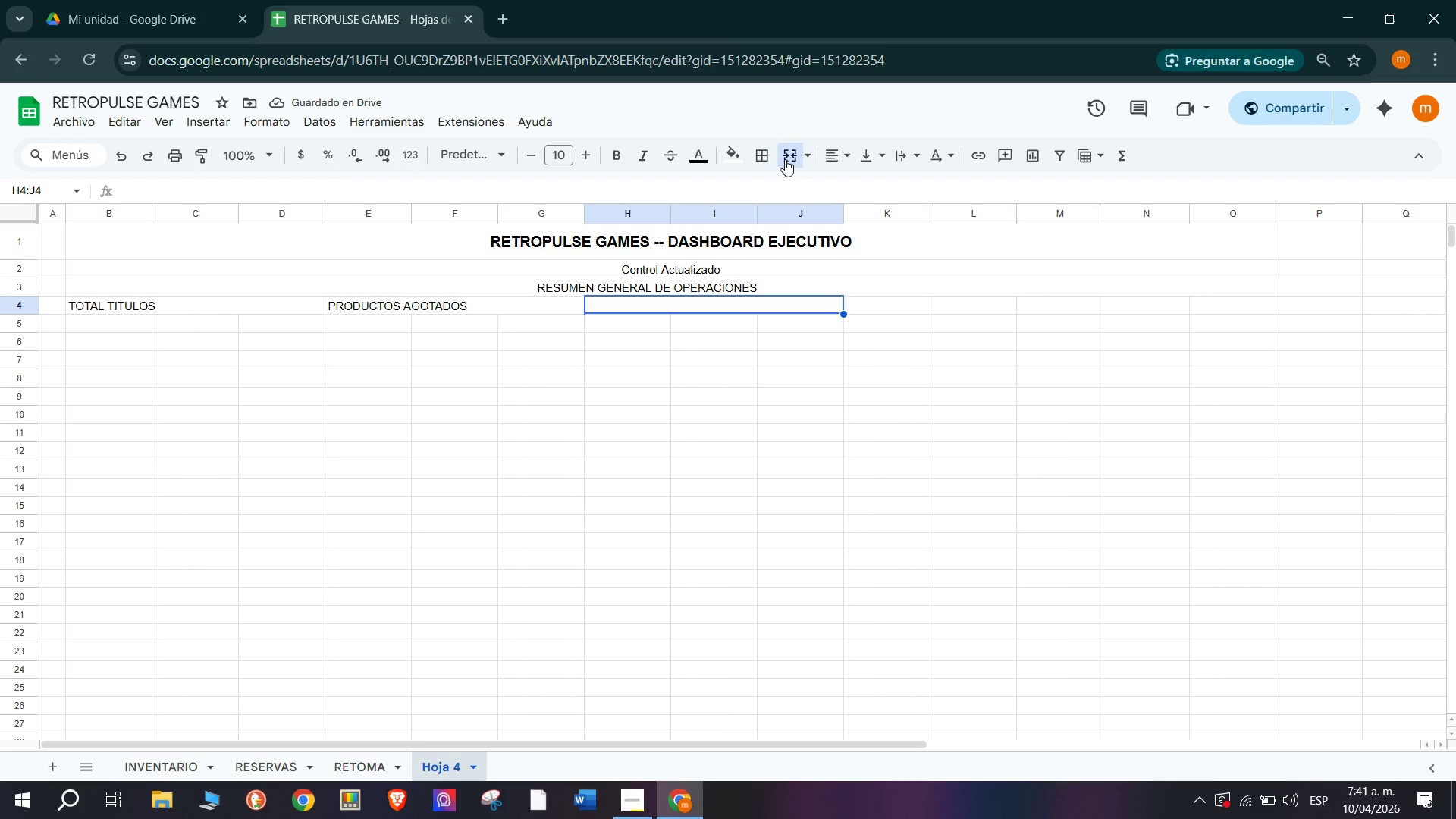 
type(STOCK NA)
key(Backspace)
key(Backspace)
type(BAJO)
 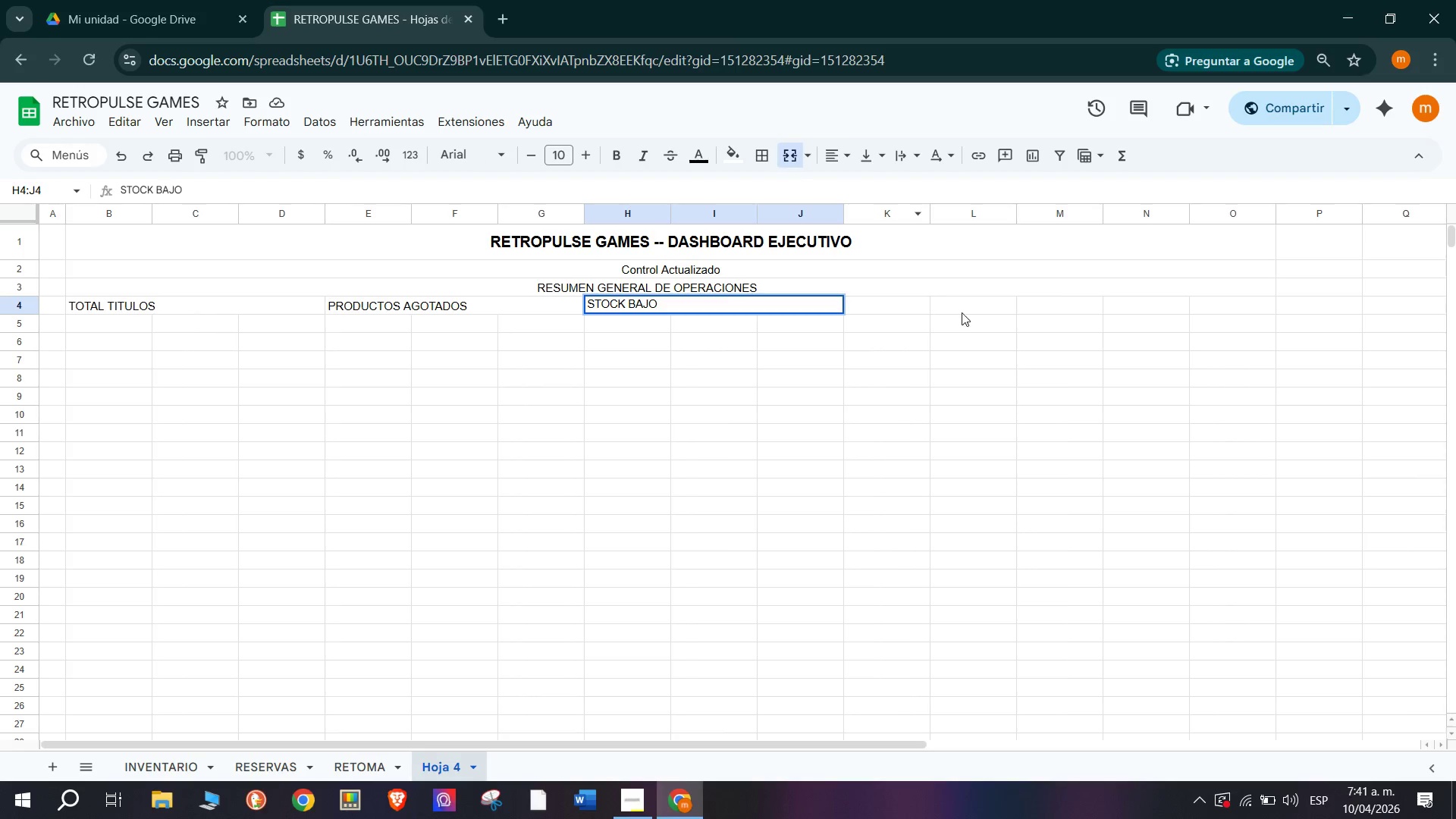 
left_click([892, 302])
 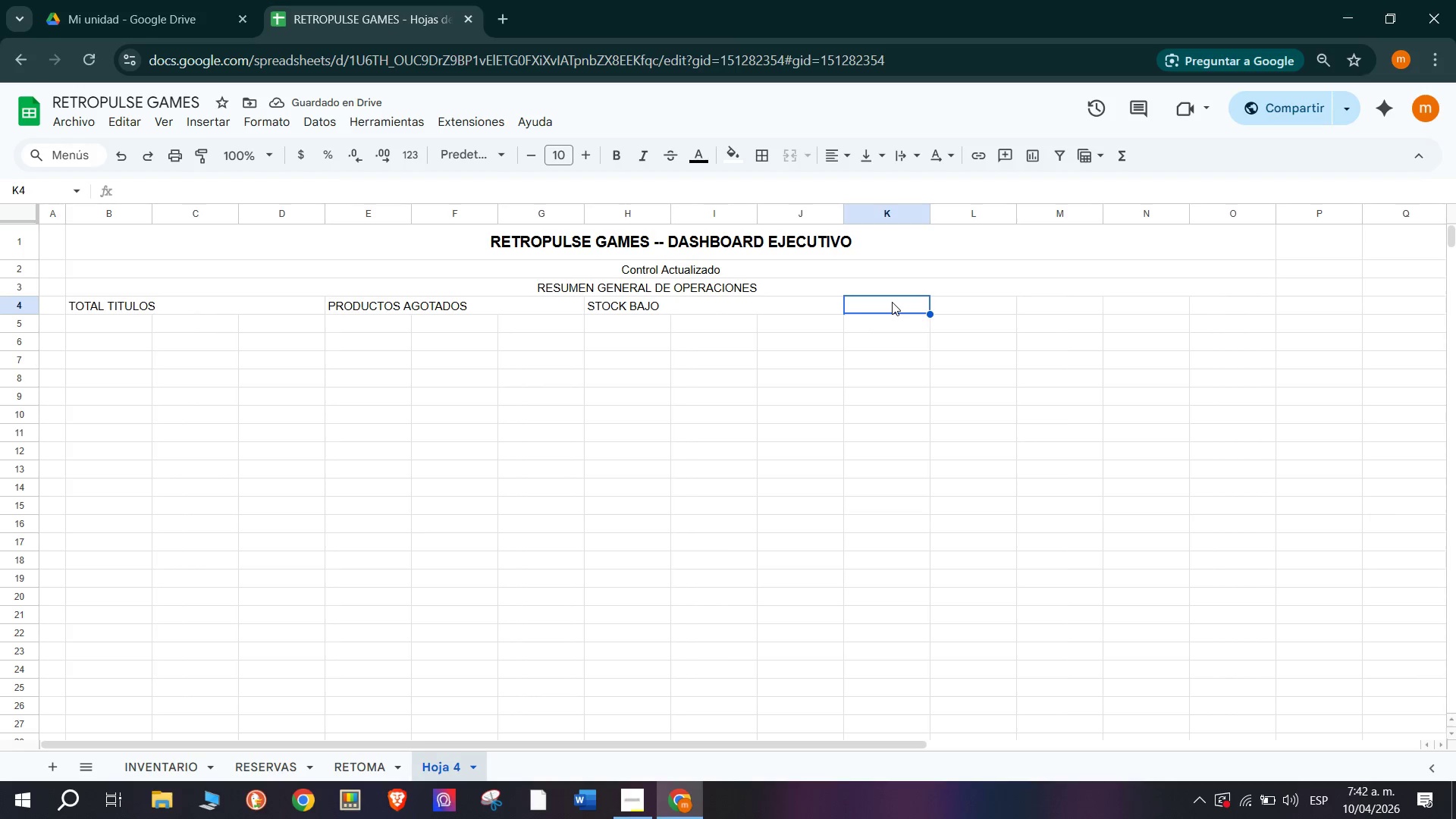 
wait(9.84)
 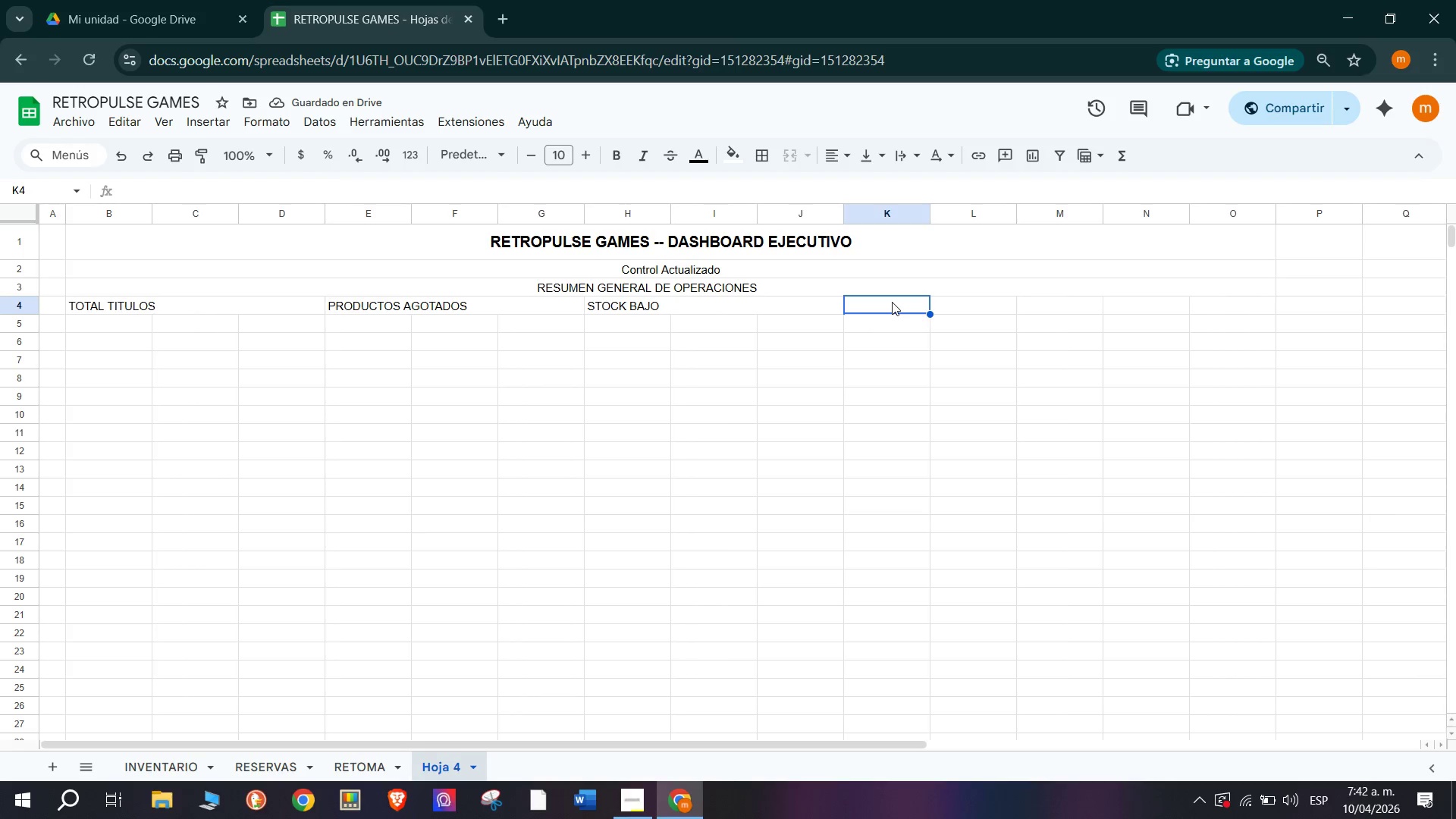 
left_click([875, 307])
 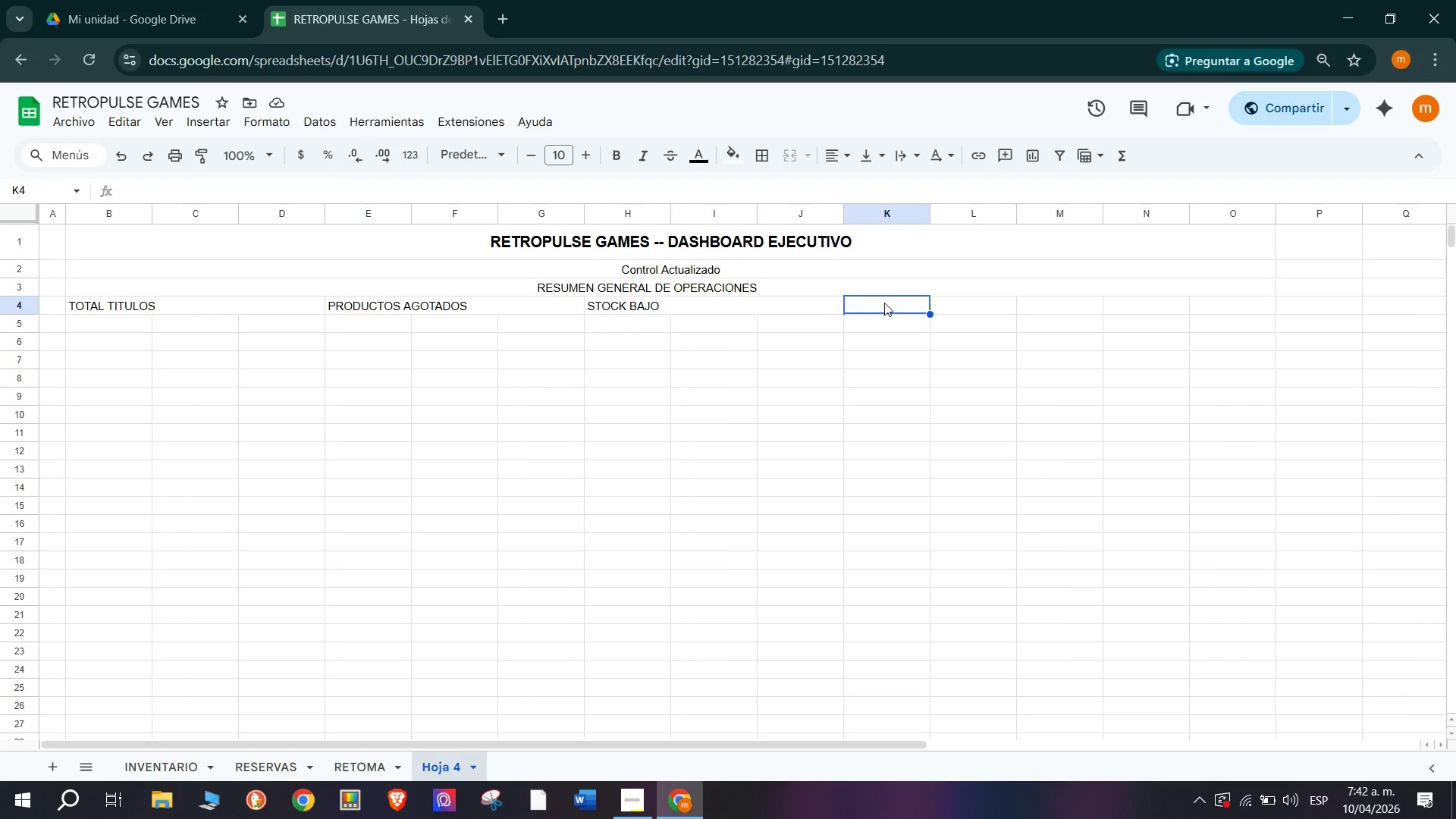 
left_click_drag(start_coordinate=[884, 303], to_coordinate=[1076, 308])
 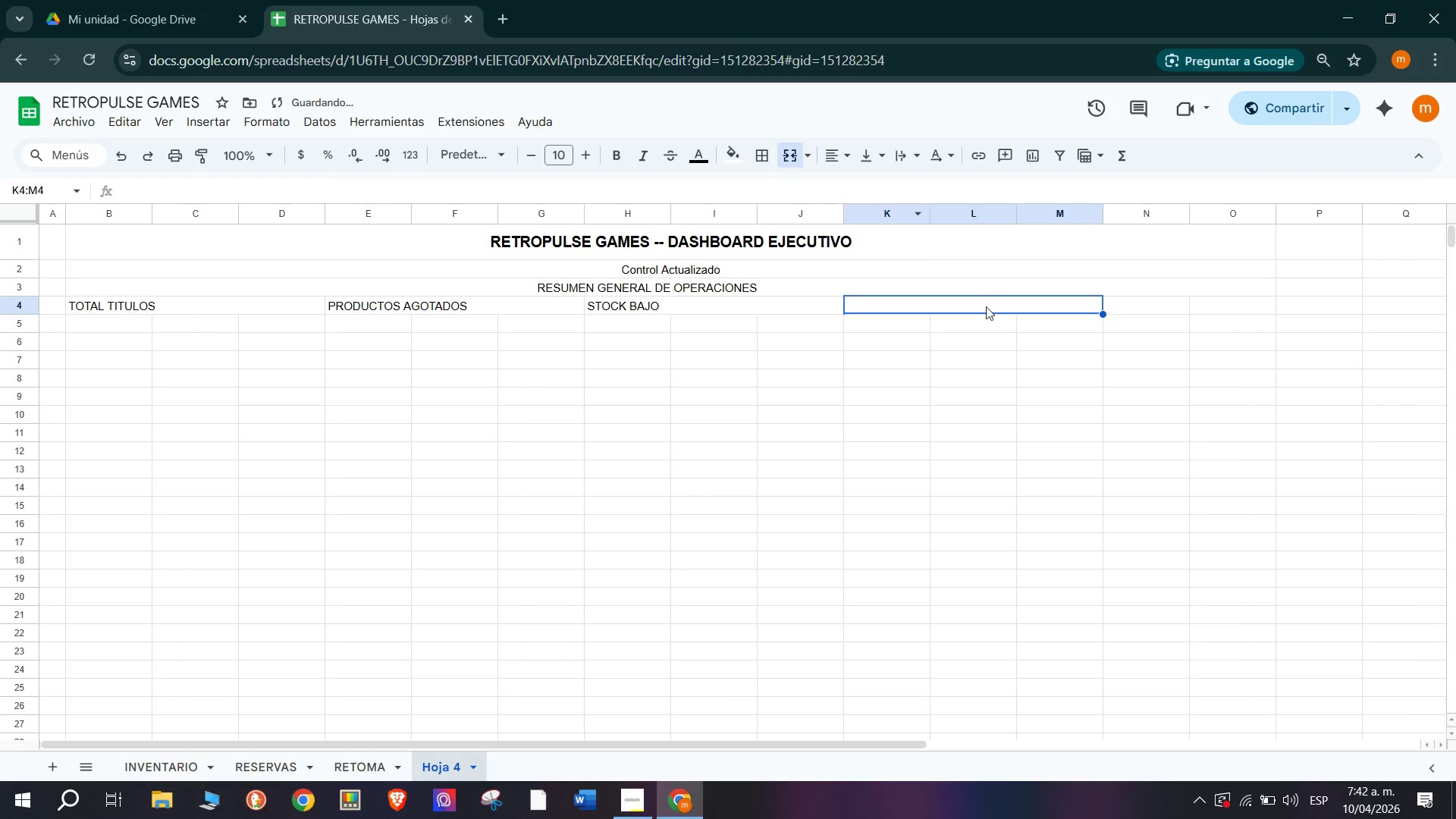 
wait(5.34)
 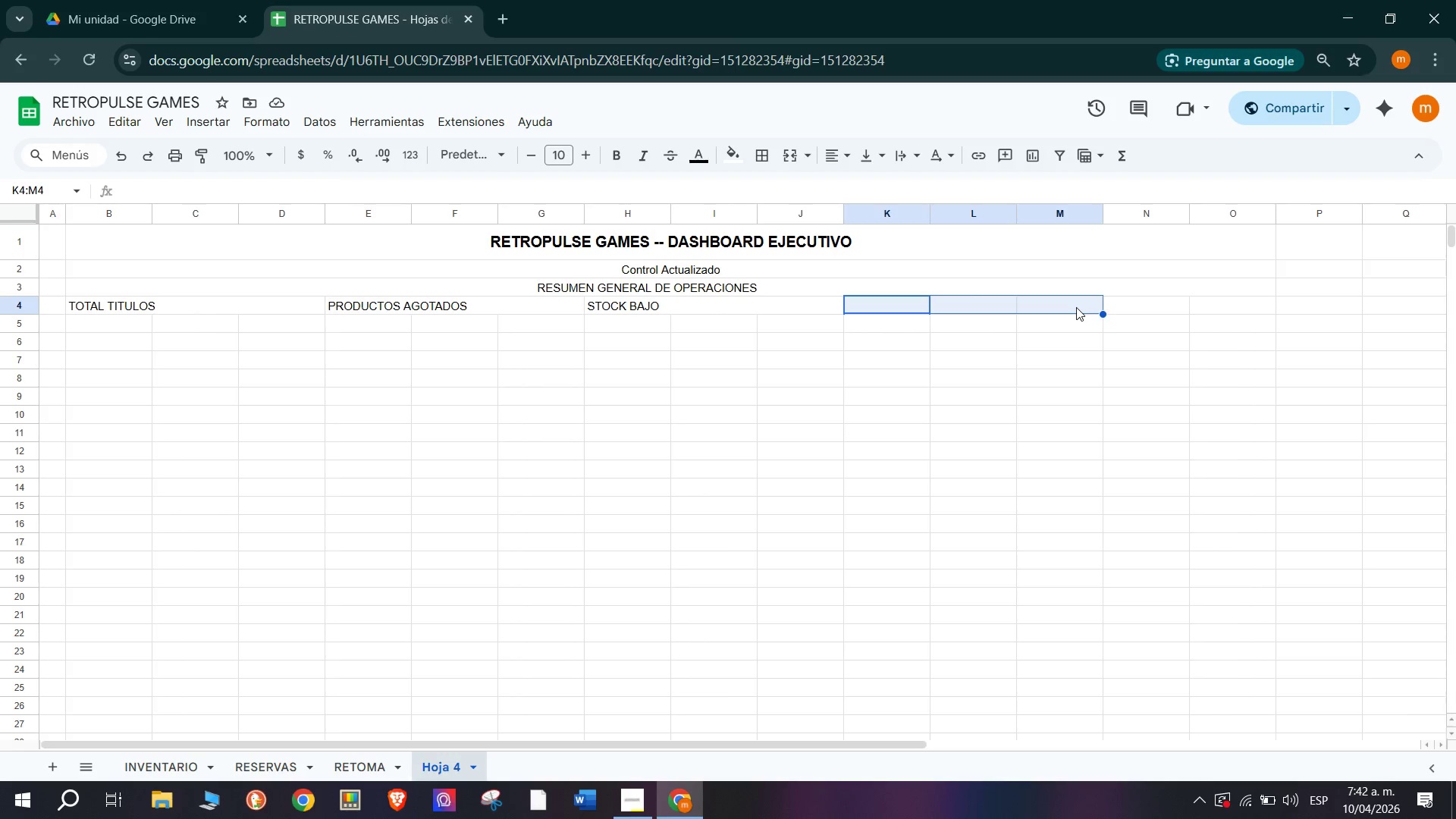 
type(MARGEN NETO TOAL)
 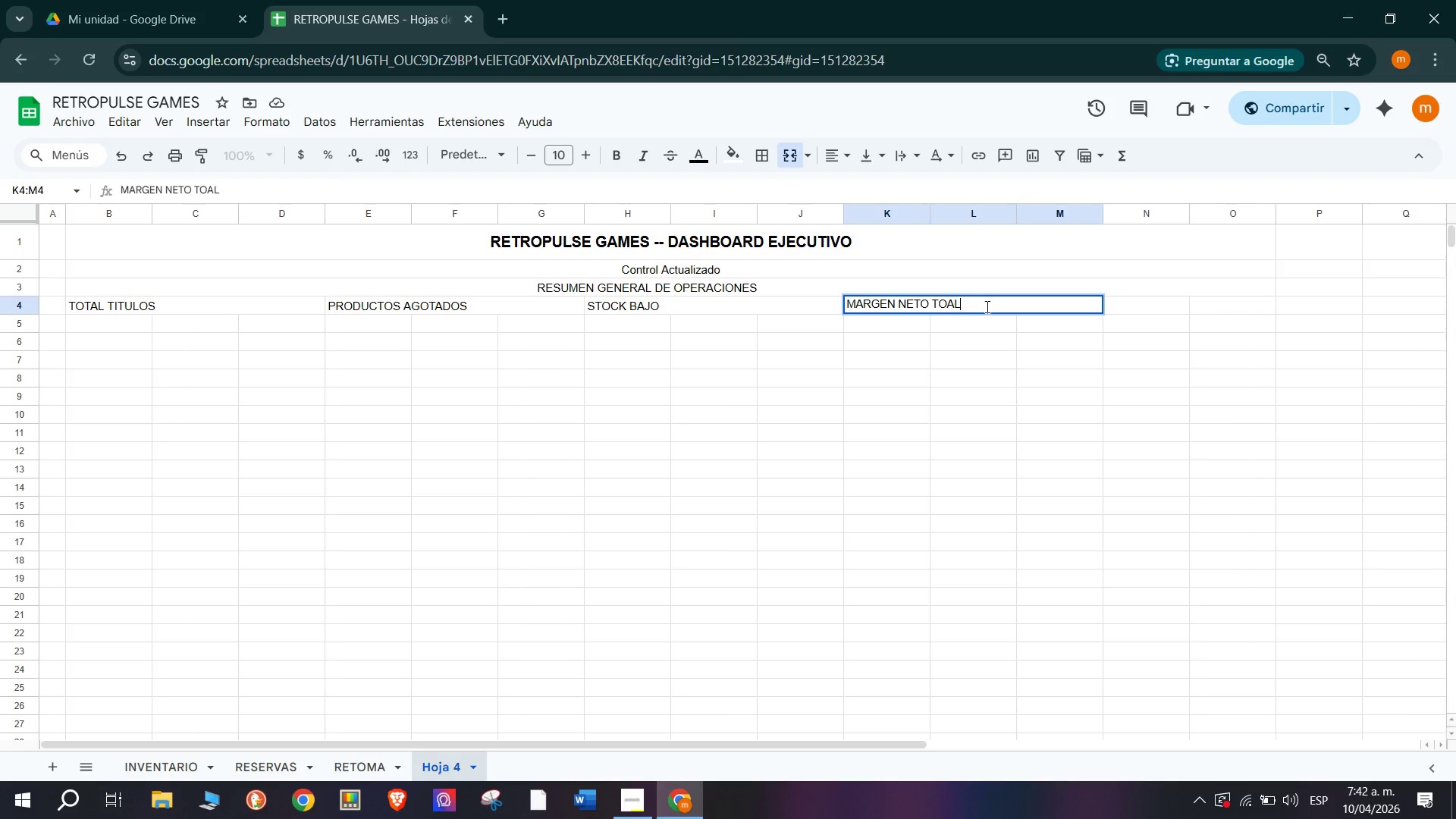 
key(Enter)
 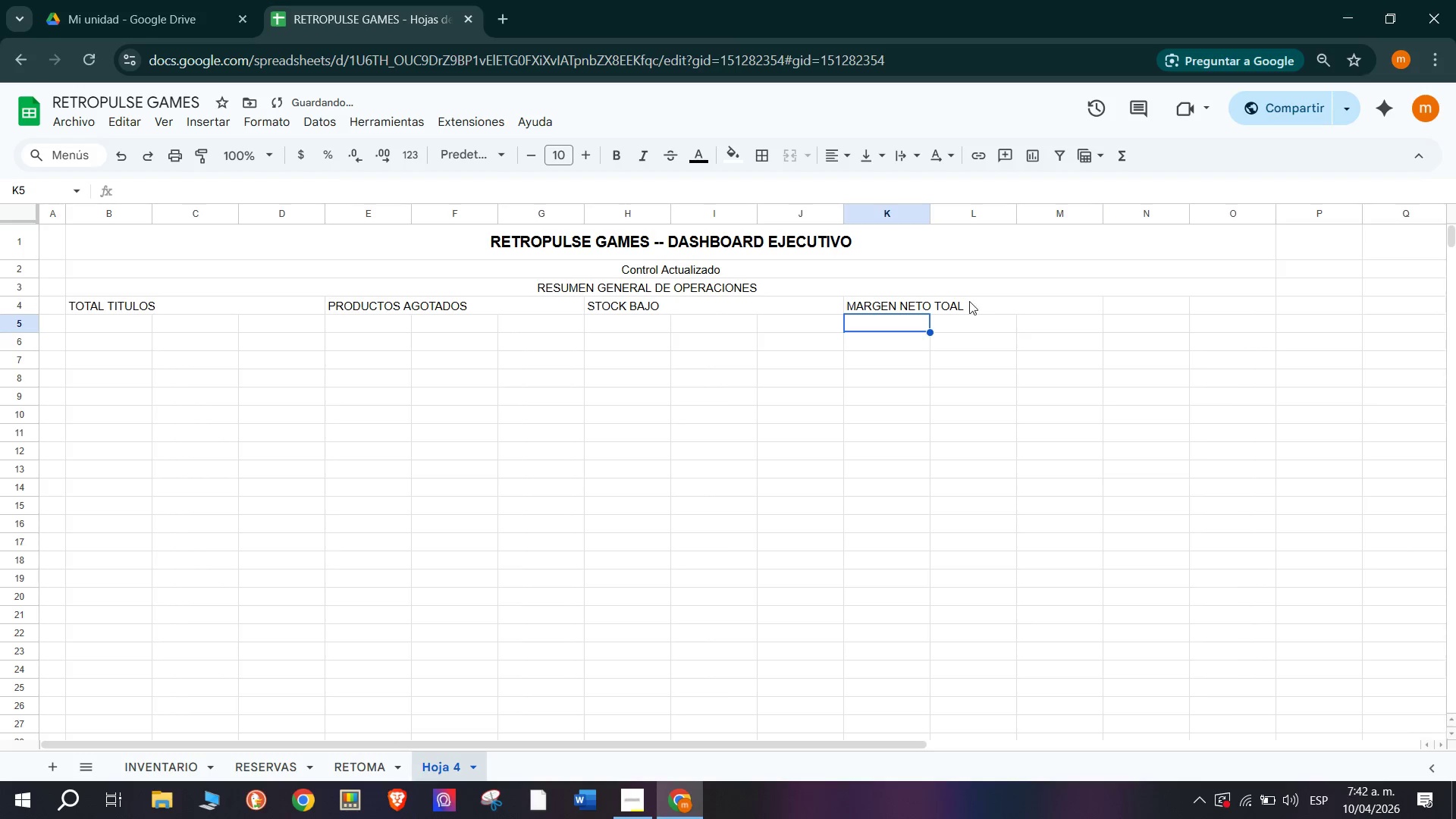 
double_click([962, 300])
 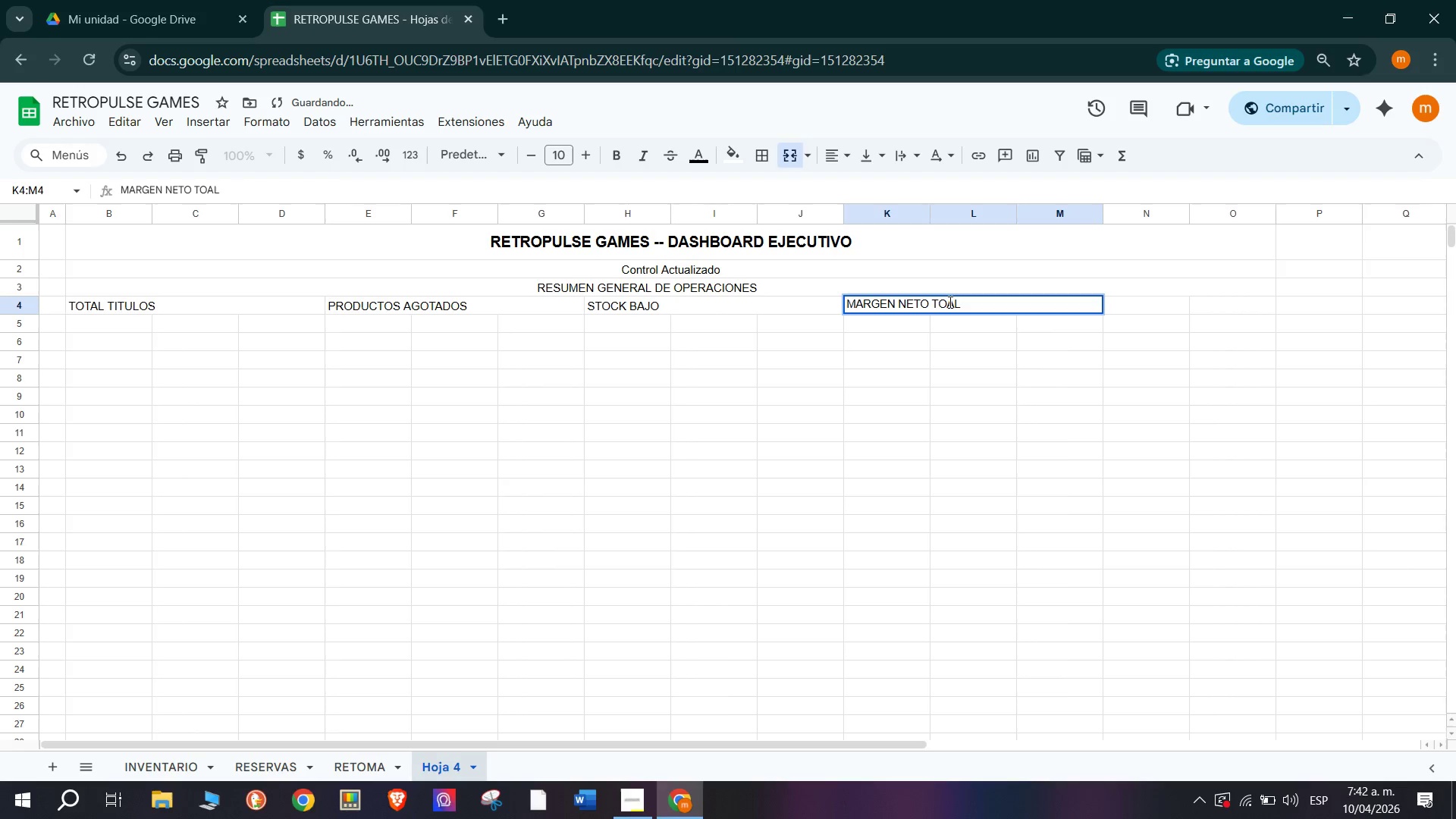 
left_click([948, 302])
 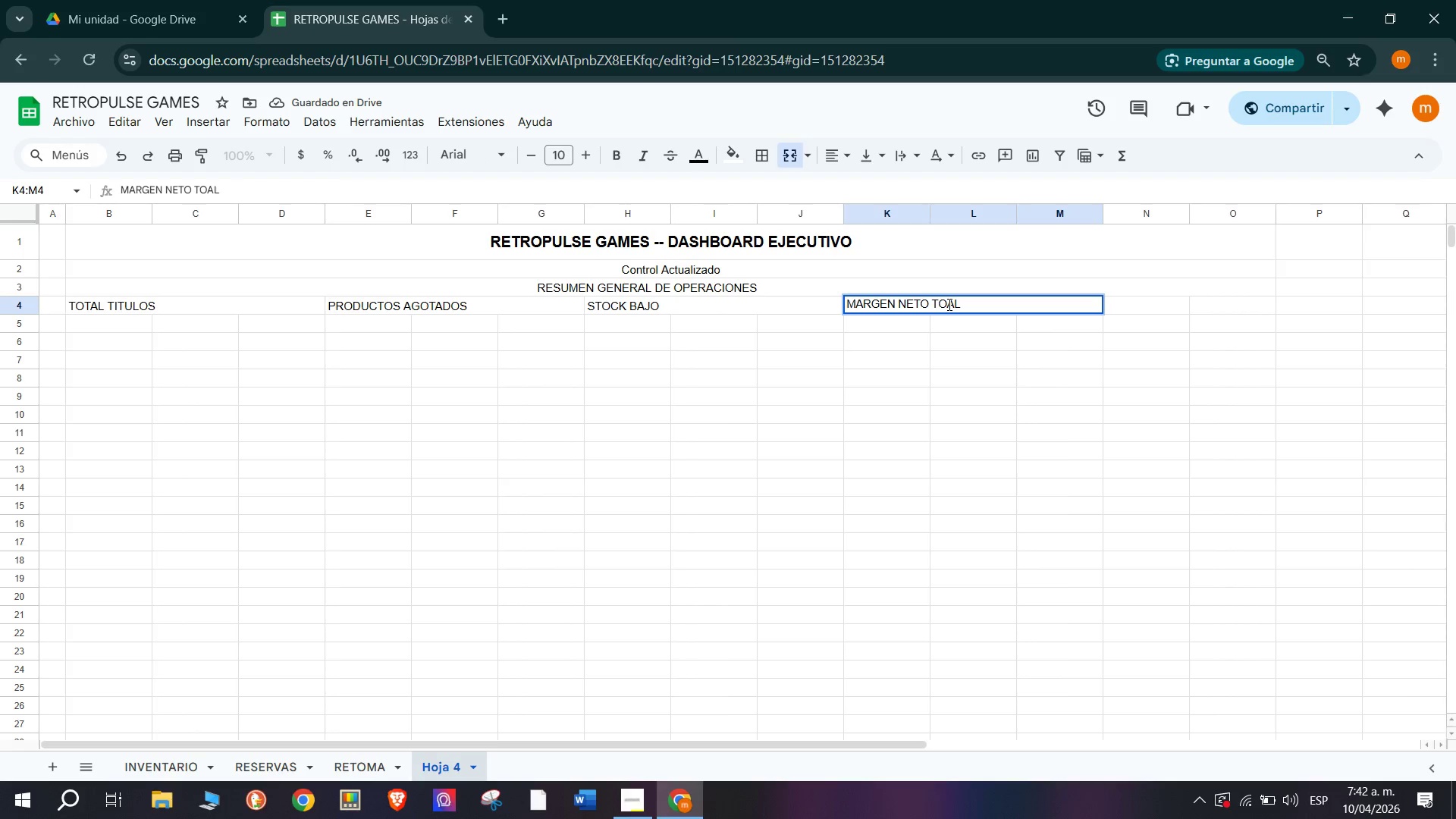 
key(T)
 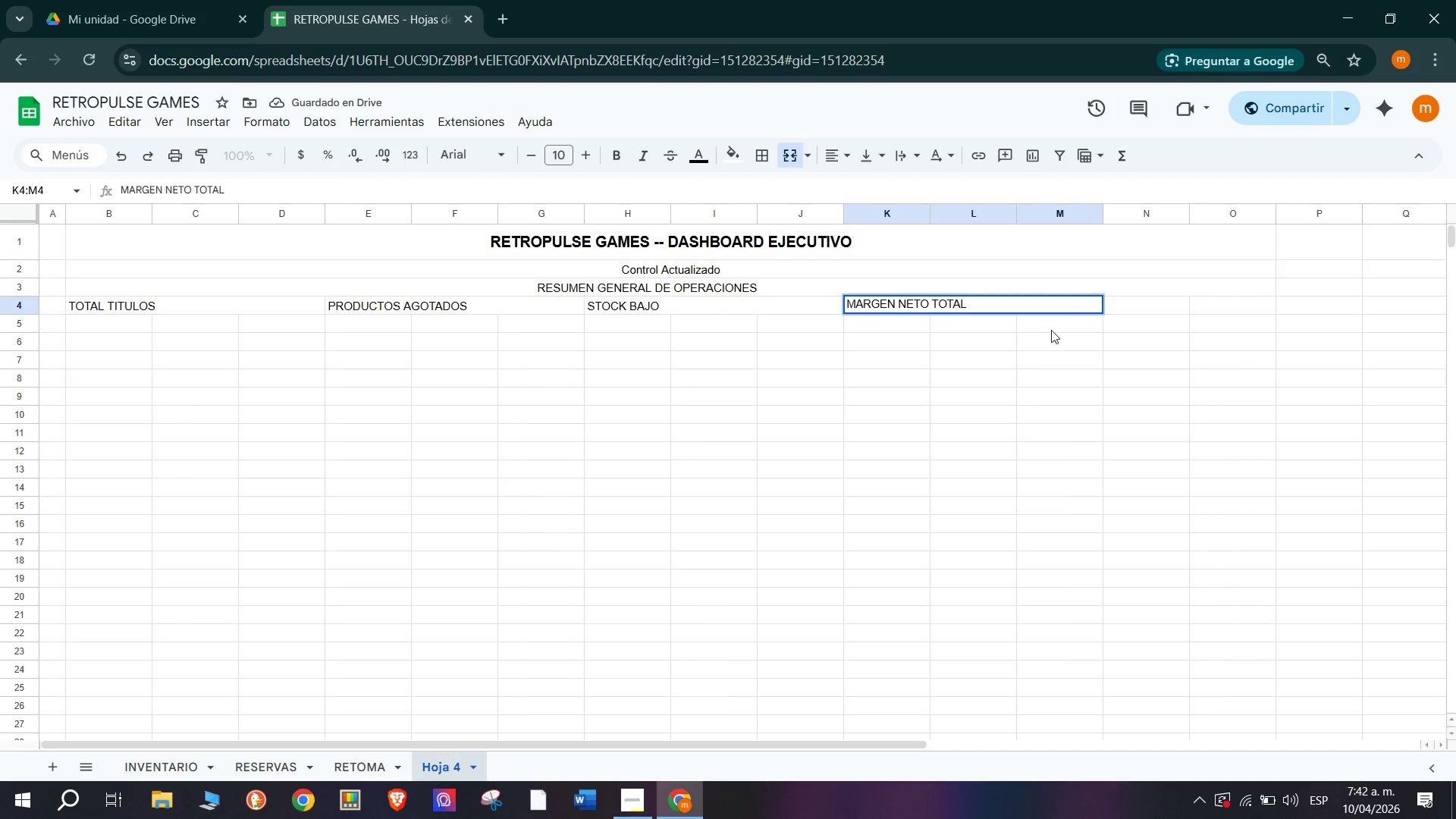 
left_click([1051, 330])
 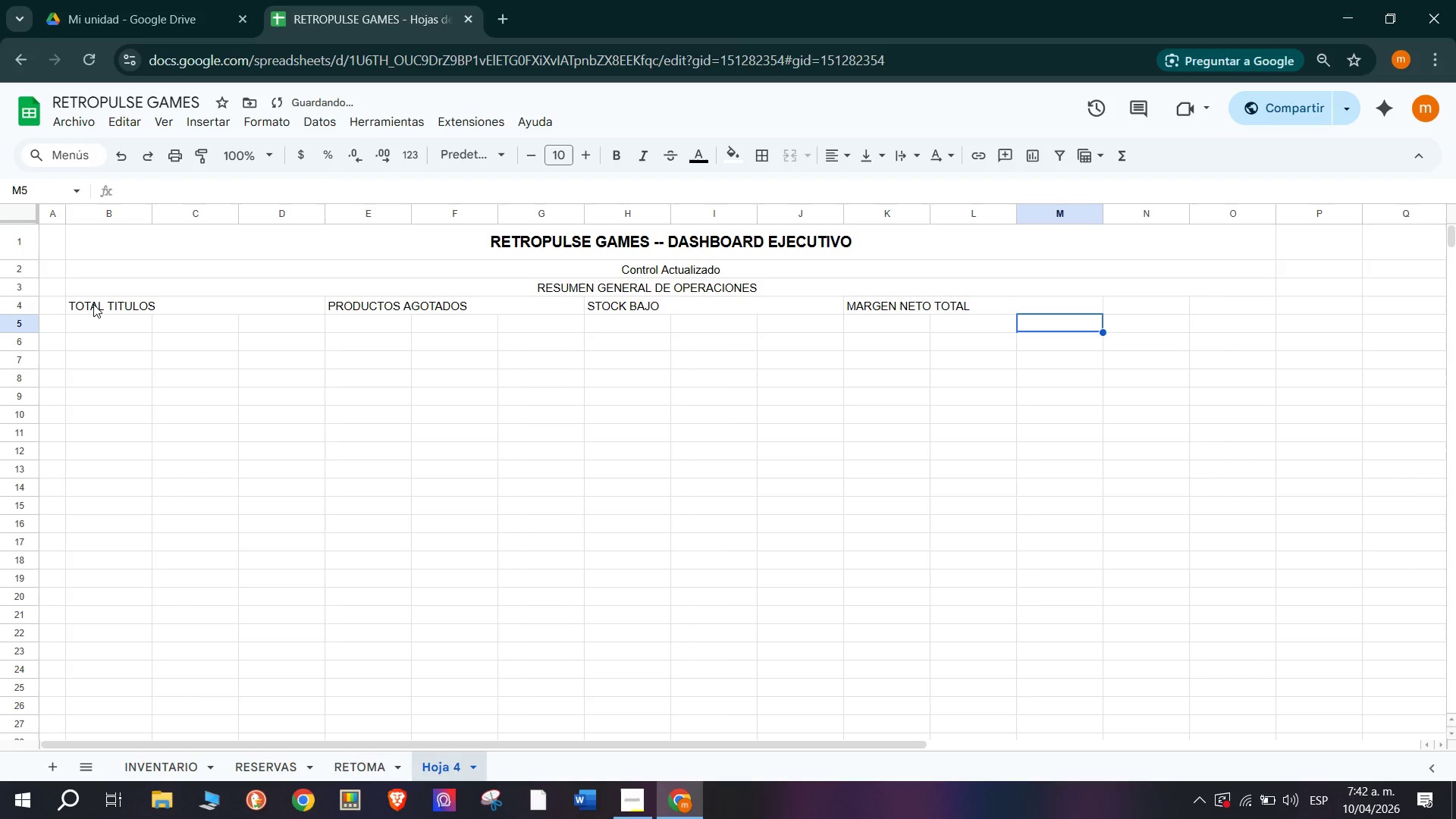 
left_click_drag(start_coordinate=[93, 303], to_coordinate=[918, 311])
 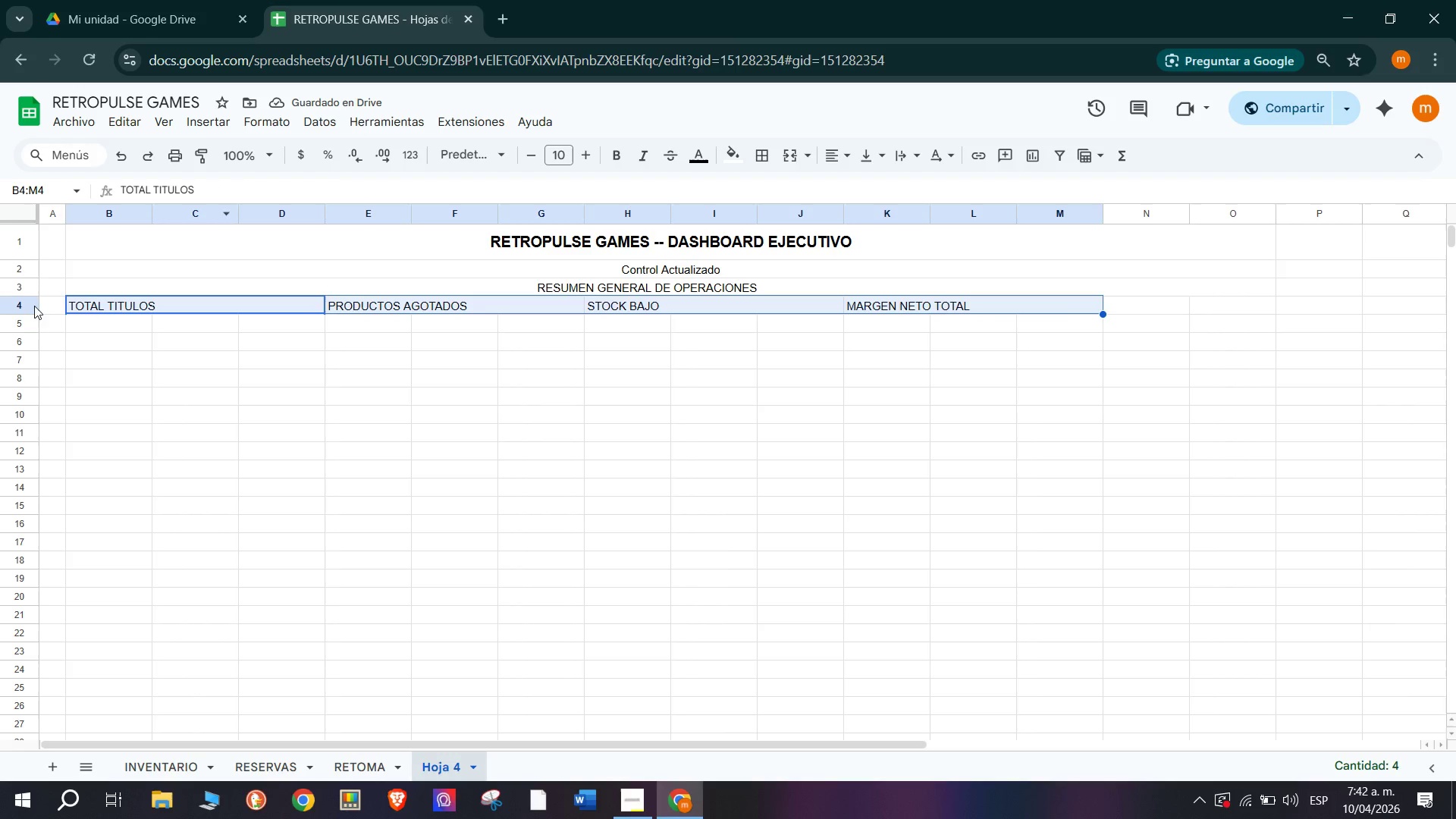 
left_click_drag(start_coordinate=[14, 312], to_coordinate=[19, 318])
 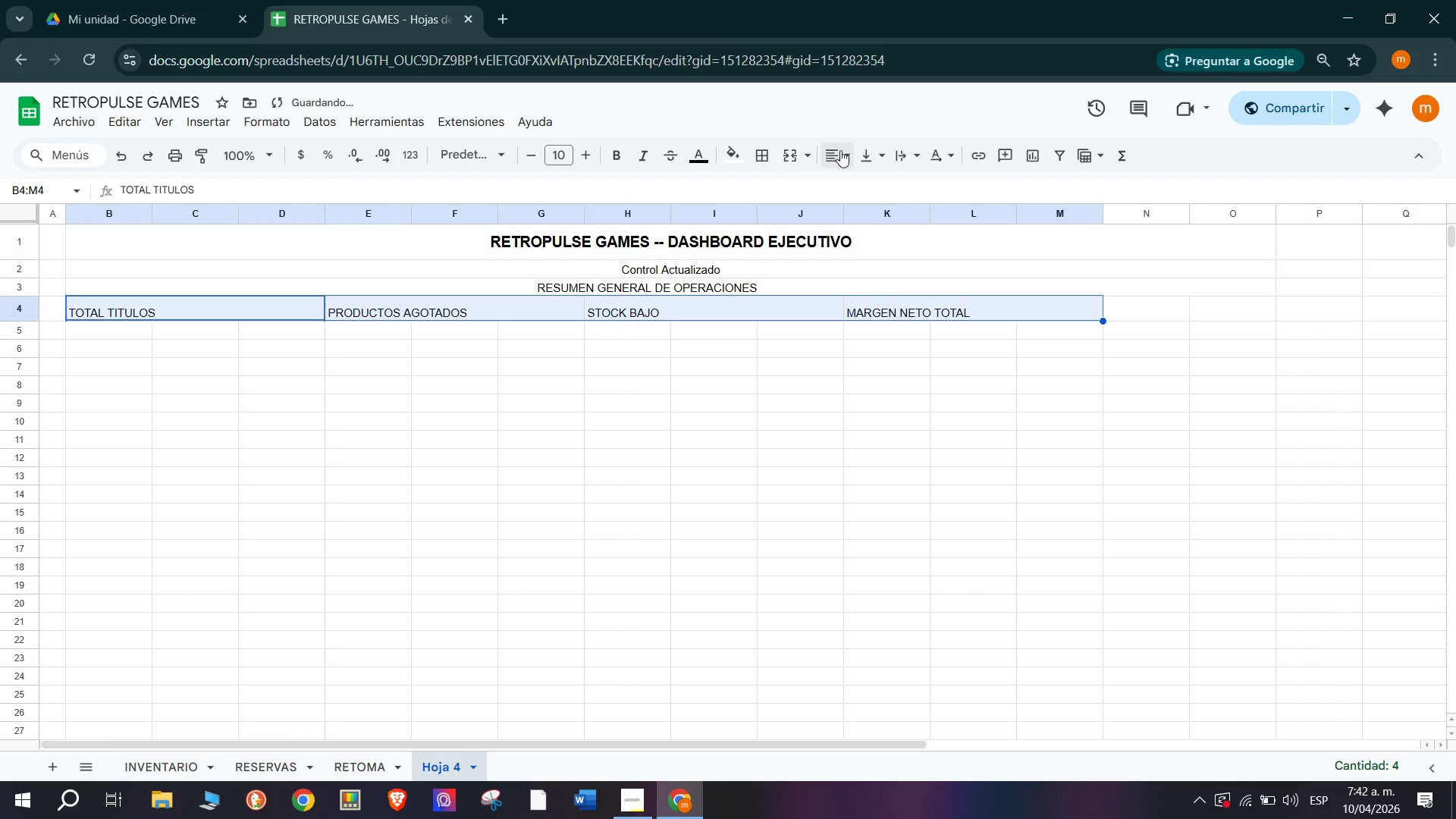 
double_click([864, 181])
 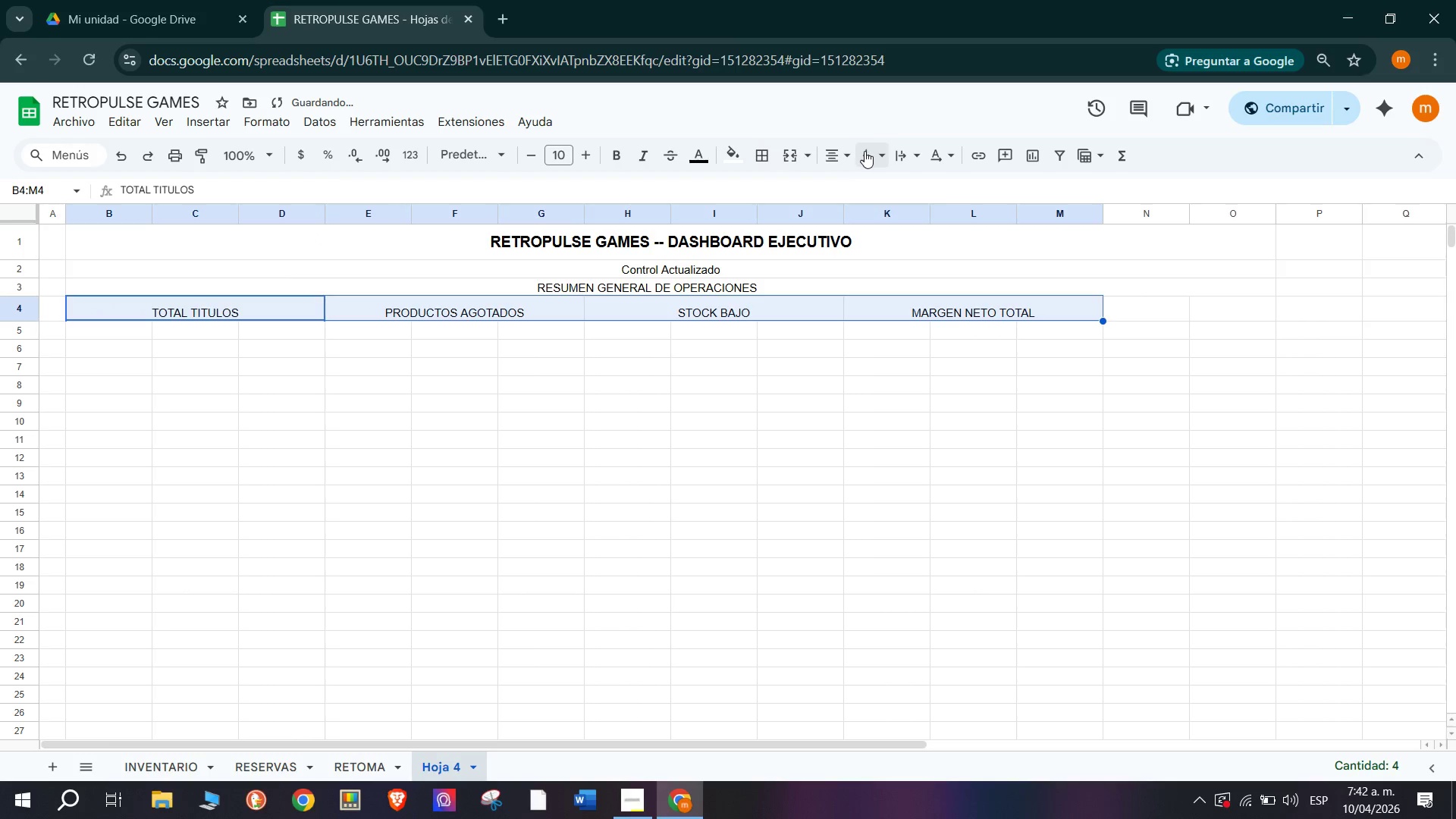 
triple_click([864, 151])
 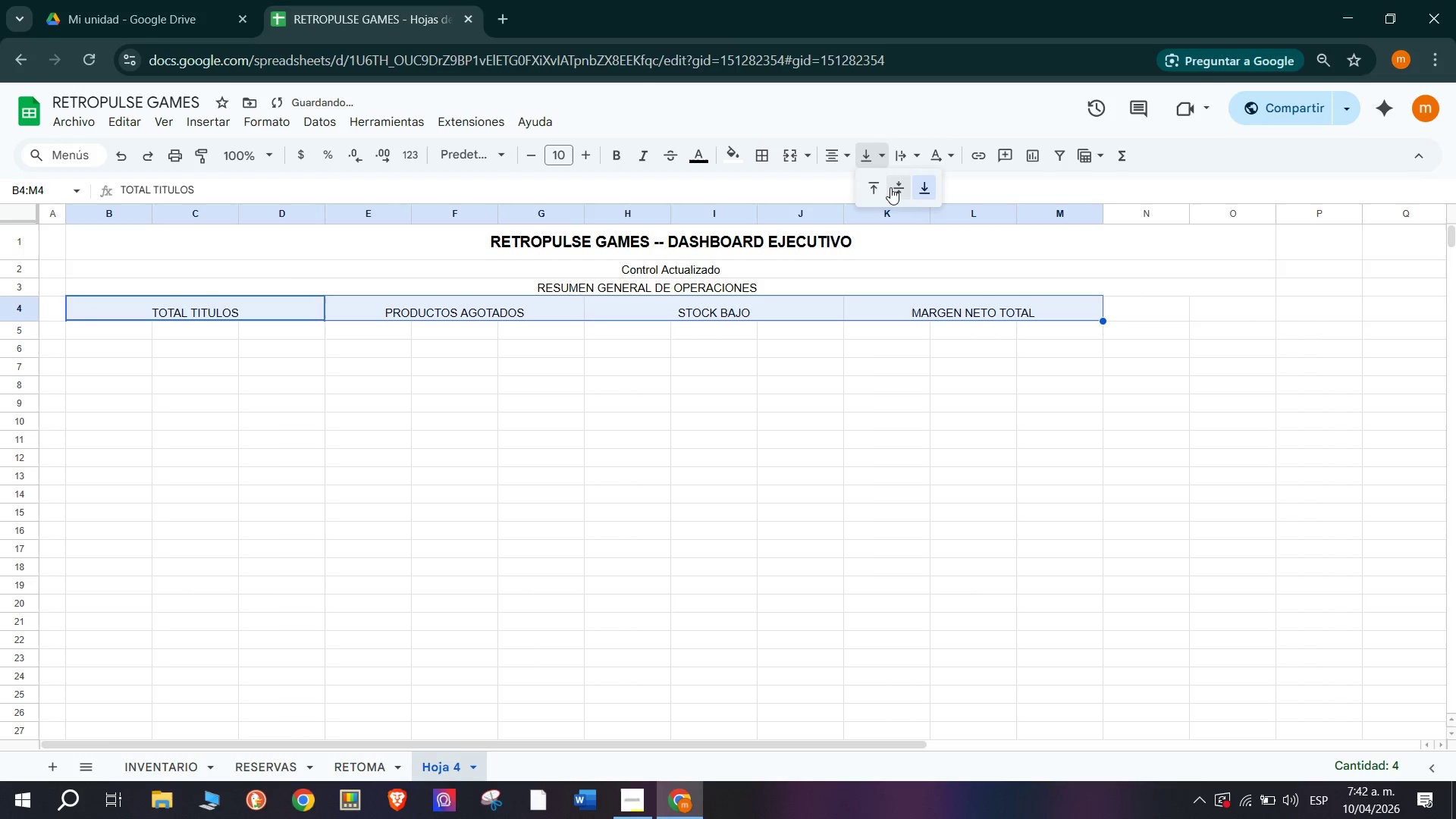 
left_click([890, 187])
 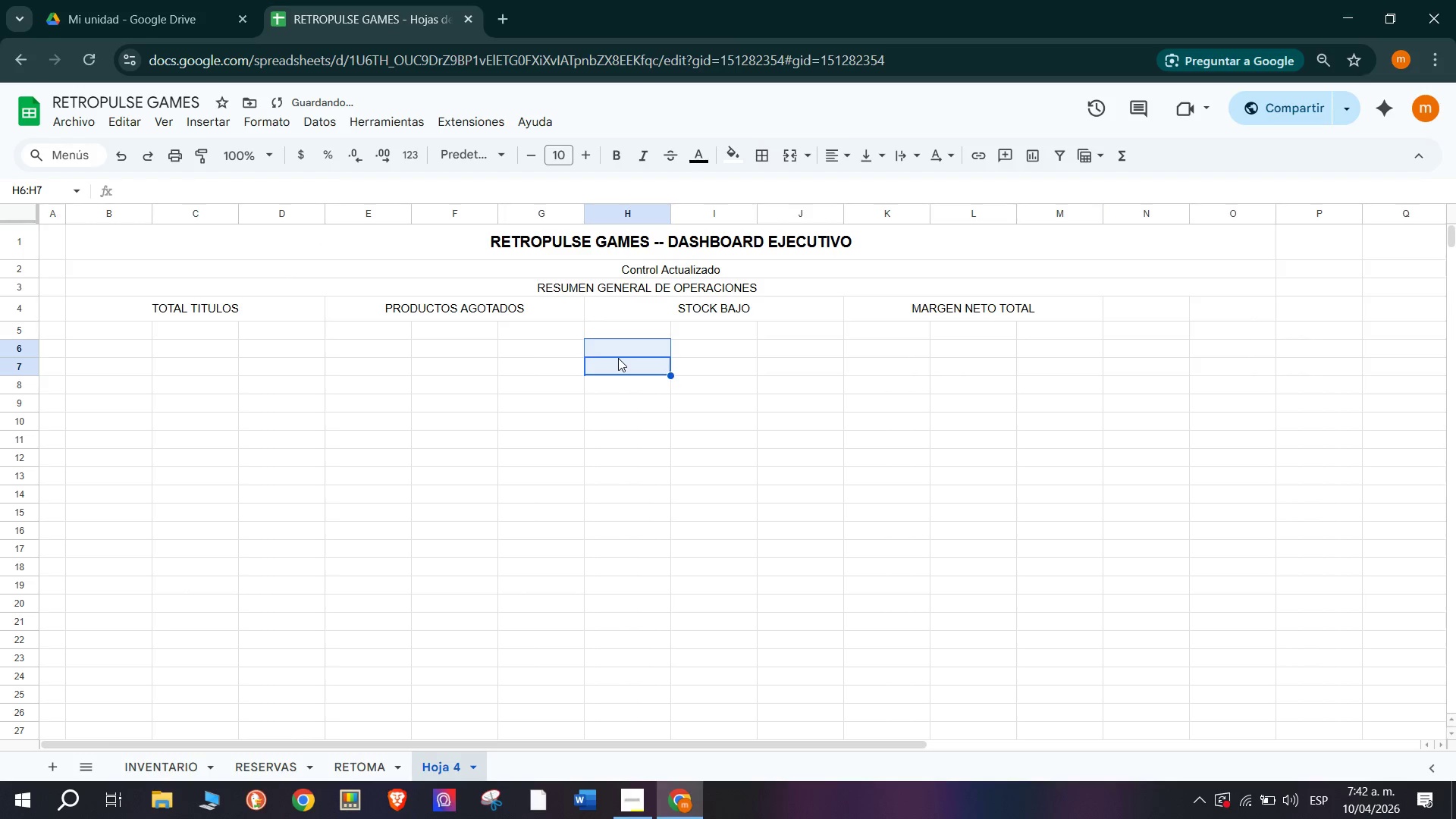 
left_click([518, 378])
 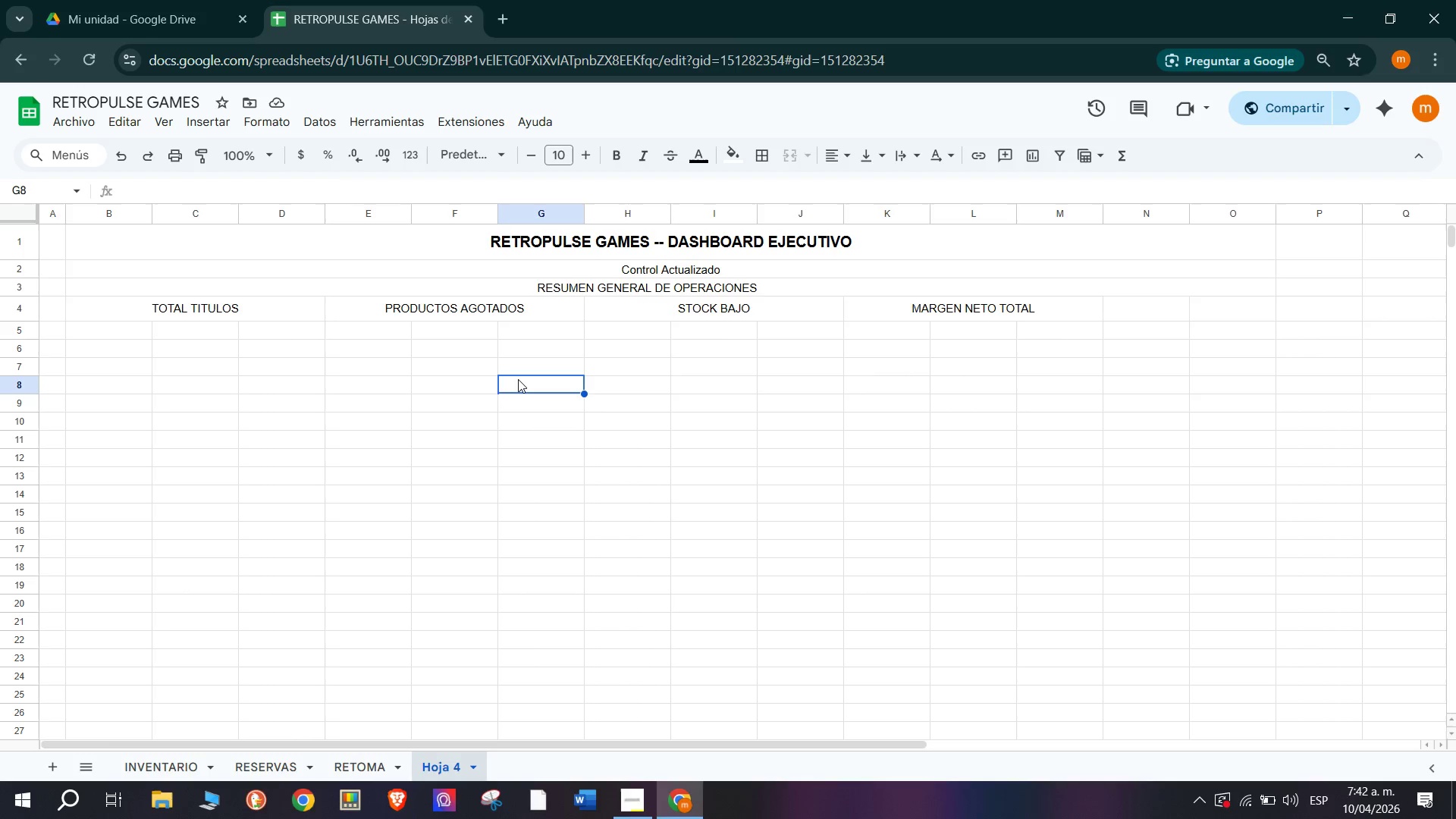 
wait(28.89)
 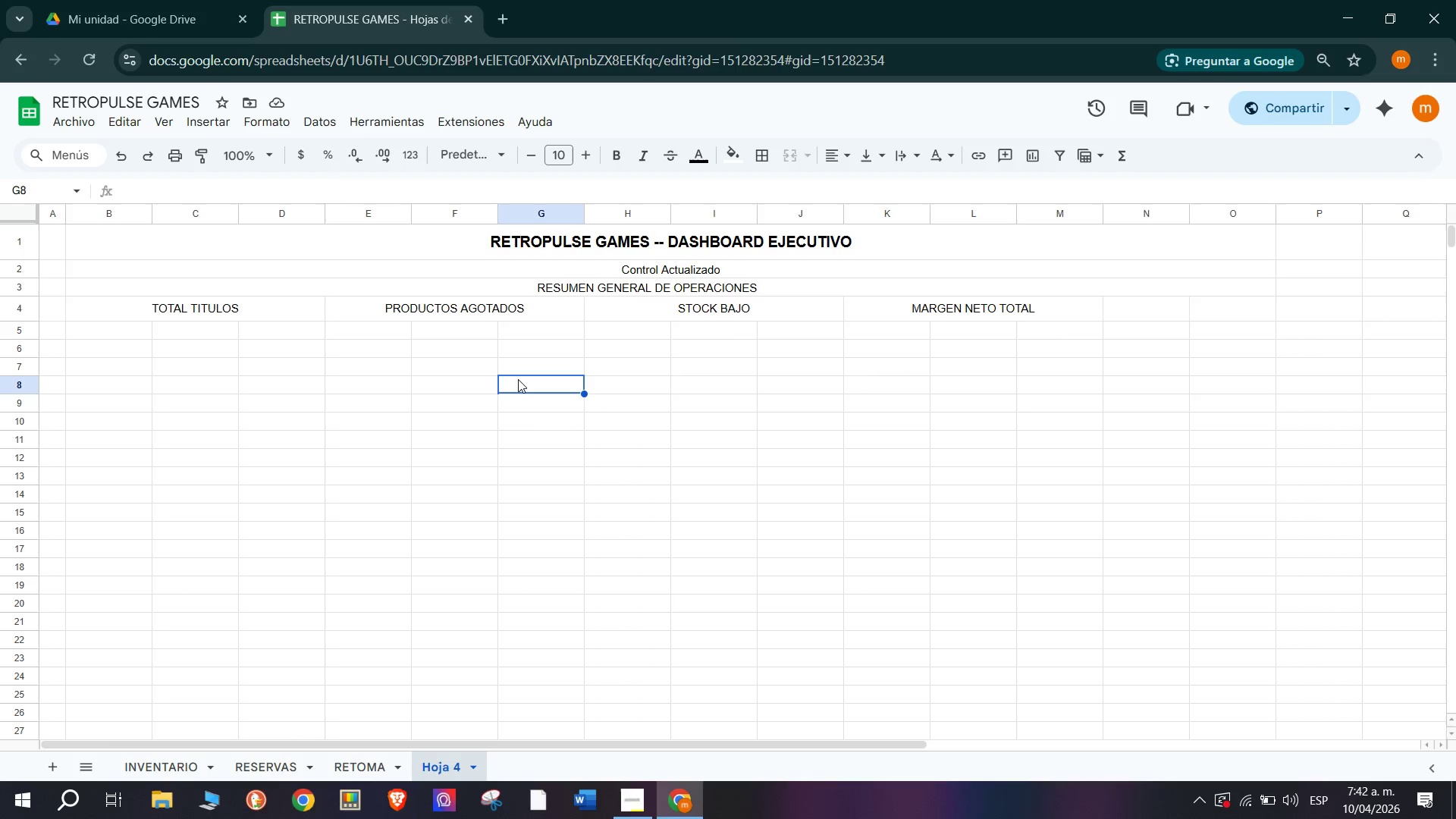 
left_click_drag(start_coordinate=[314, 324], to_coordinate=[51, 352])
 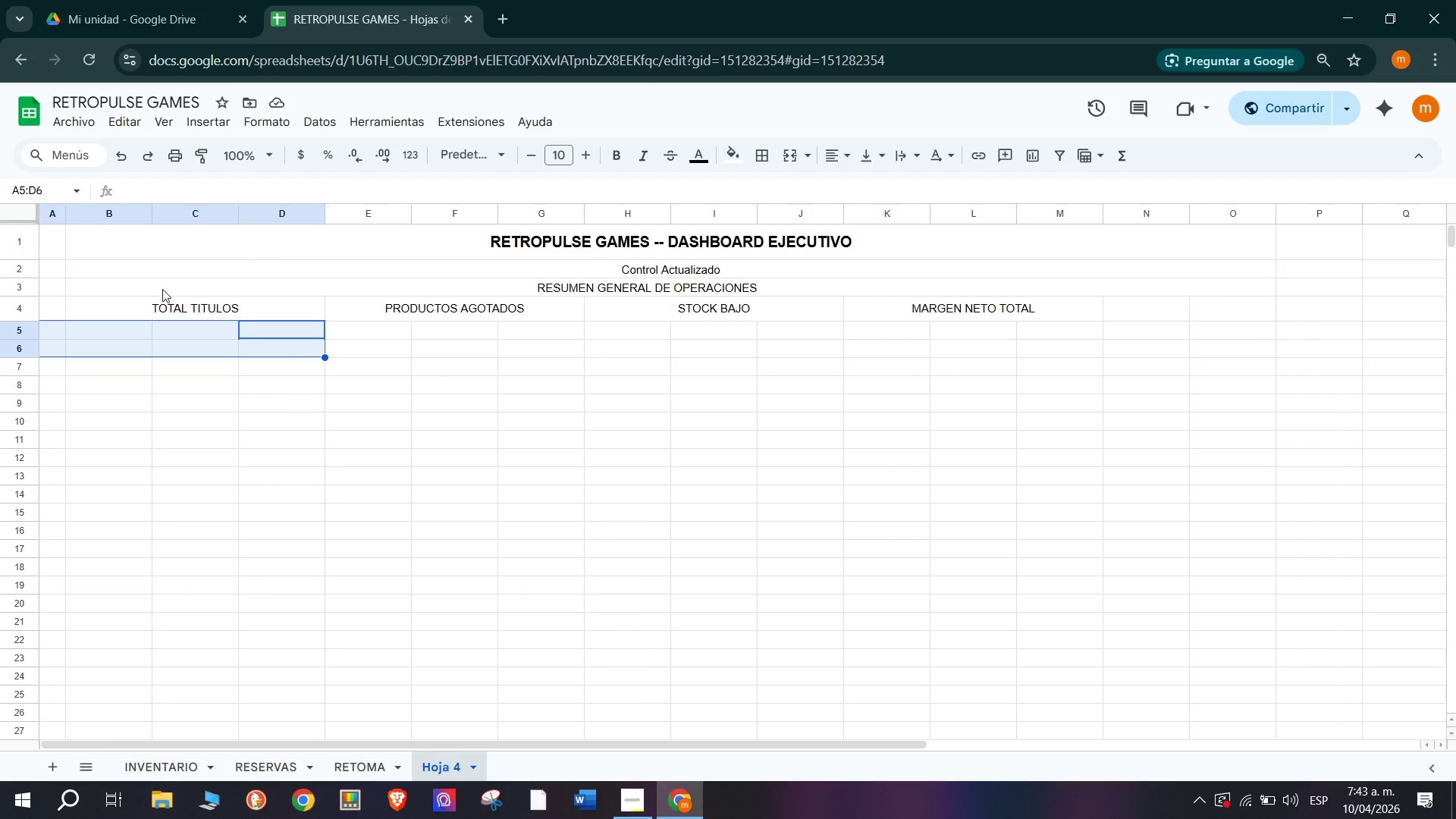 
left_click([147, 295])
 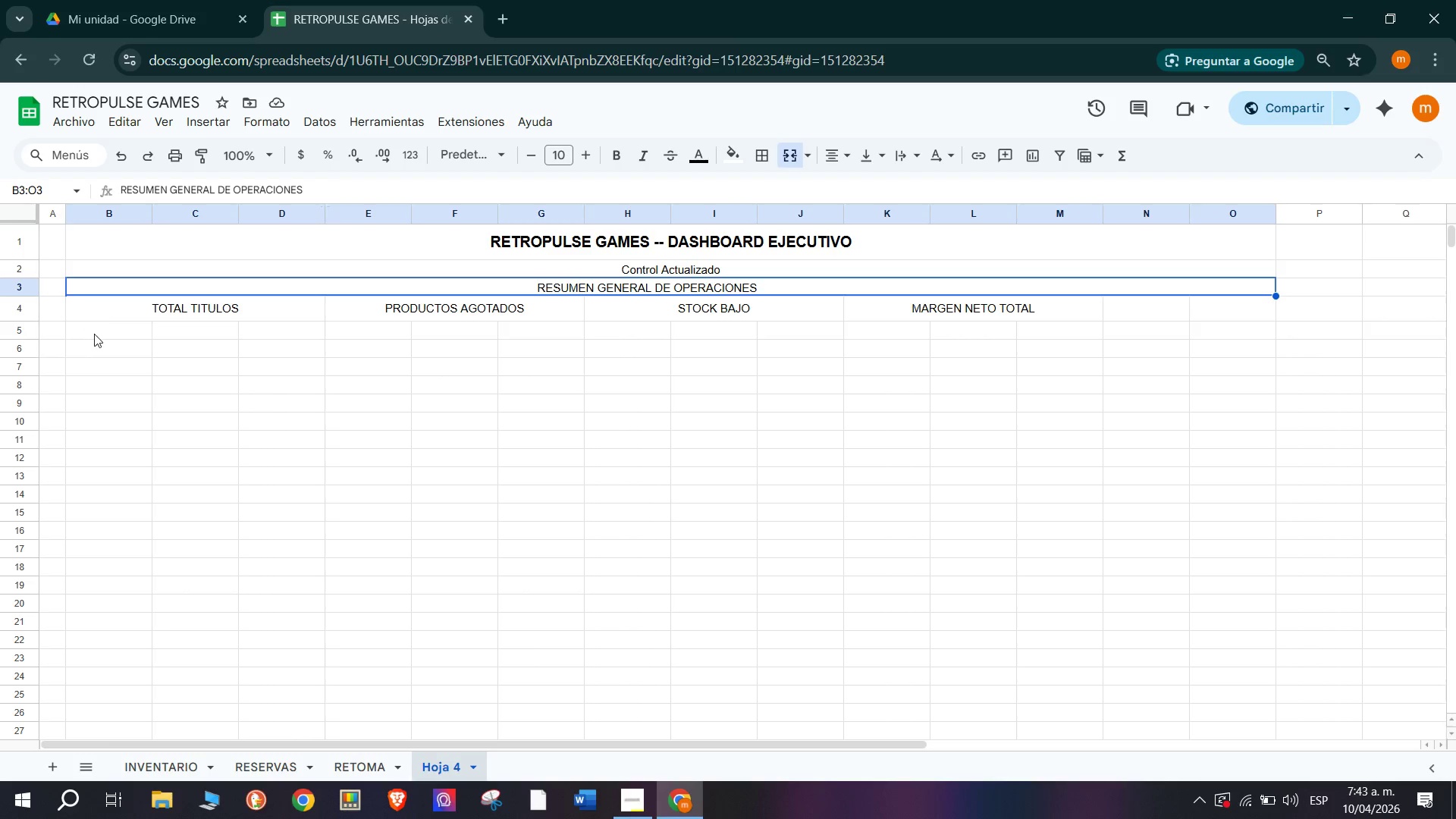 
left_click_drag(start_coordinate=[95, 334], to_coordinate=[265, 355])
 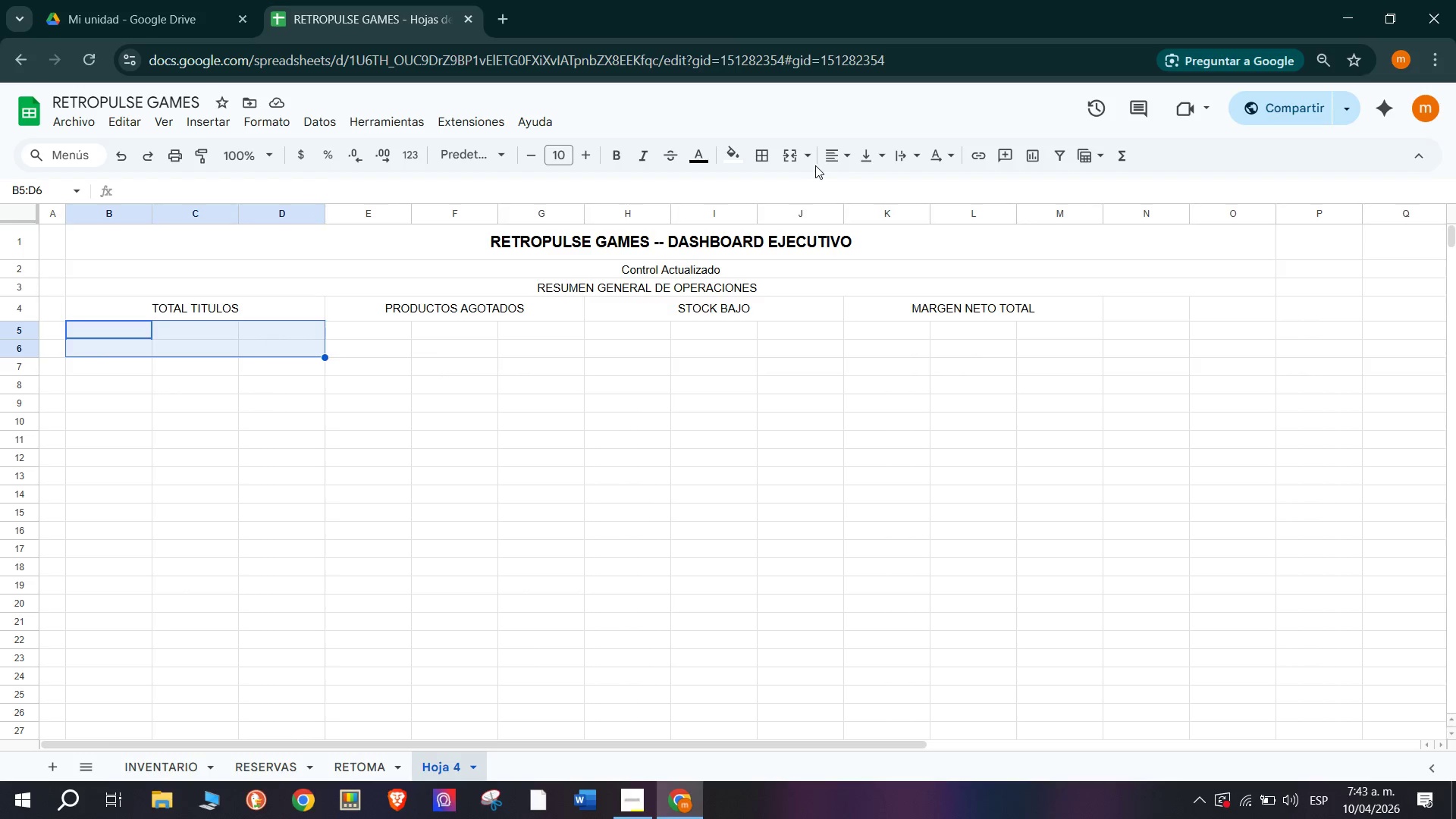 
left_click([782, 155])
 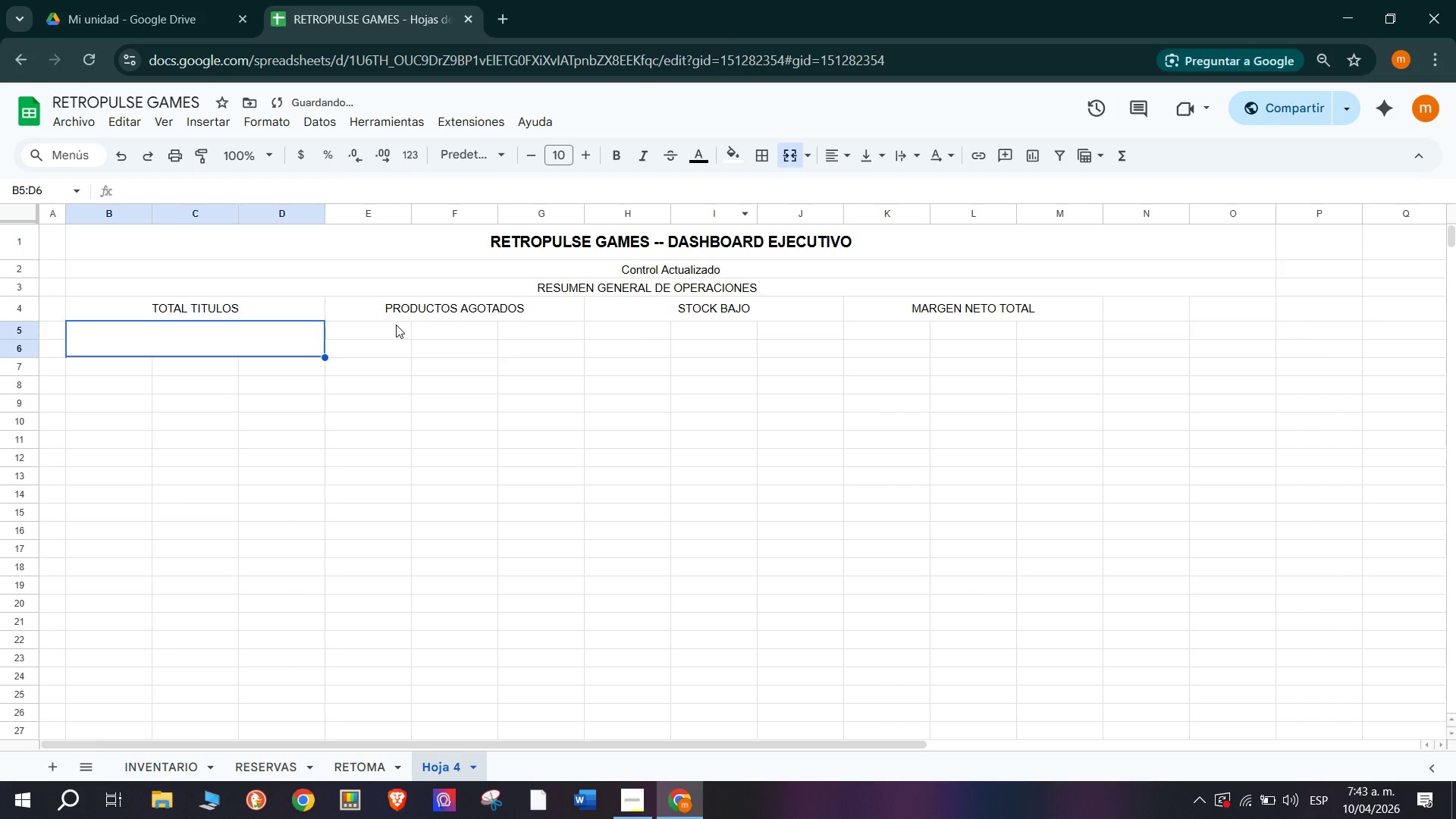 
left_click_drag(start_coordinate=[390, 325], to_coordinate=[579, 341])
 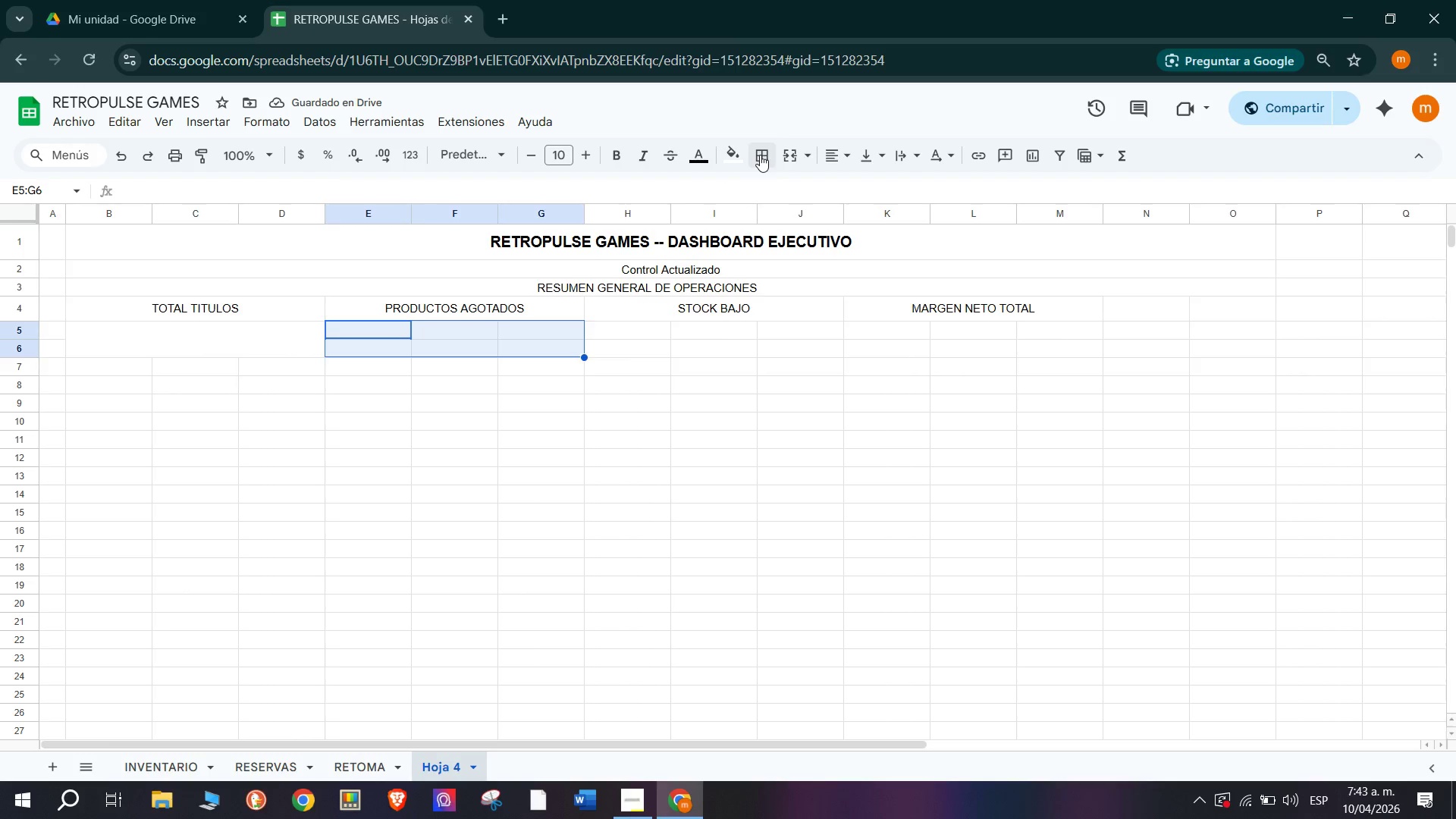 
left_click([796, 144])
 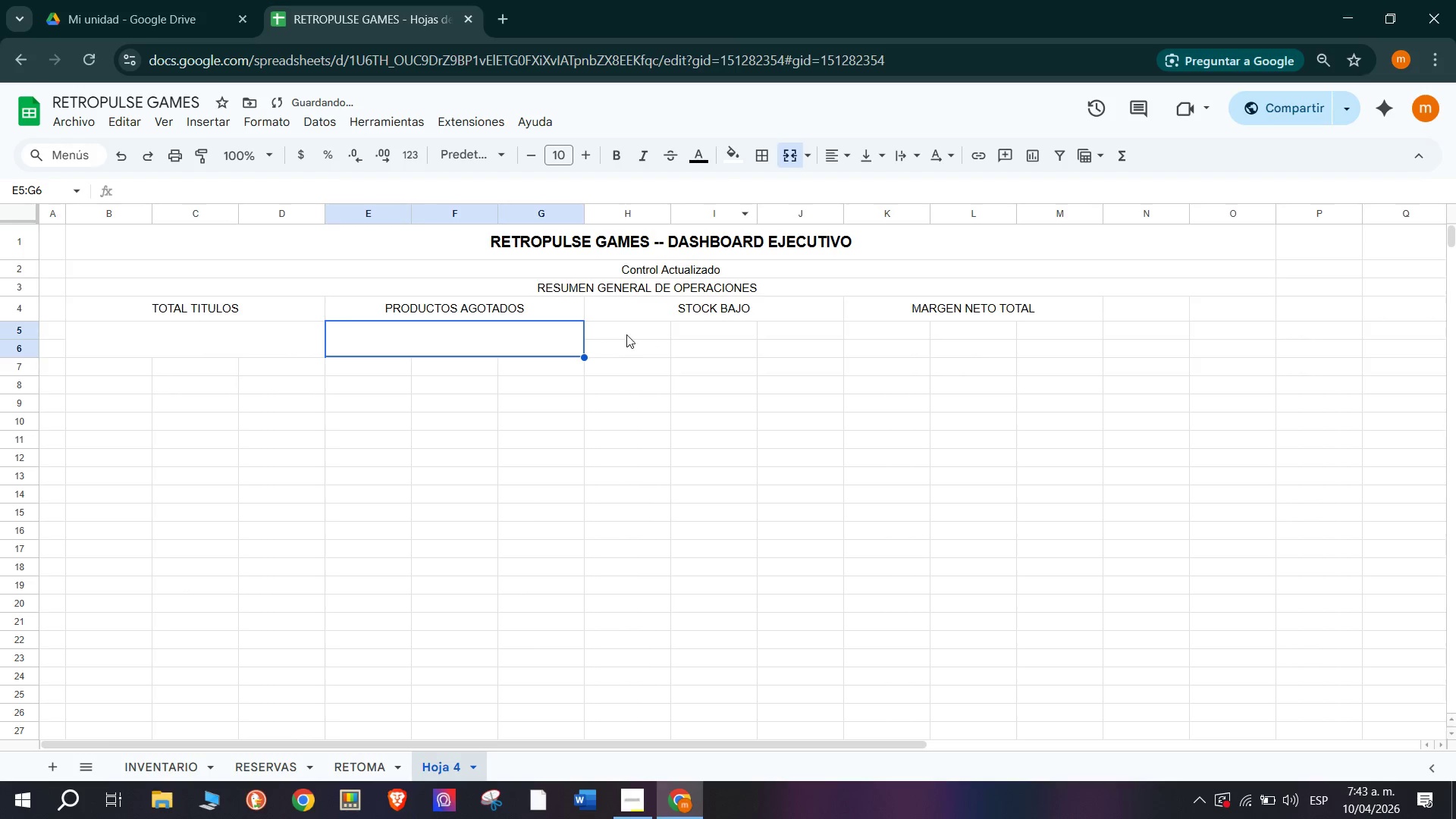 
left_click_drag(start_coordinate=[626, 334], to_coordinate=[792, 350])
 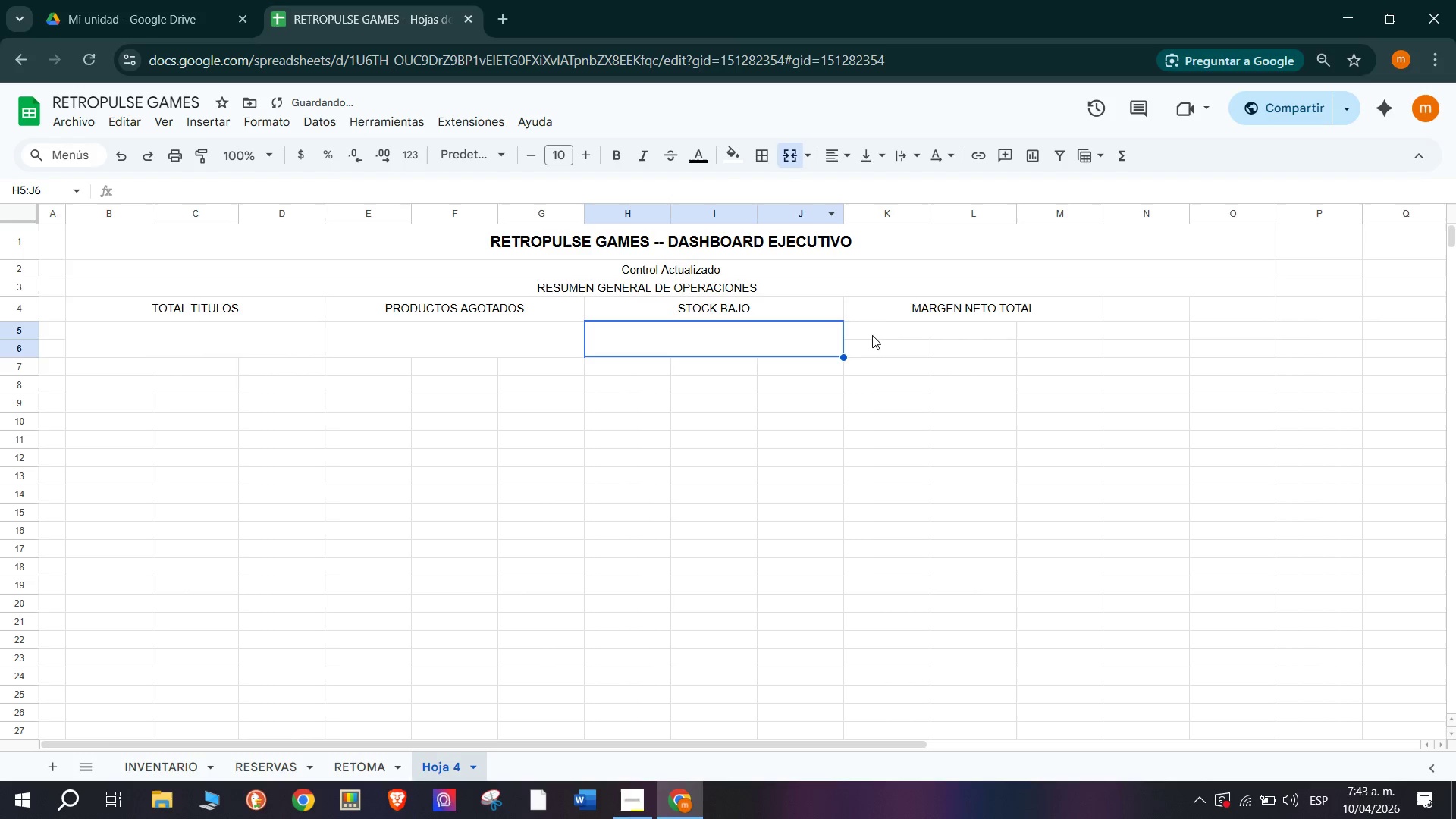 
left_click_drag(start_coordinate=[889, 330], to_coordinate=[1078, 345])
 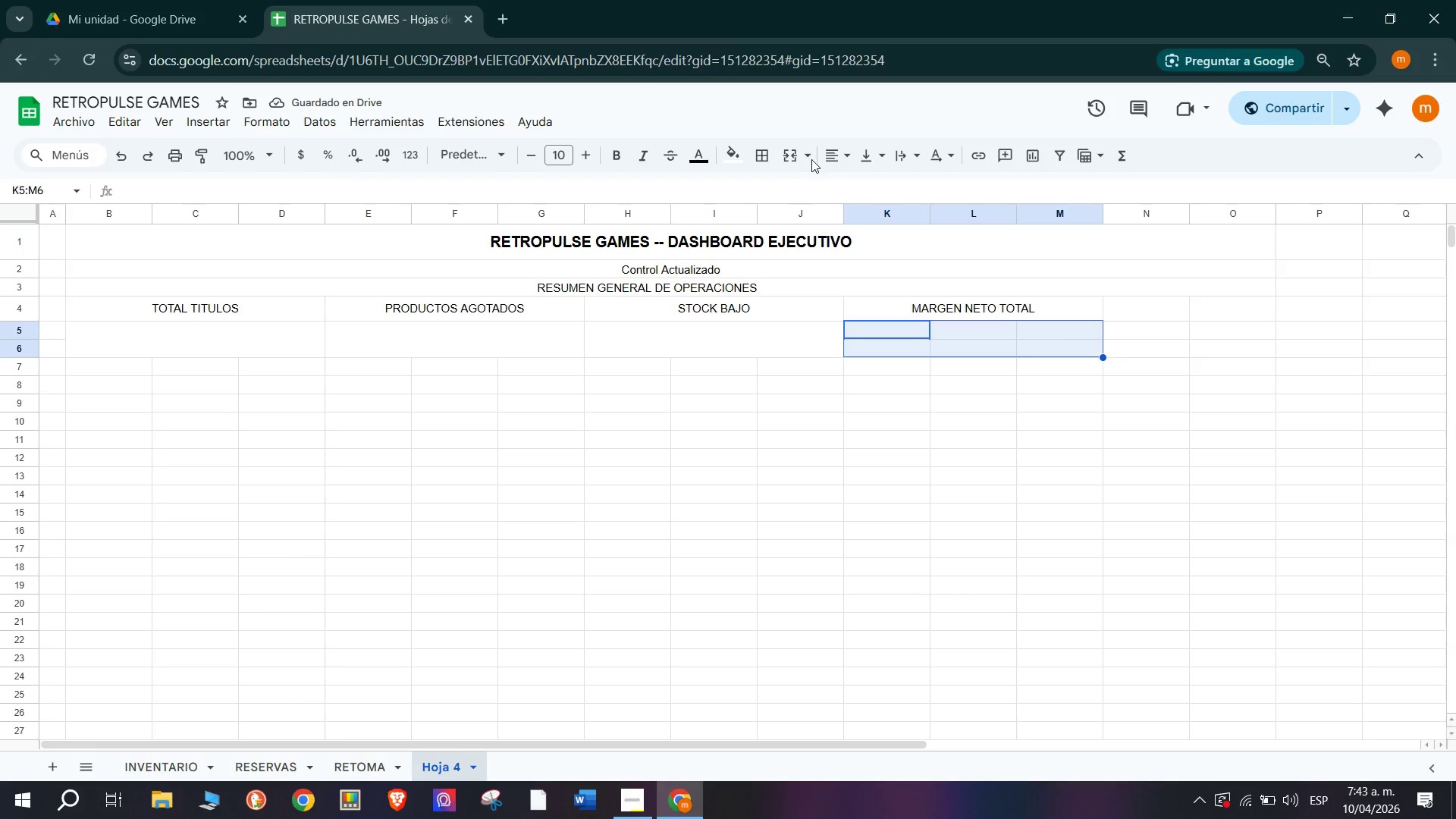 
double_click([782, 330])
 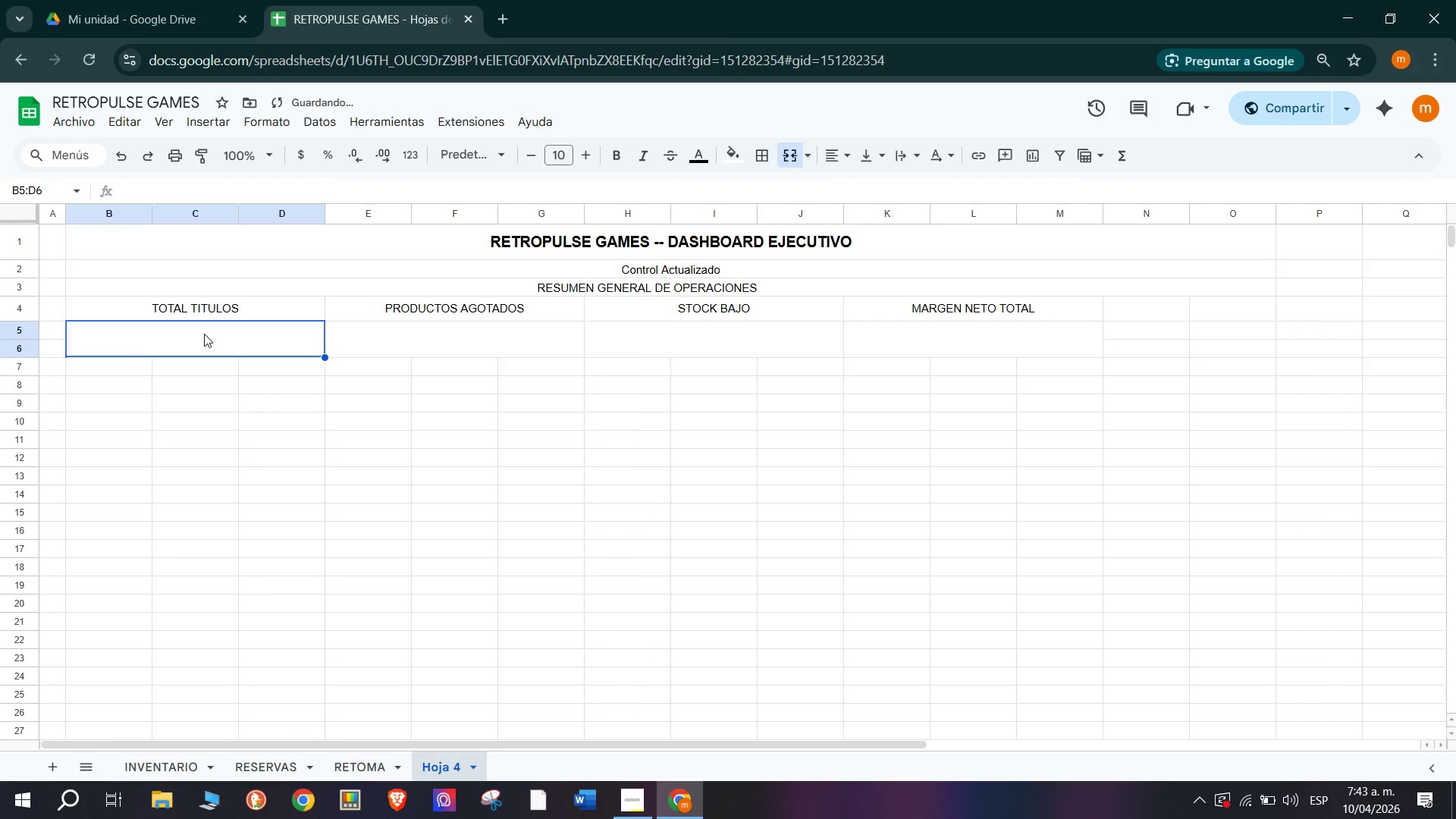 
double_click([204, 334])
 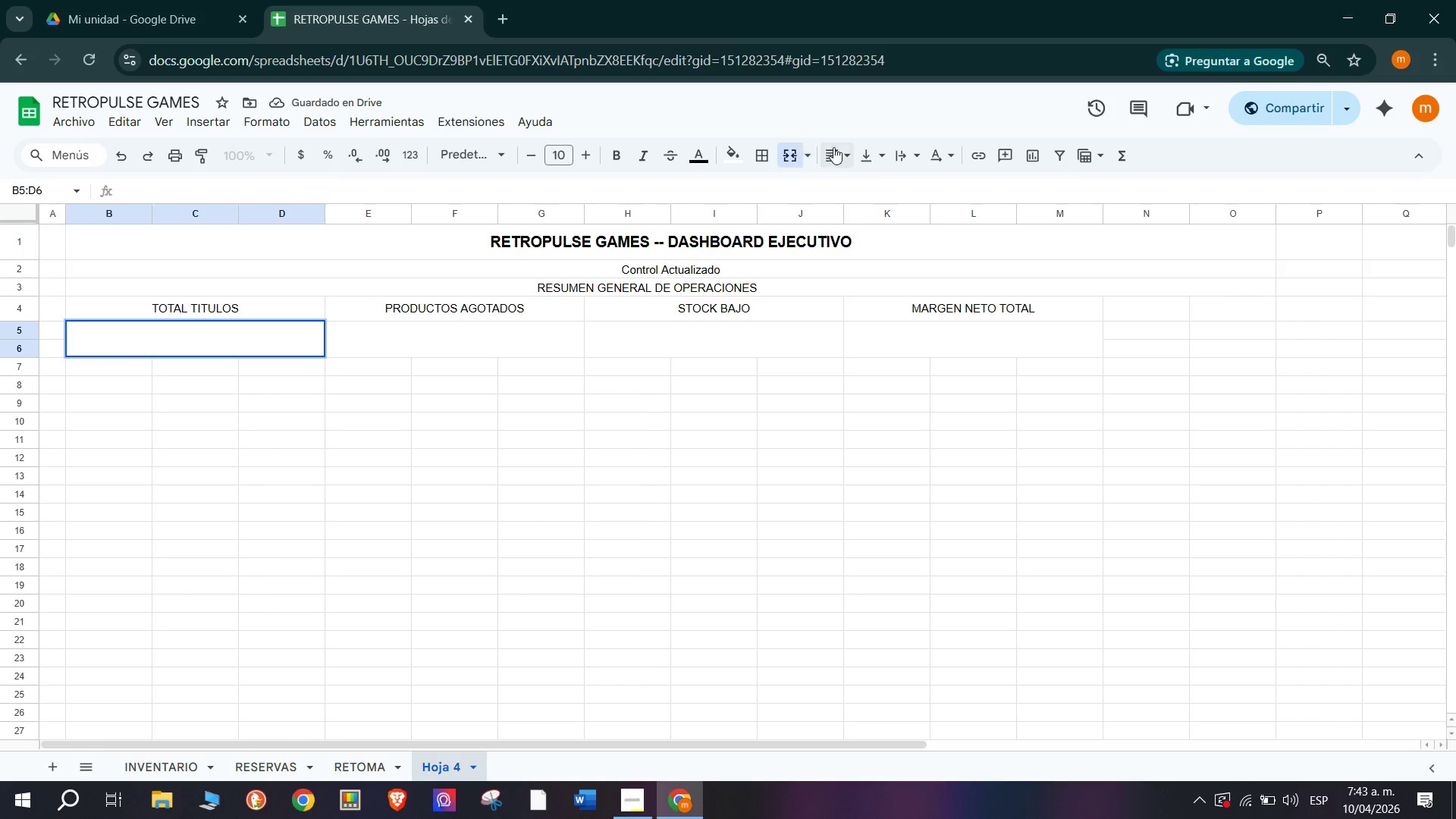 
left_click([868, 159])
 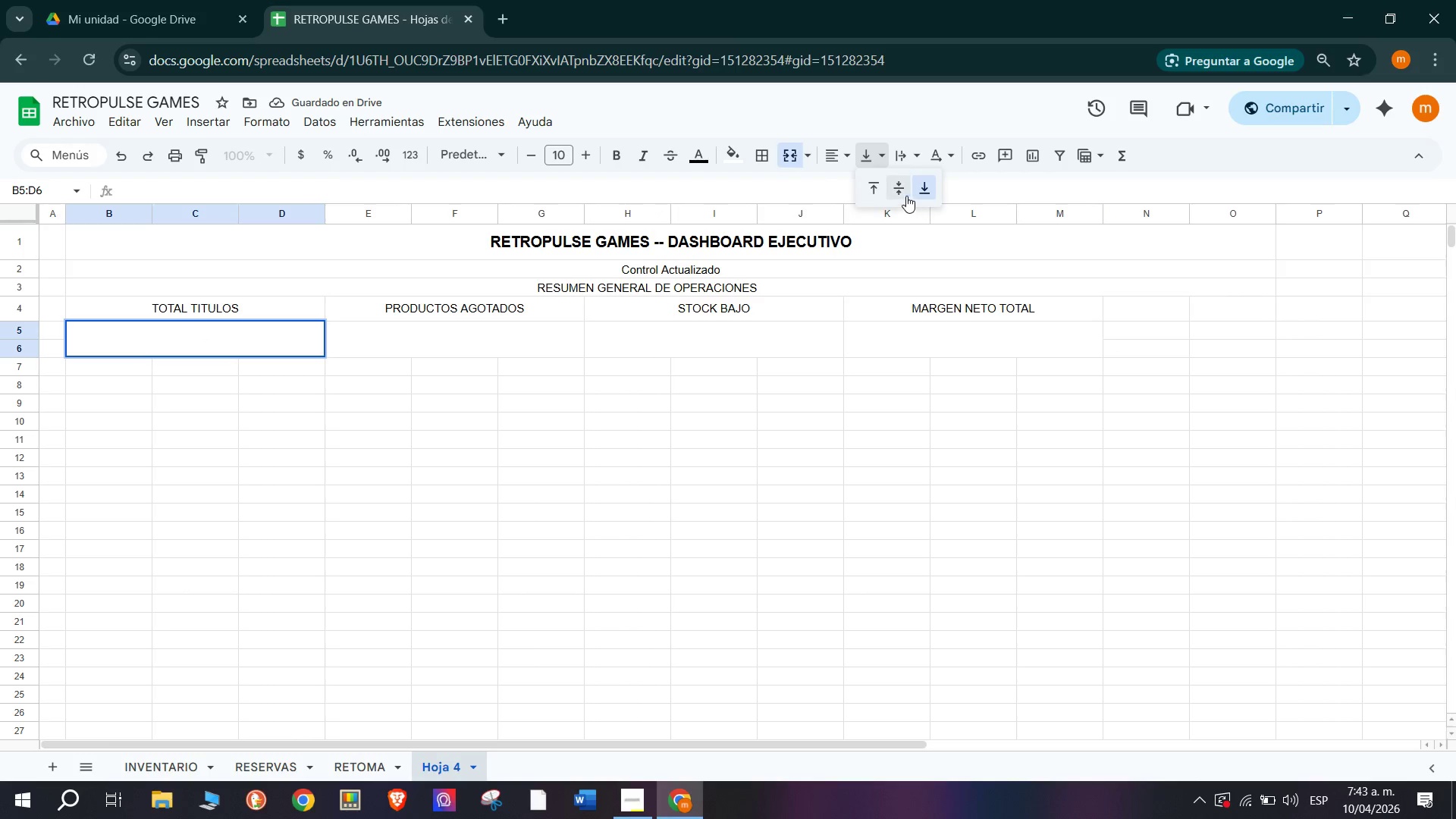 
left_click([906, 196])
 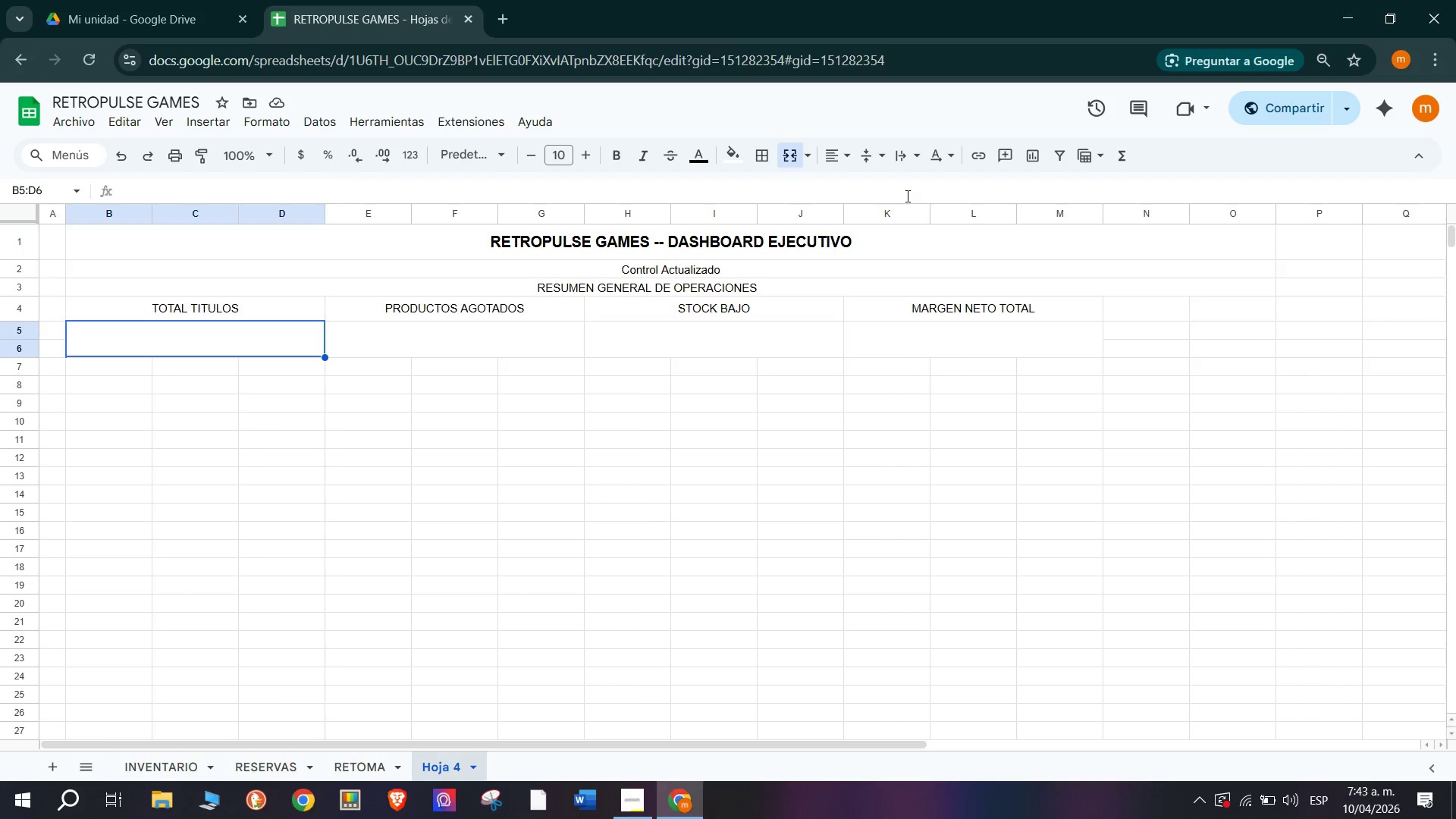 
wait(8.08)
 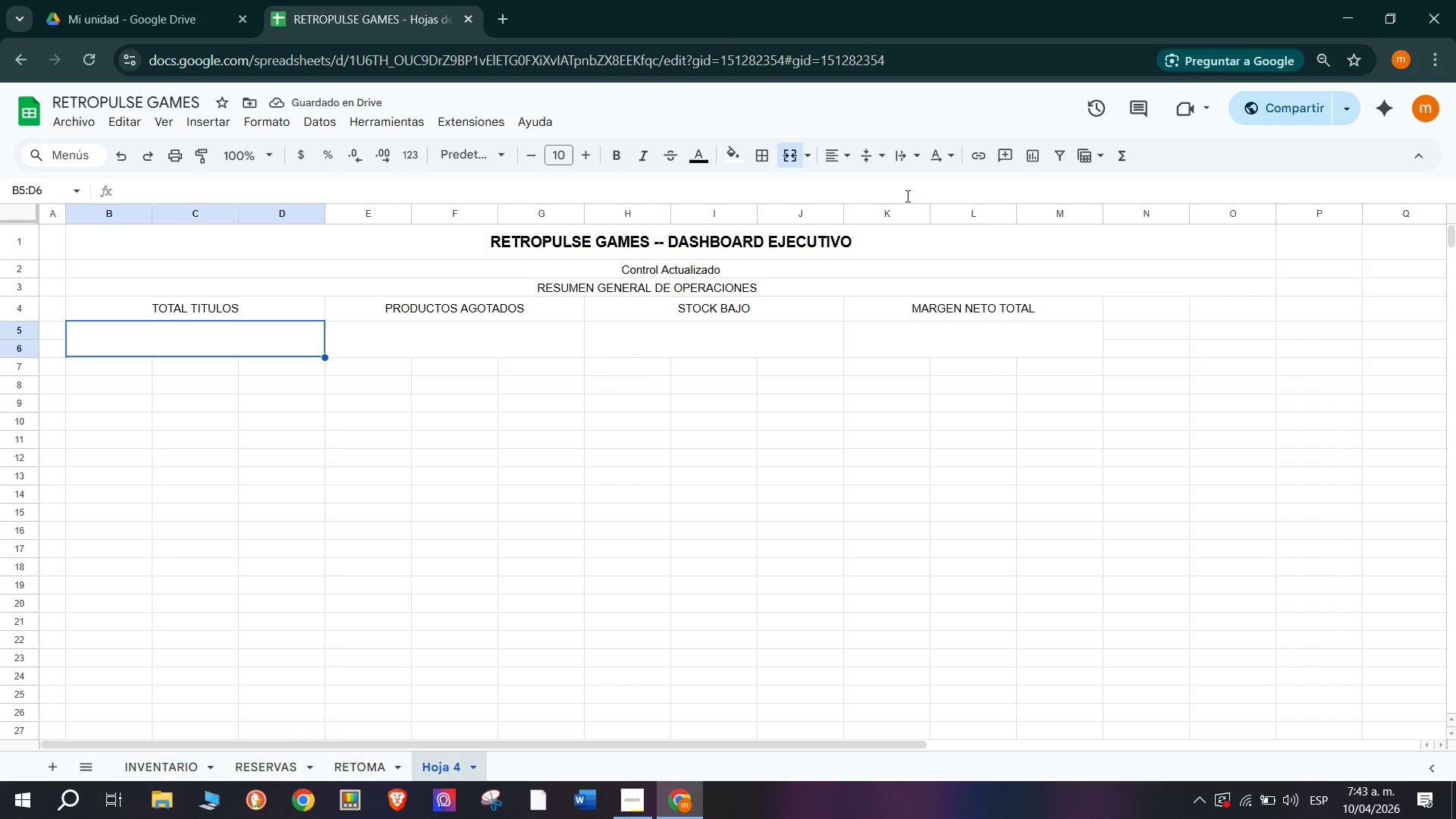 
type()CON)
 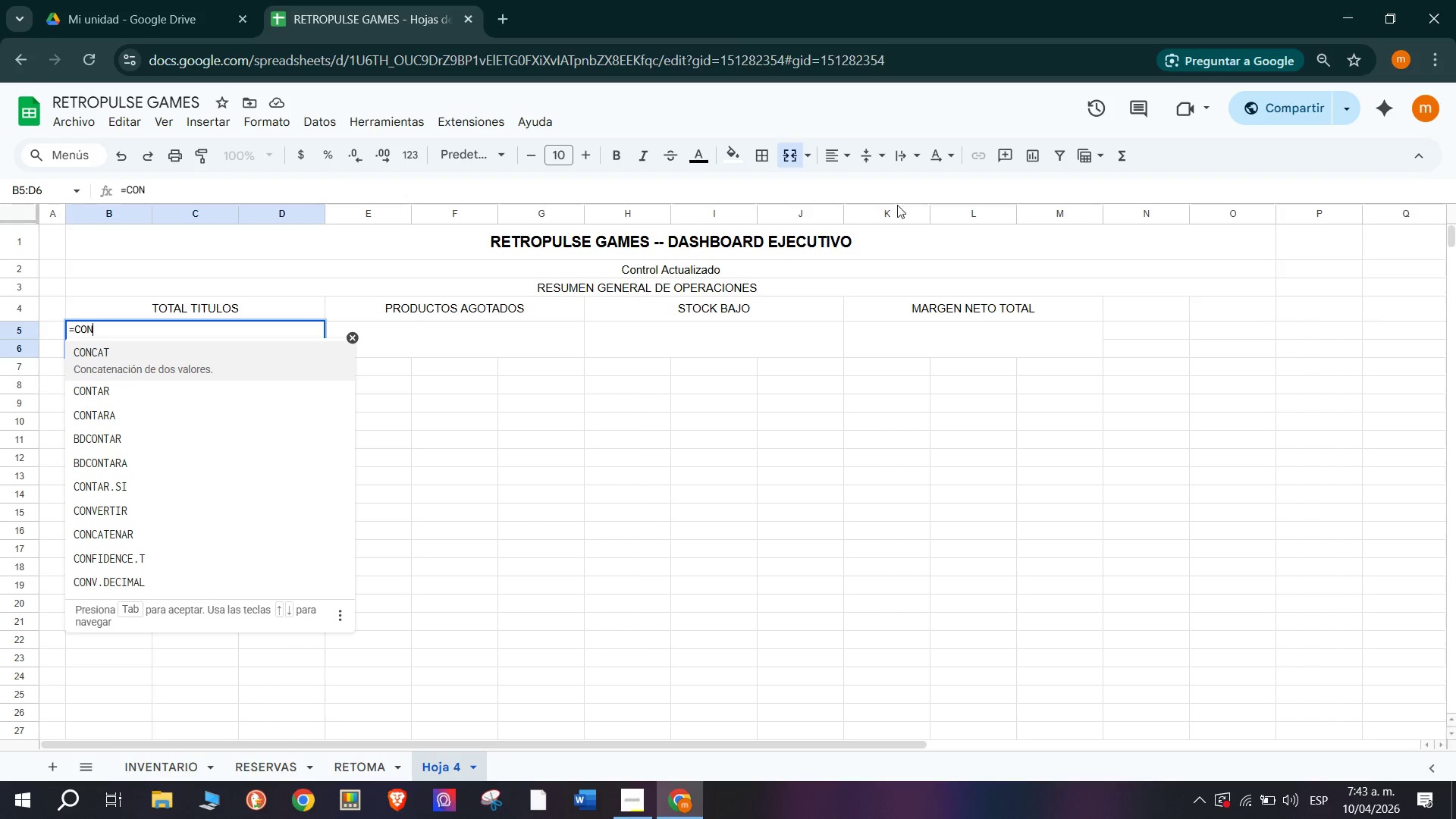 
left_click([204, 408])
 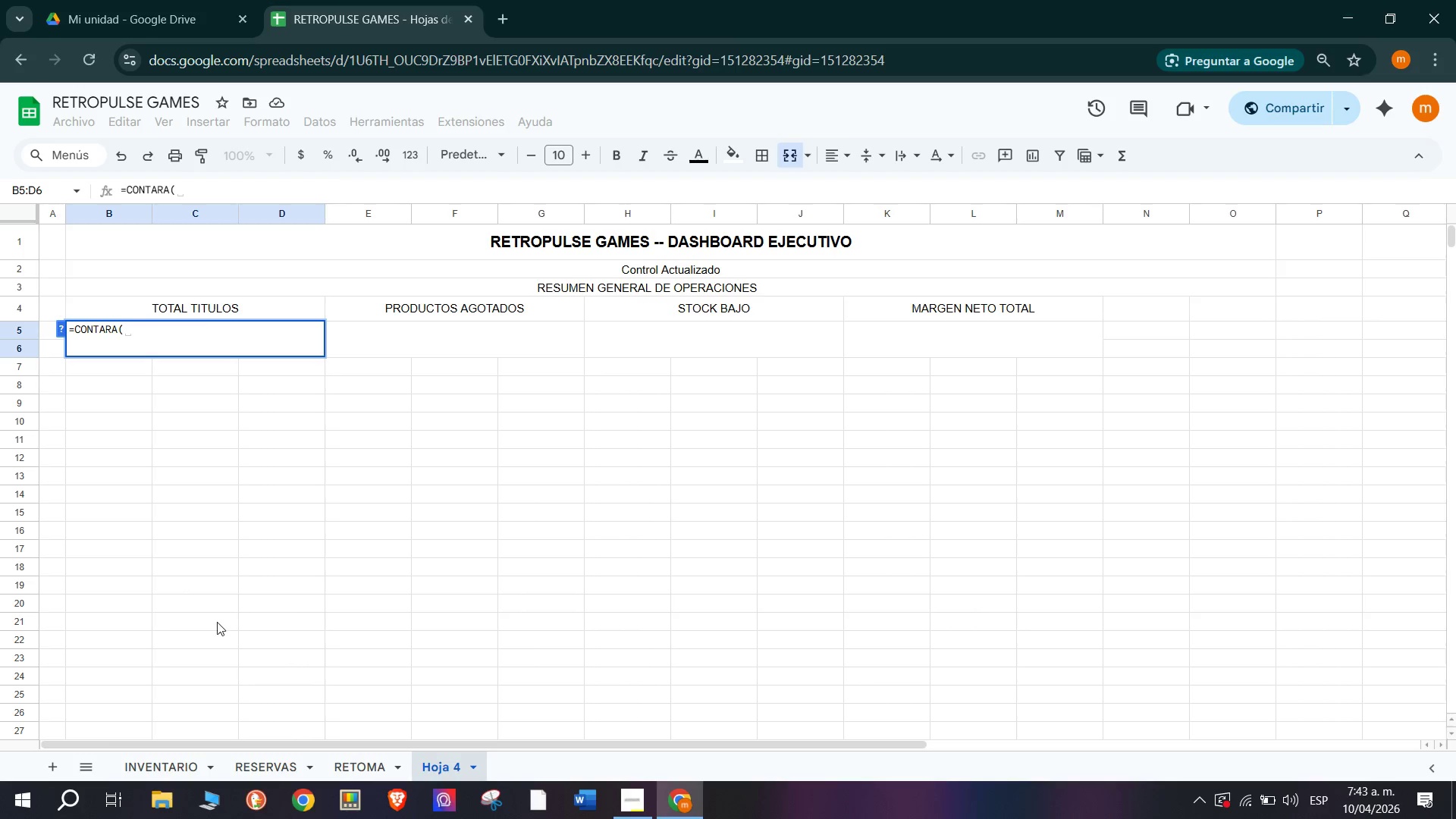 
left_click([177, 764])
 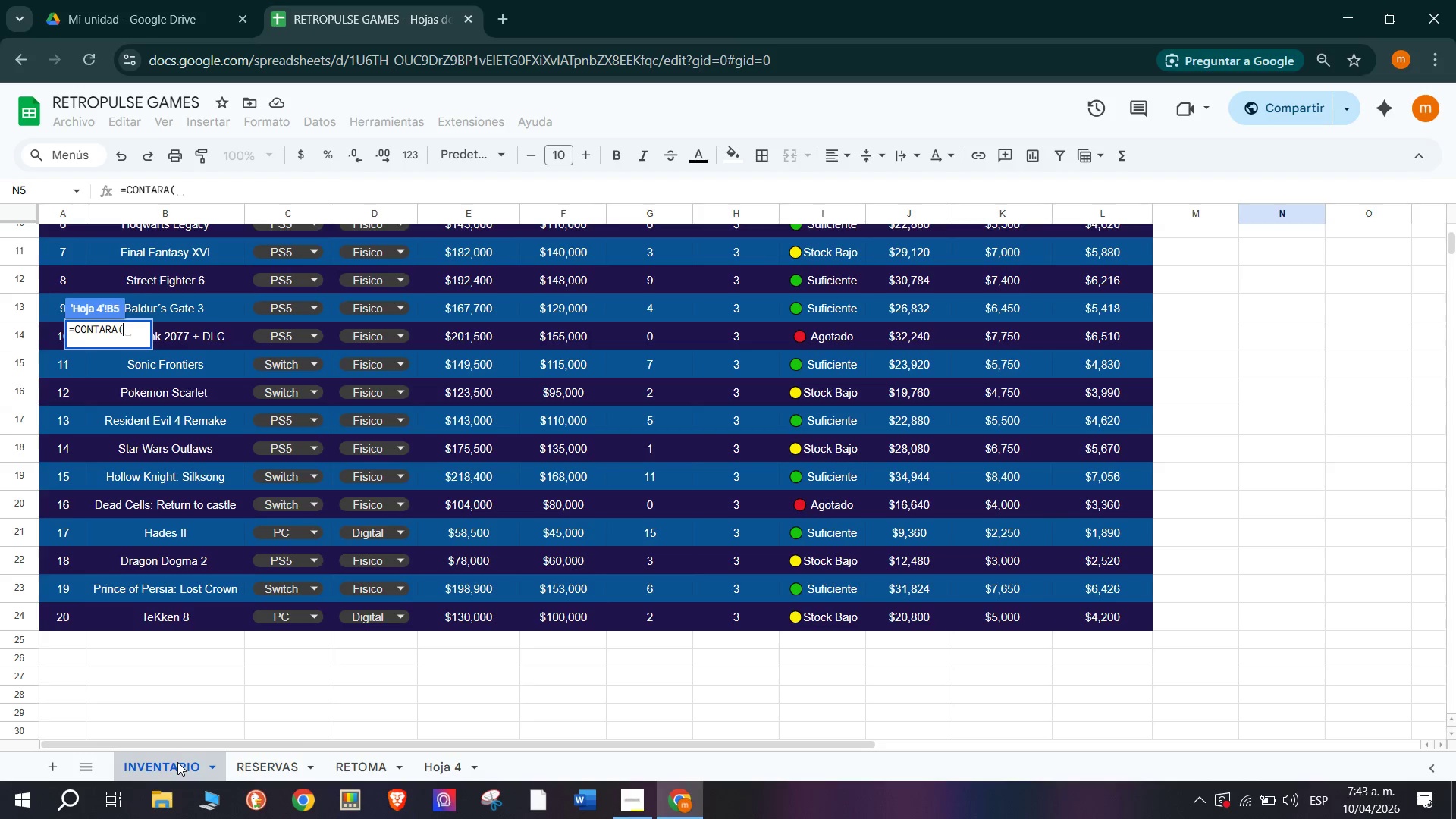 
scroll: coordinate [482, 517], scroll_direction: up, amount: 7.0
 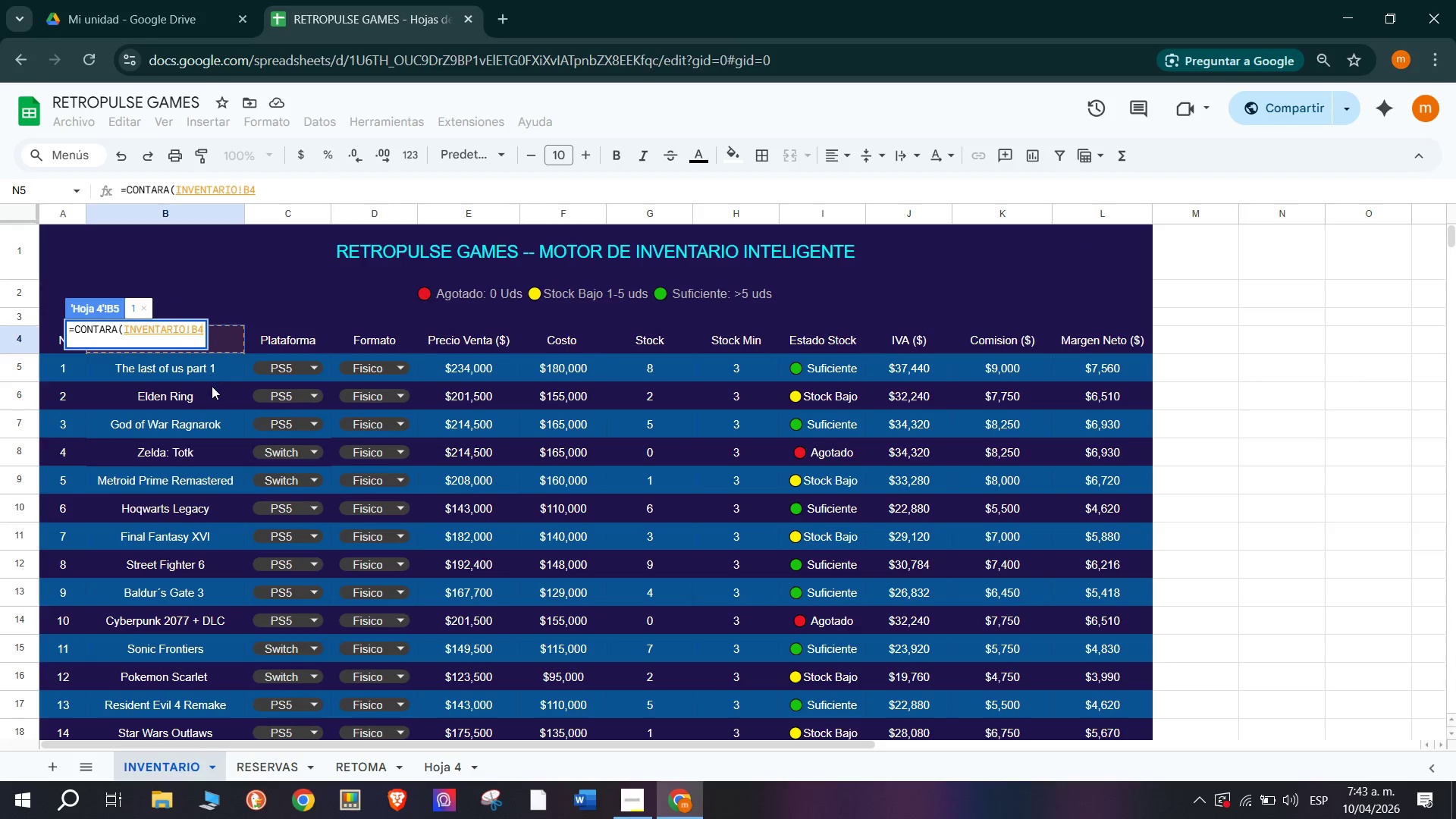 
type(>B24)
 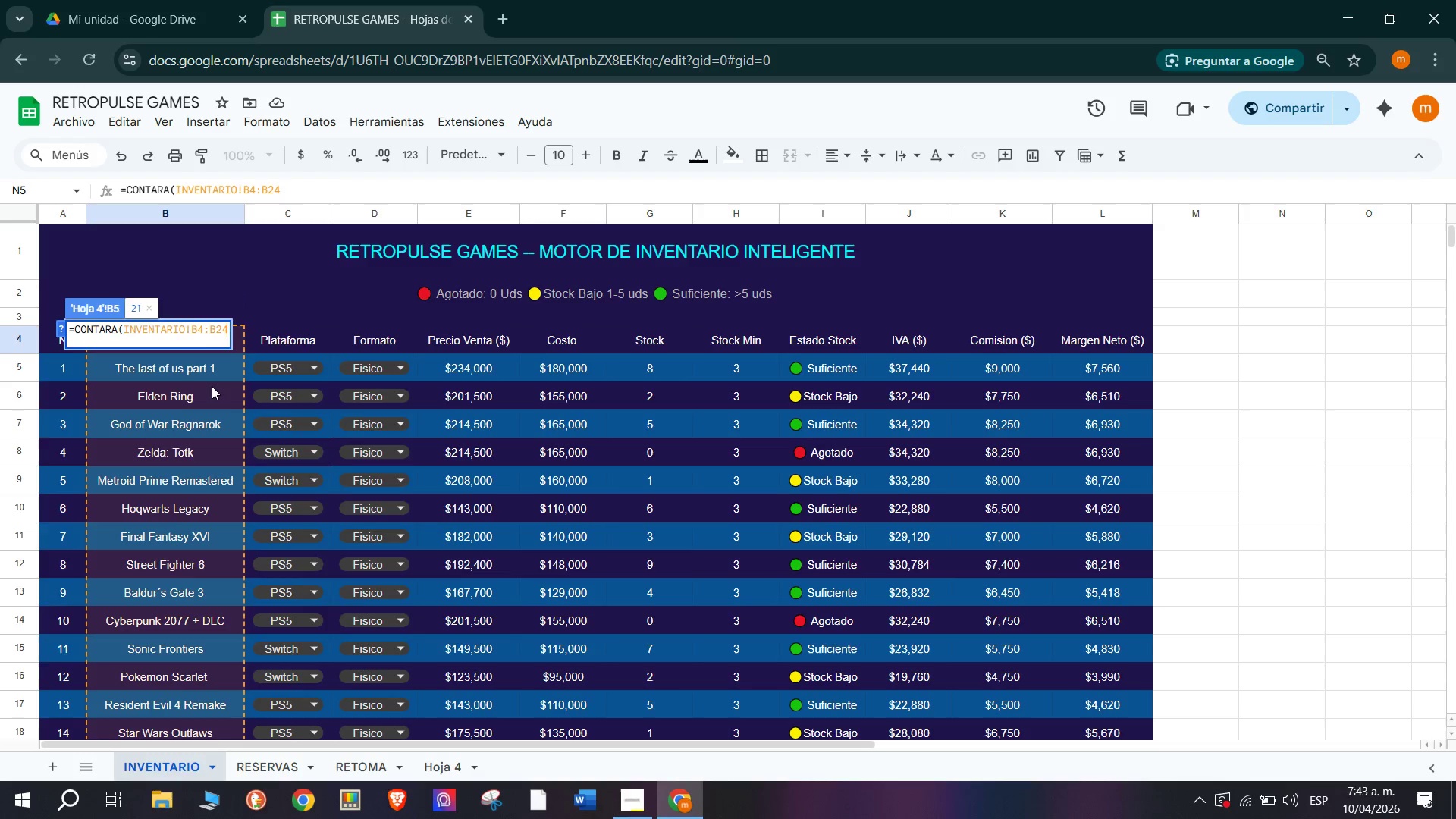 
hold_key(key=ShiftRight, duration=1.51)
 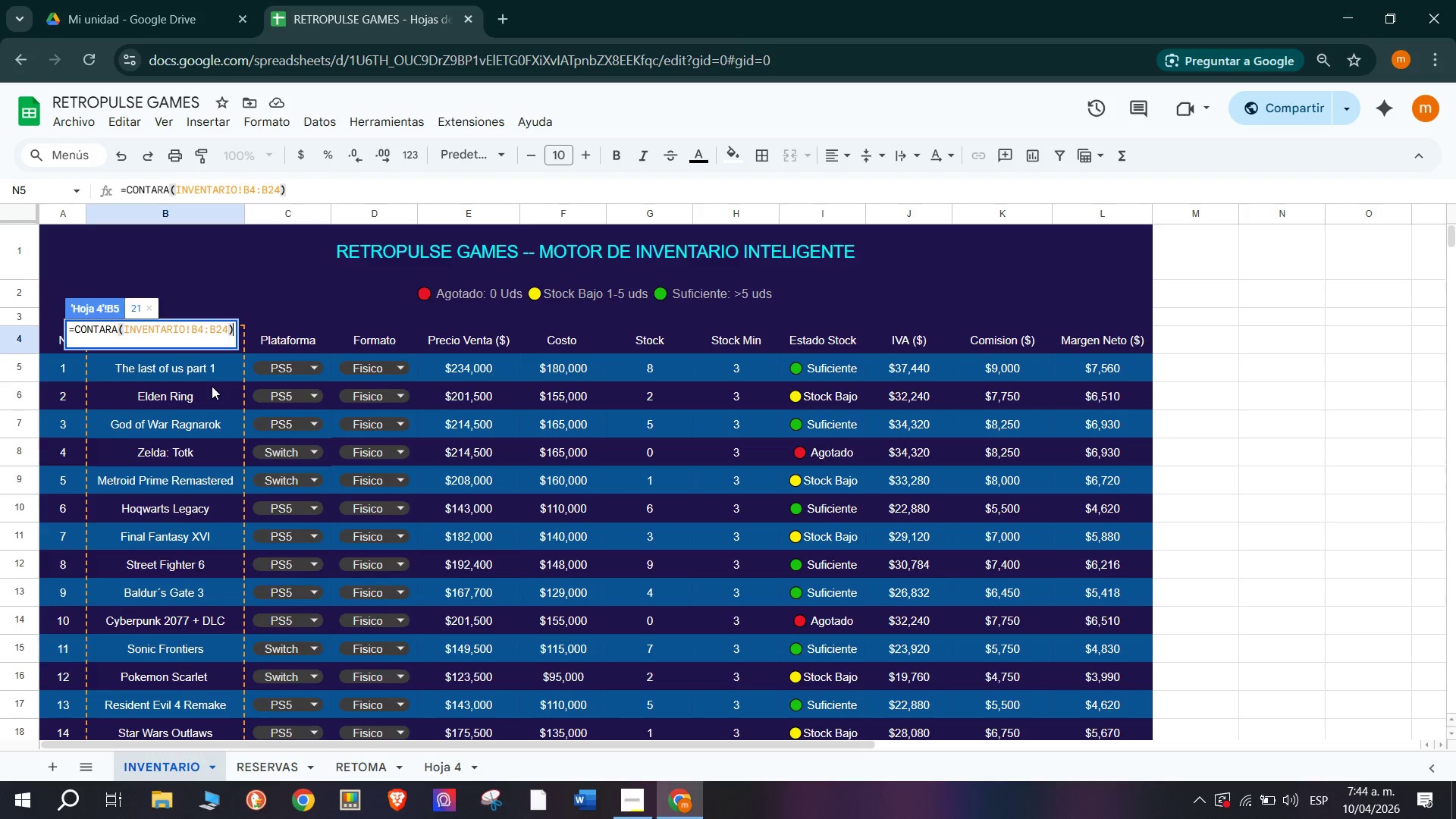 
key(Shift+9)
 